 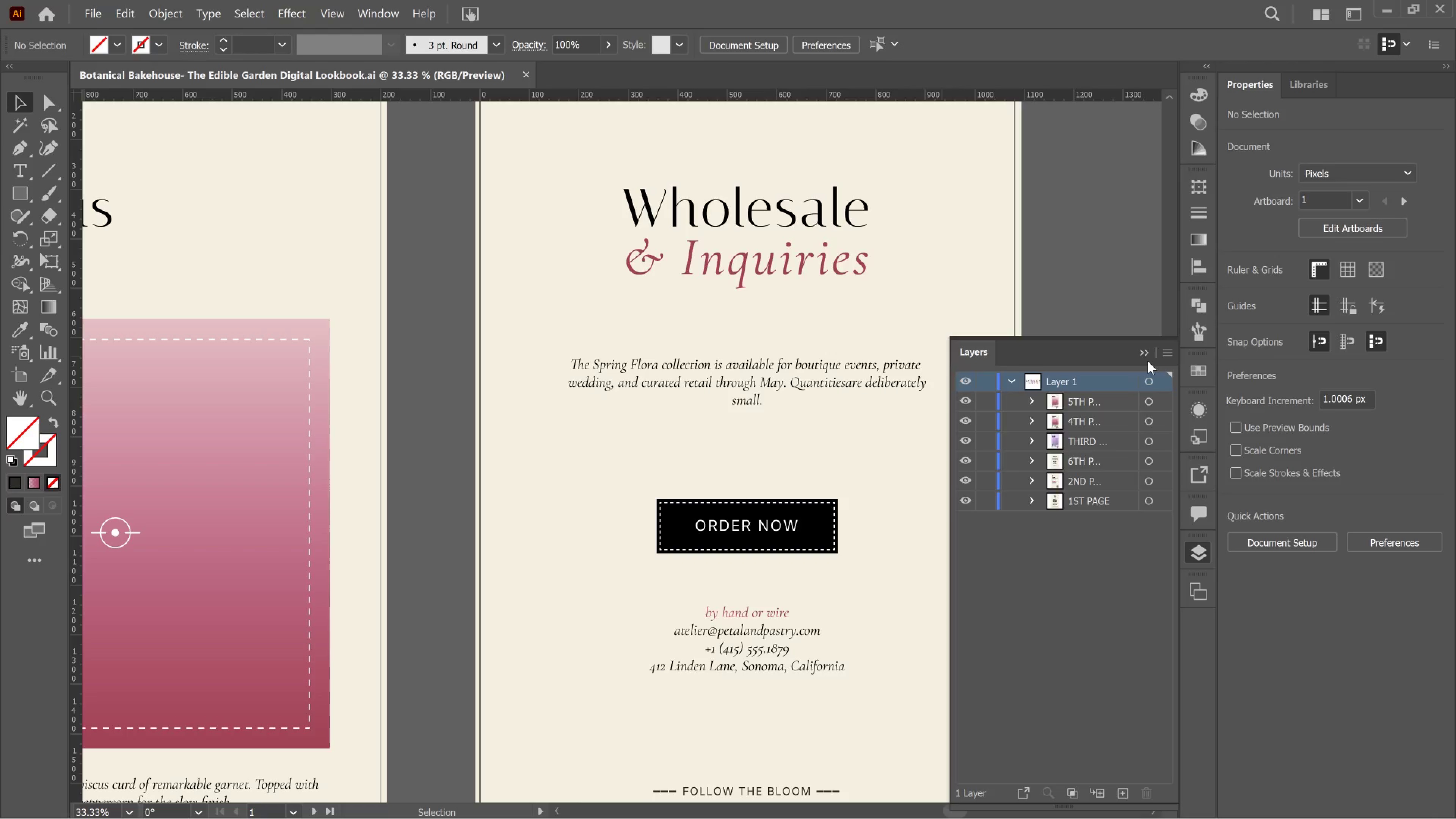 
left_click([1146, 348])
 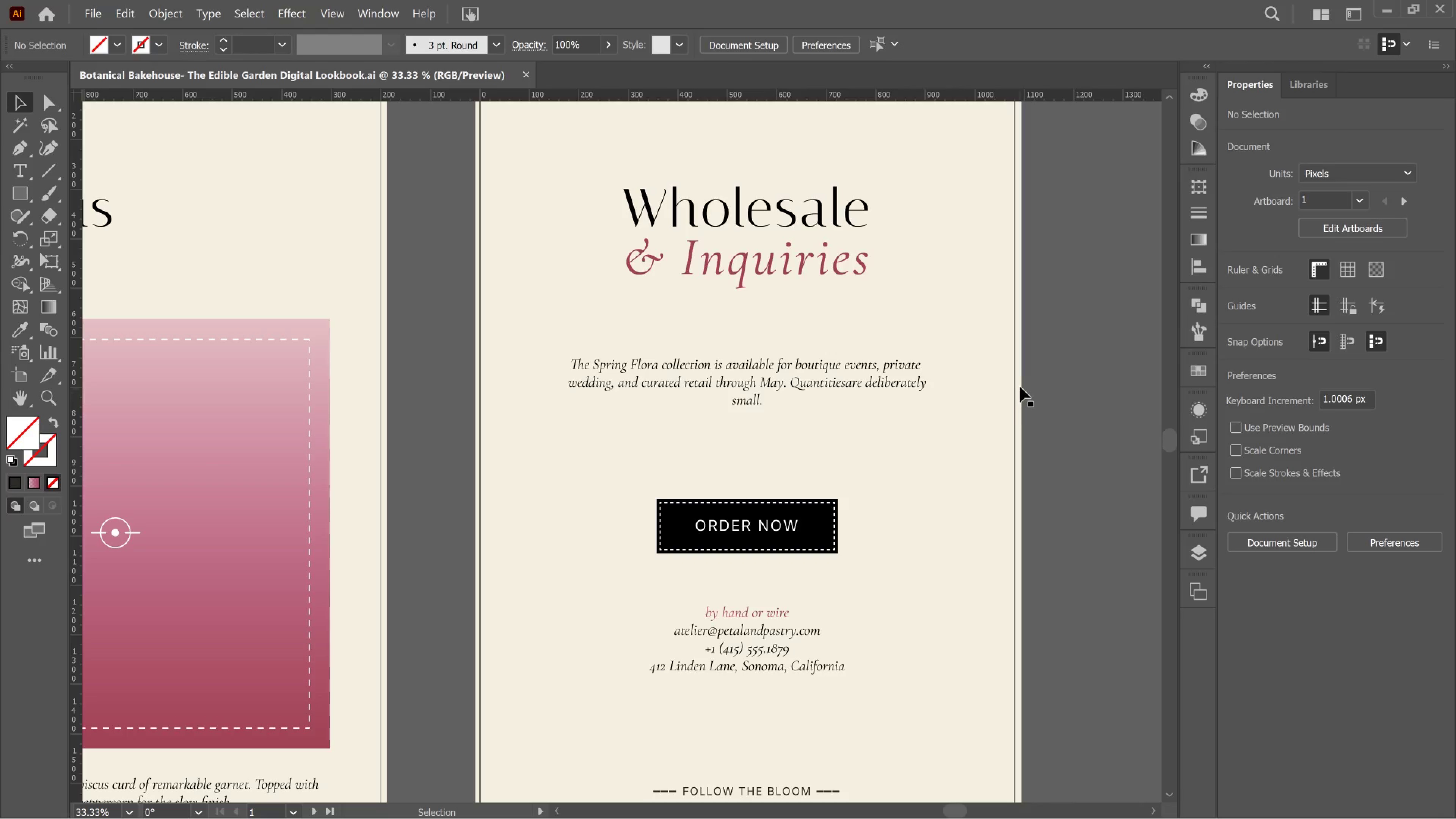 
hold_key(key=AltLeft, duration=0.67)
scroll: coordinate [1007, 389], scroll_direction: down, amount: 1.0
 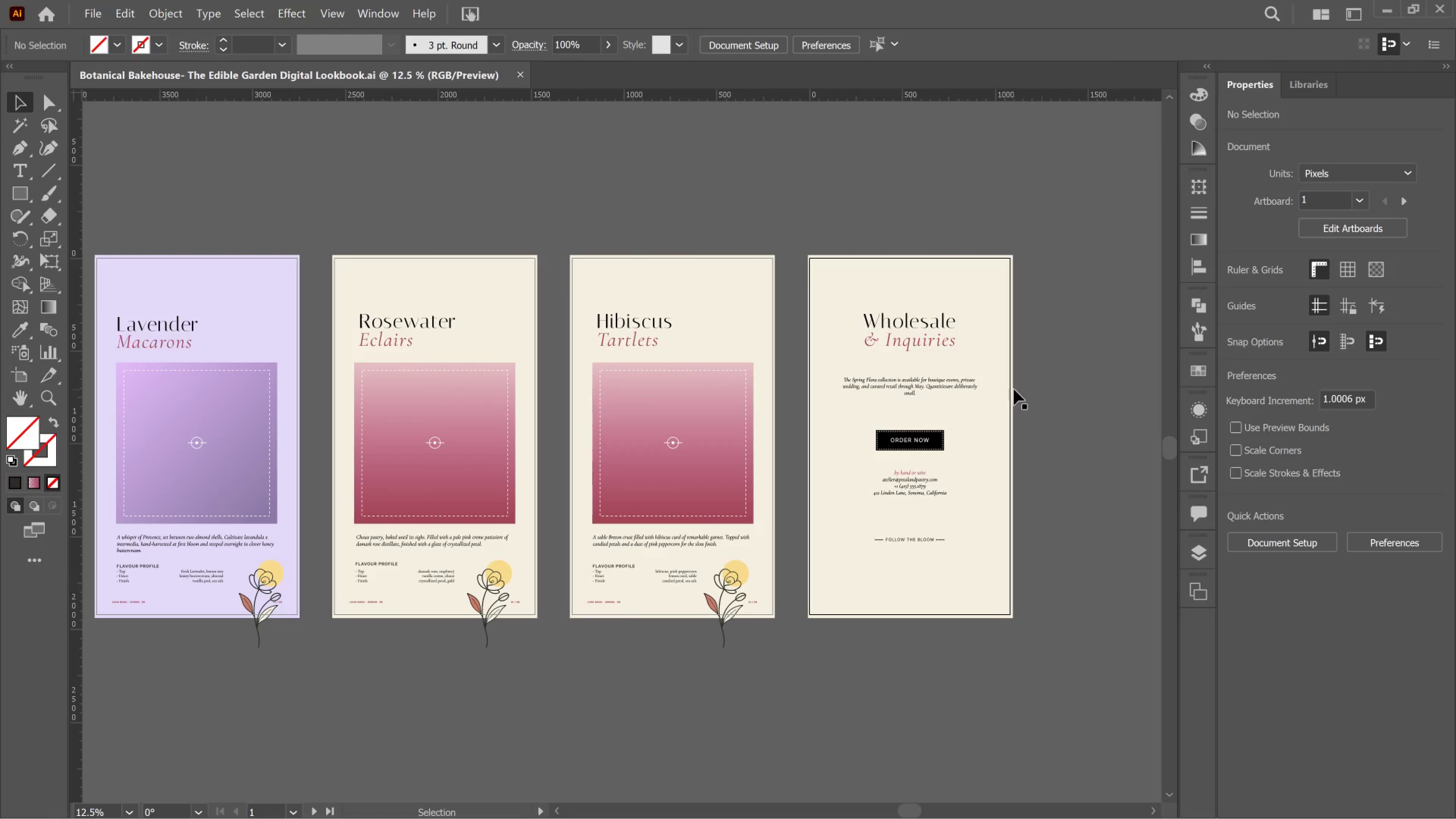 
hold_key(key=AltLeft, duration=0.73)
scroll: coordinate [1007, 402], scroll_direction: up, amount: 1.0
 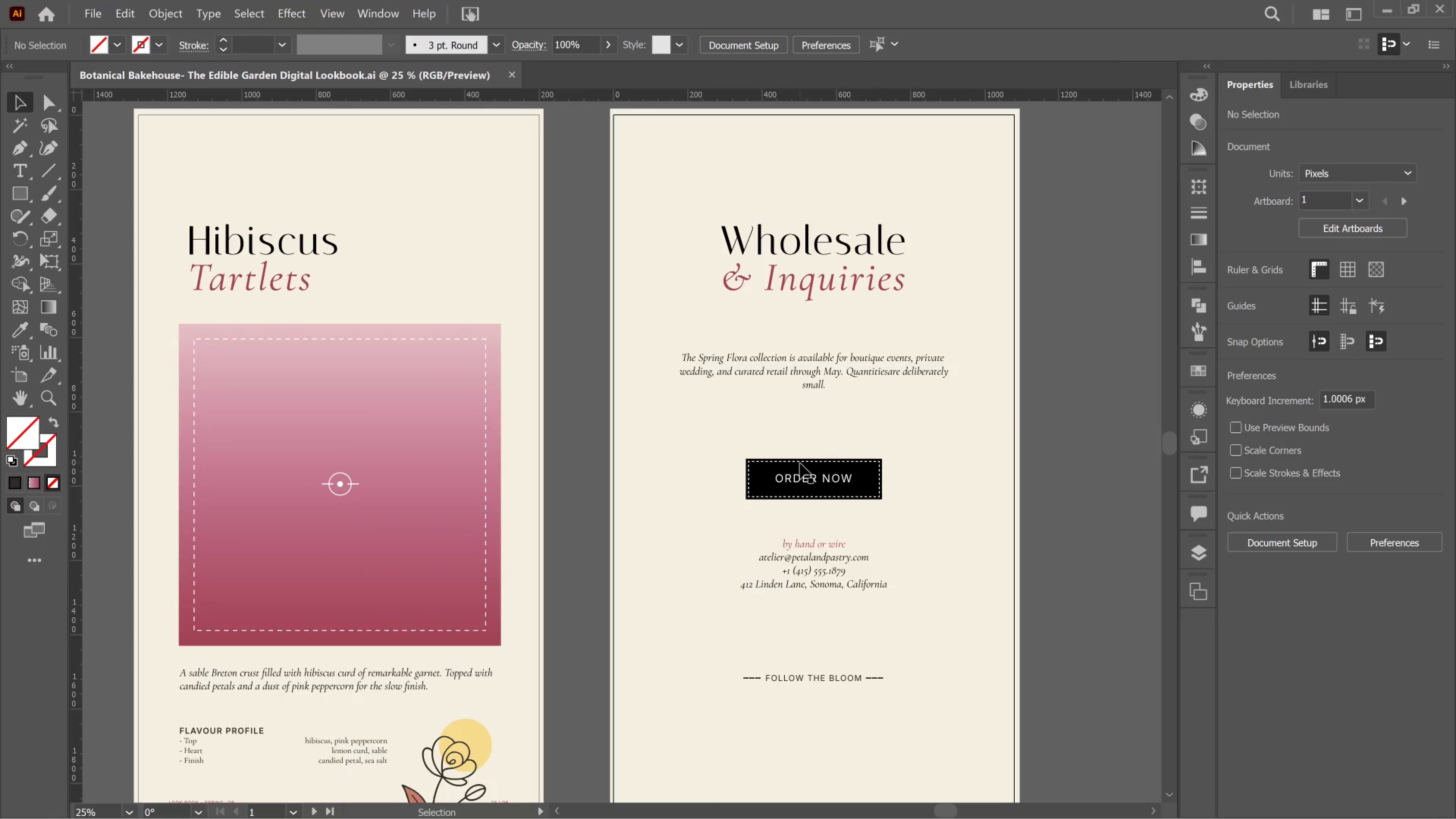 
left_click([805, 471])
 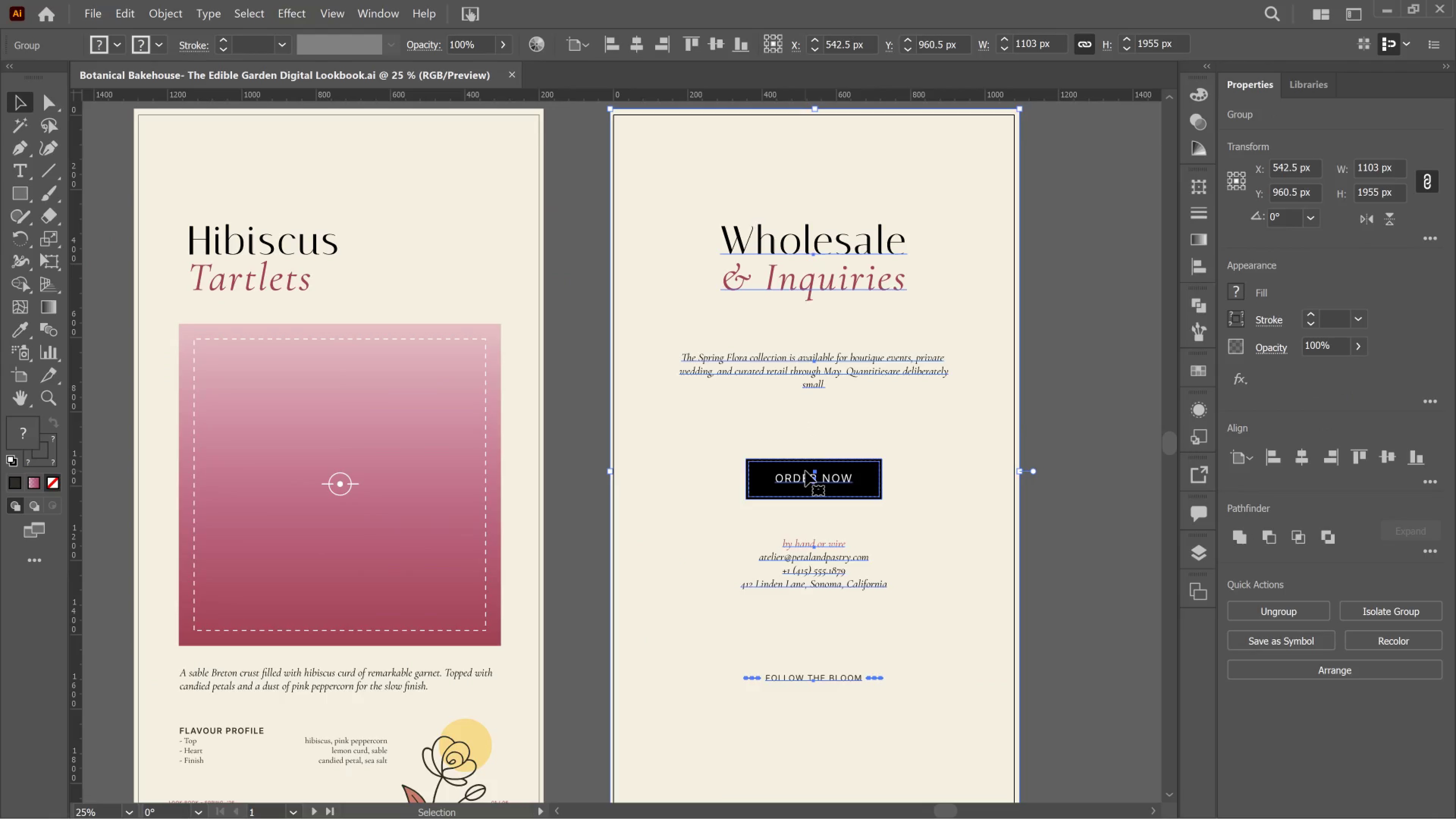 
double_click([805, 471])
 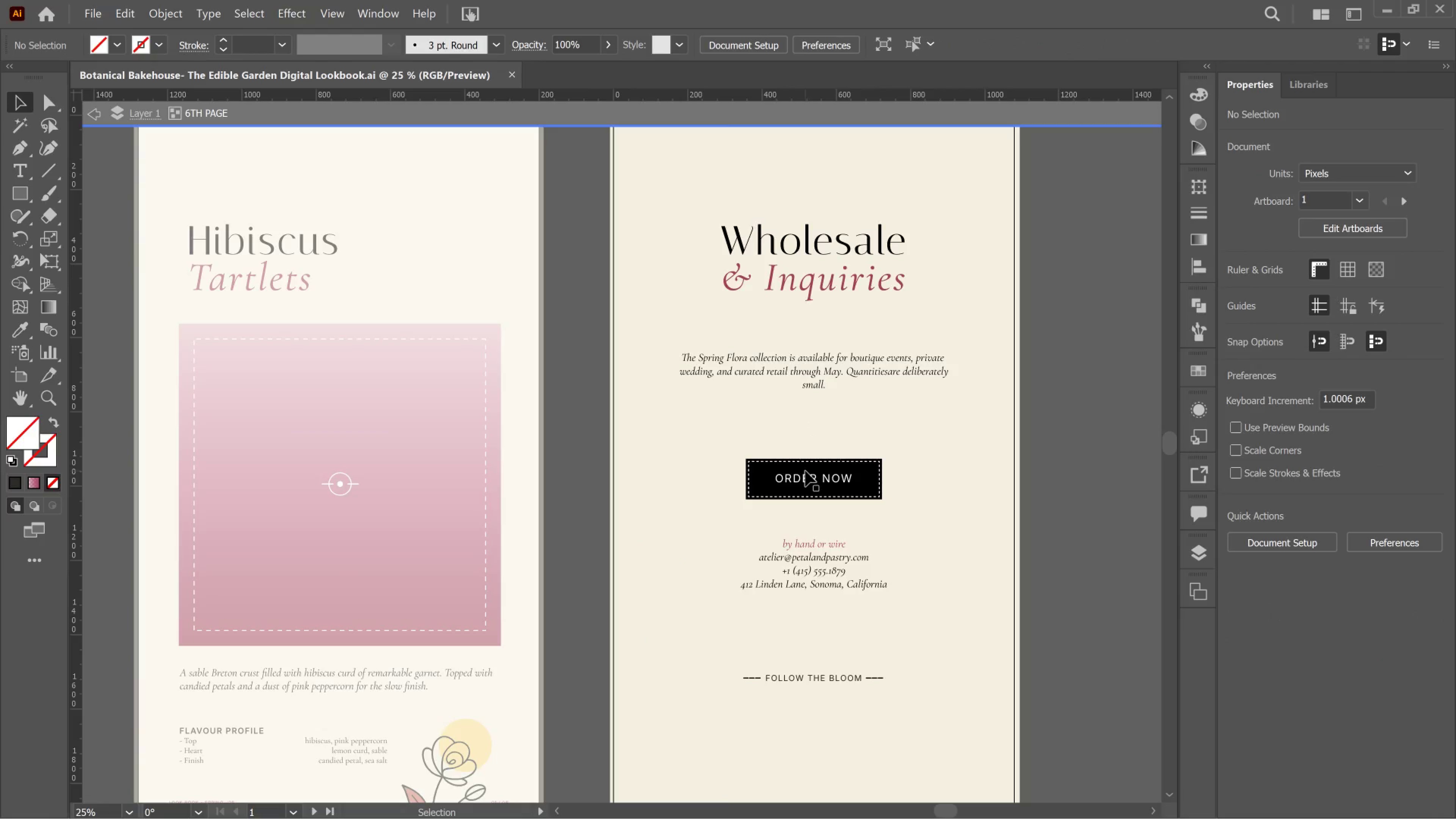 
left_click([805, 471])
 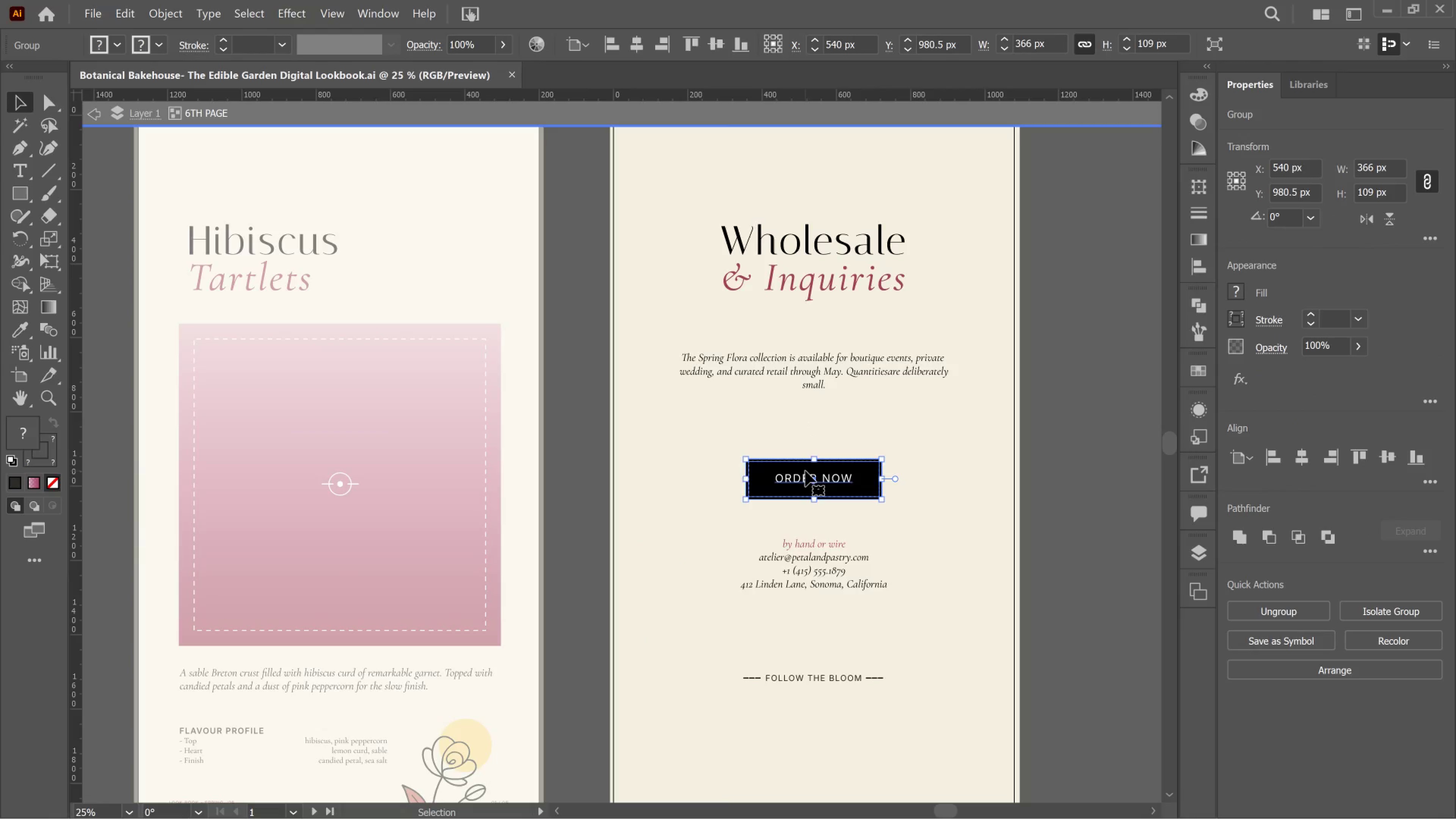 
double_click([805, 471])
 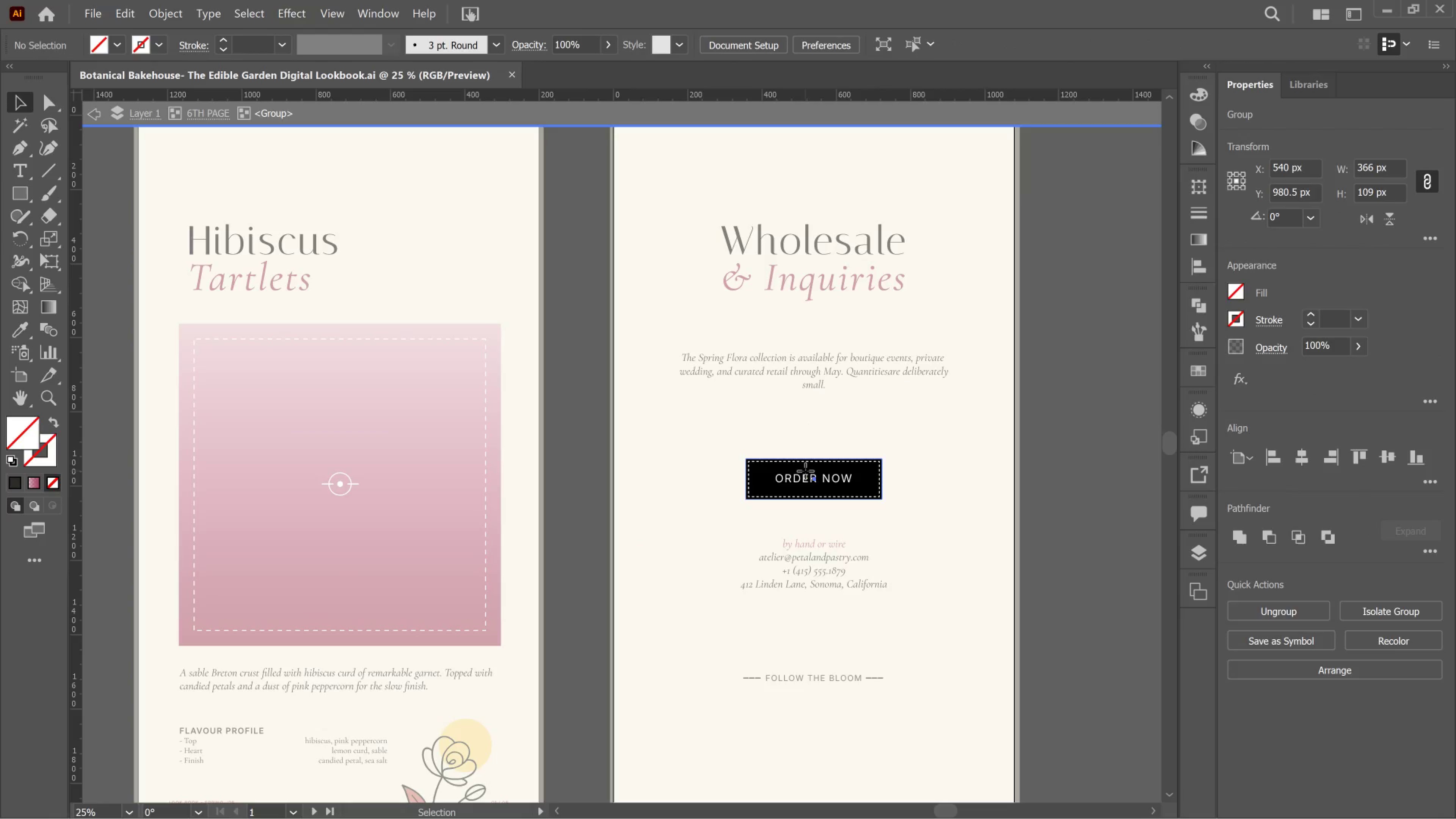 
triple_click([805, 471])
 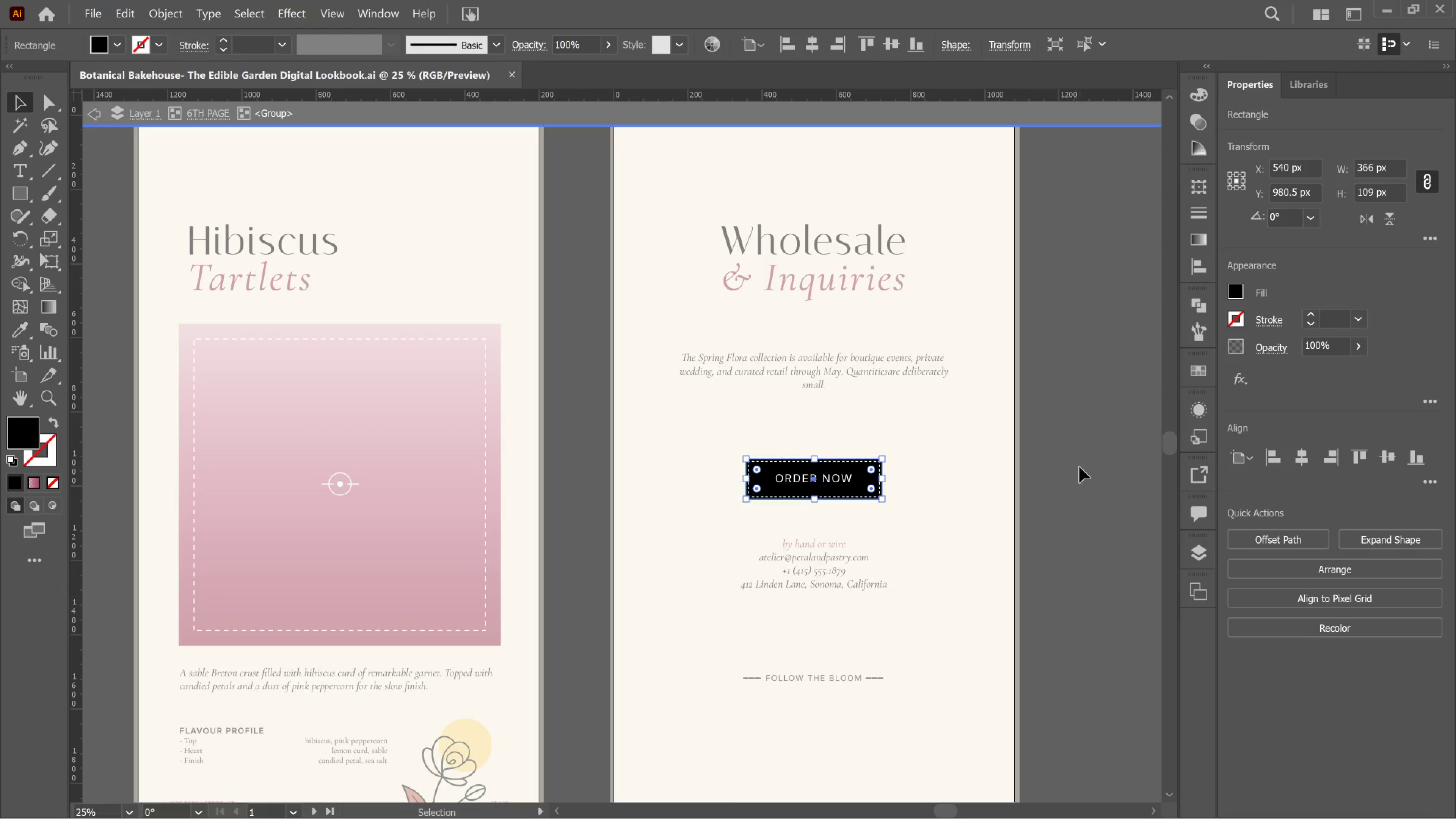 
double_click([1085, 463])
 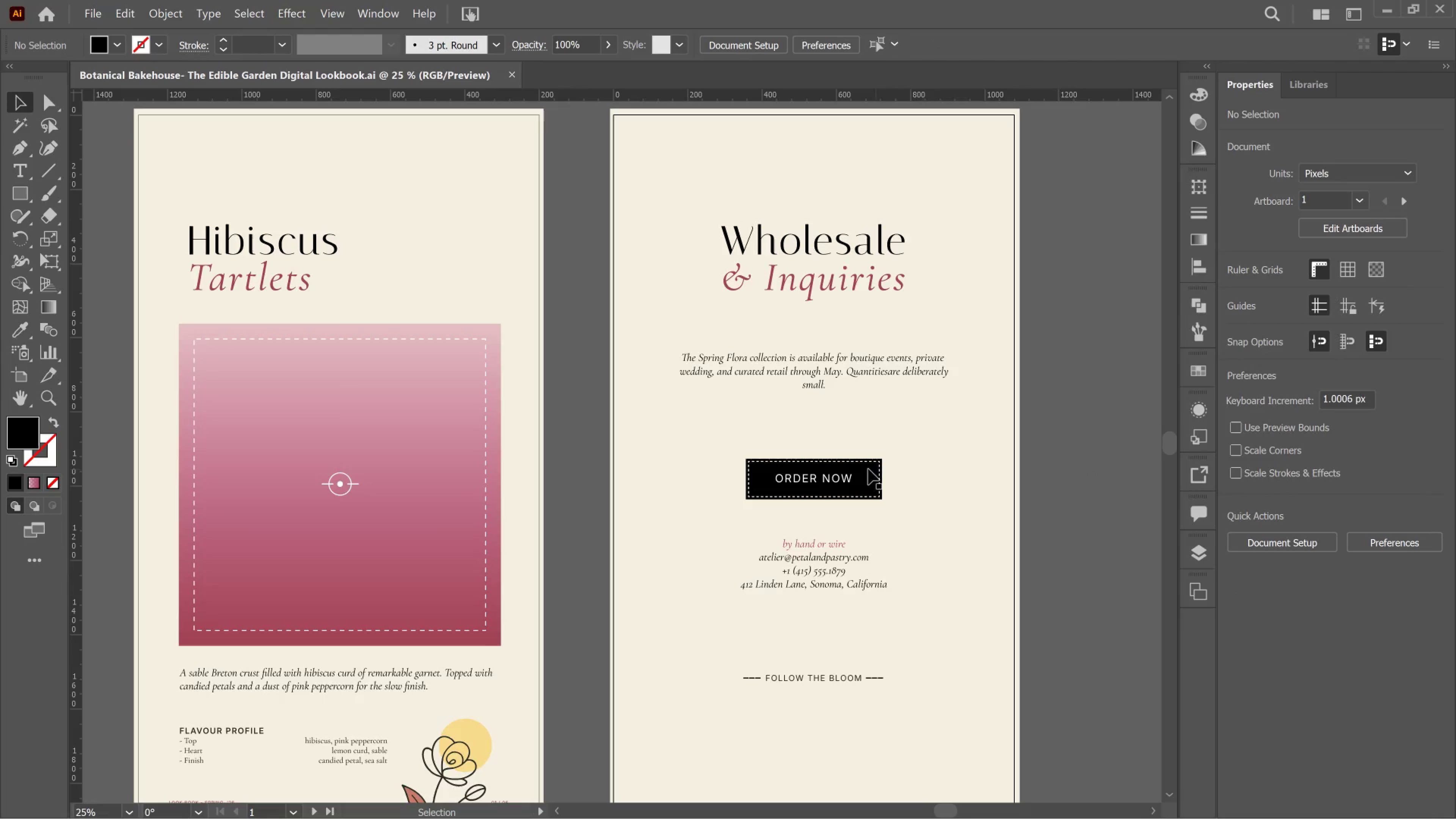 
left_click([865, 469])
 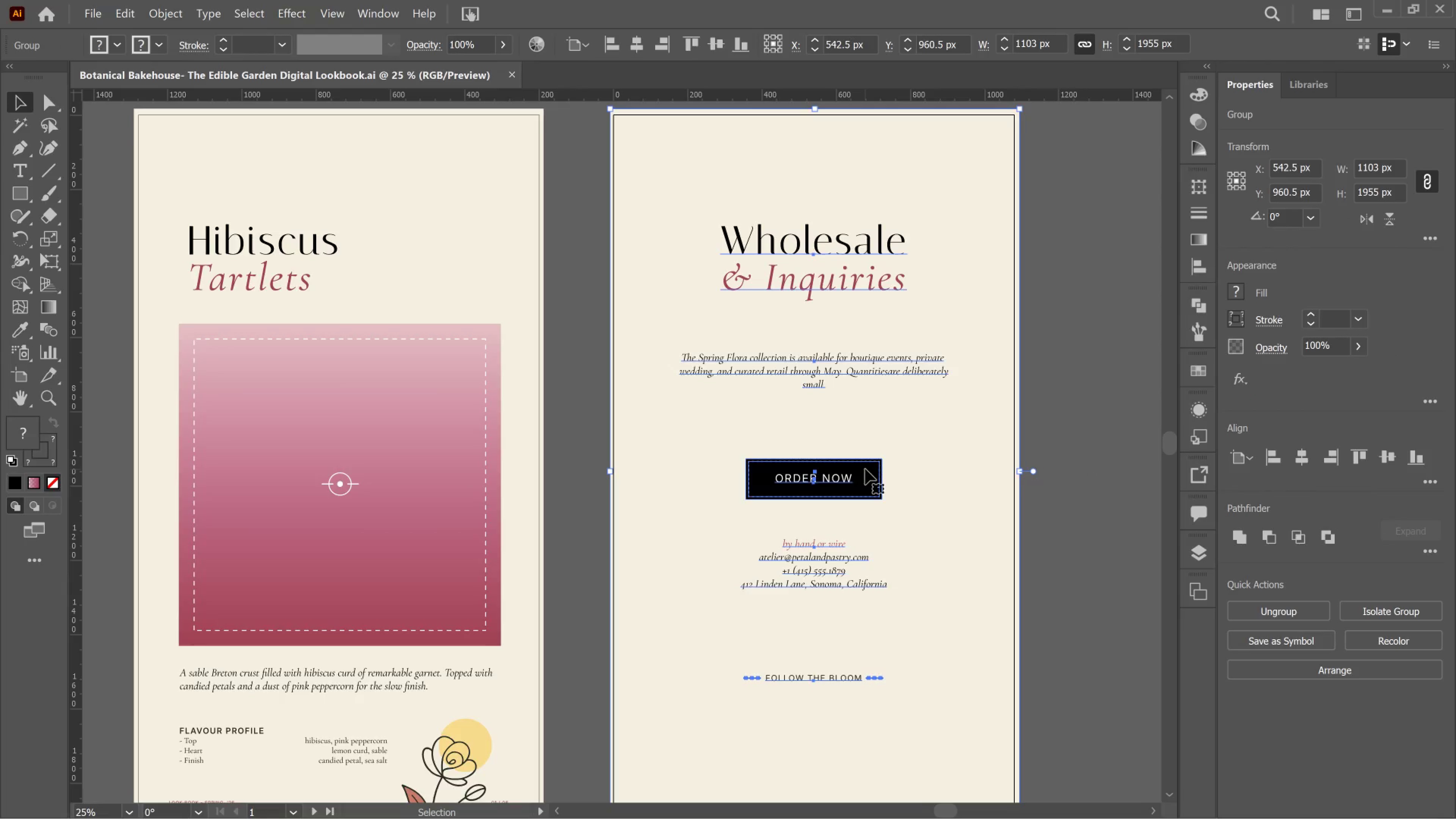 
double_click([865, 469])
 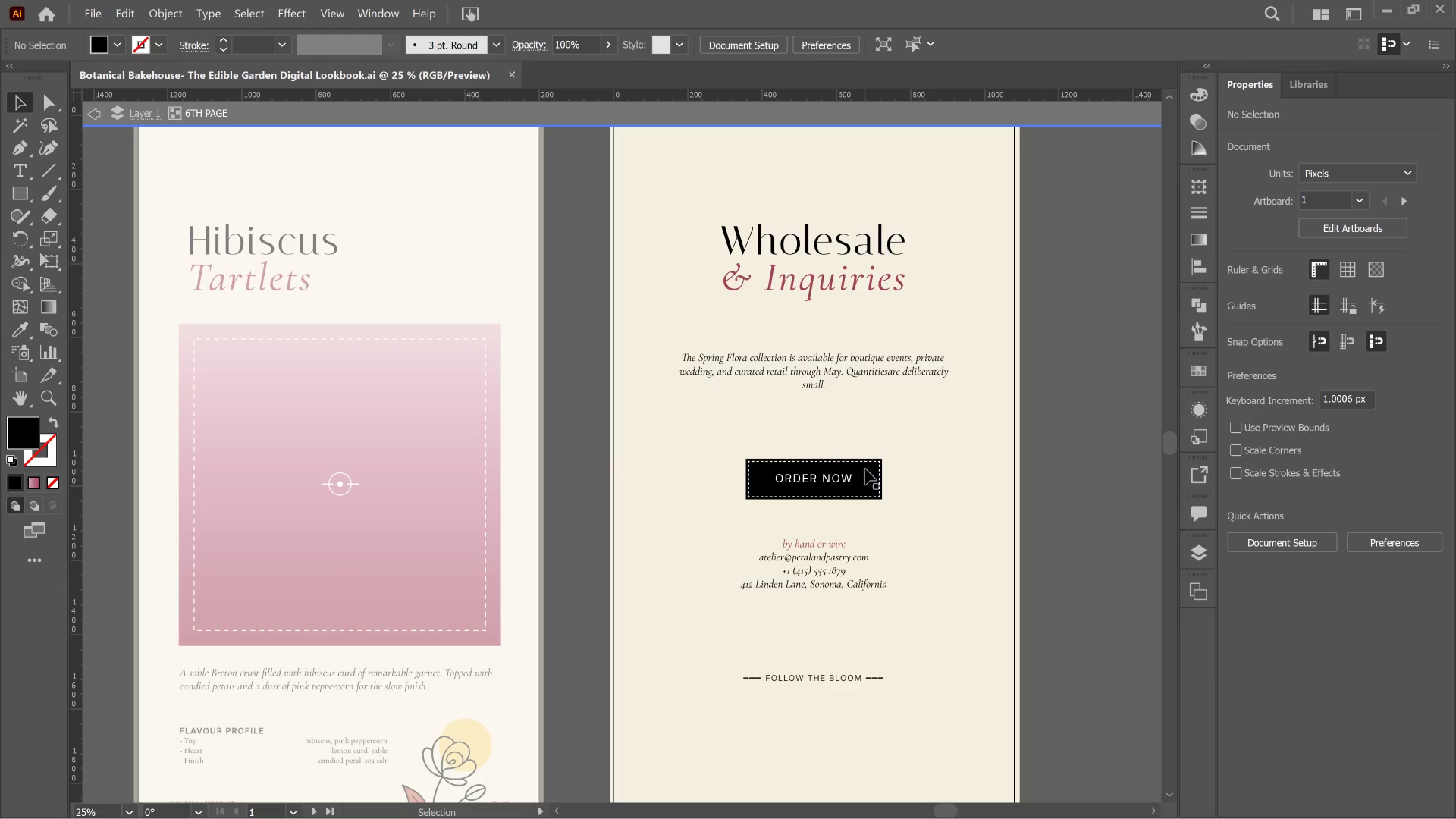 
left_click([865, 469])
 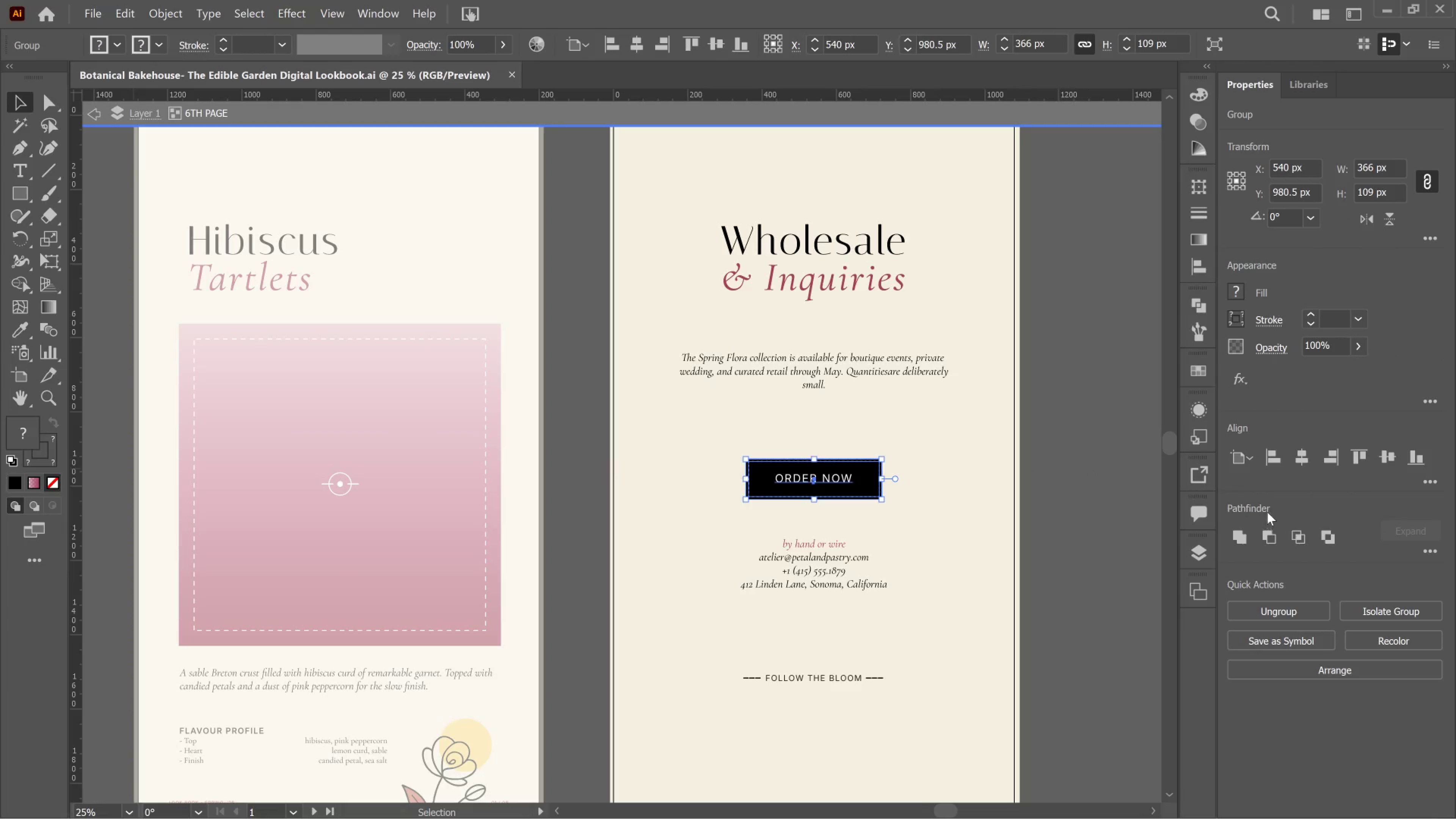 
scroll: coordinate [1391, 442], scroll_direction: up, amount: 2.0
 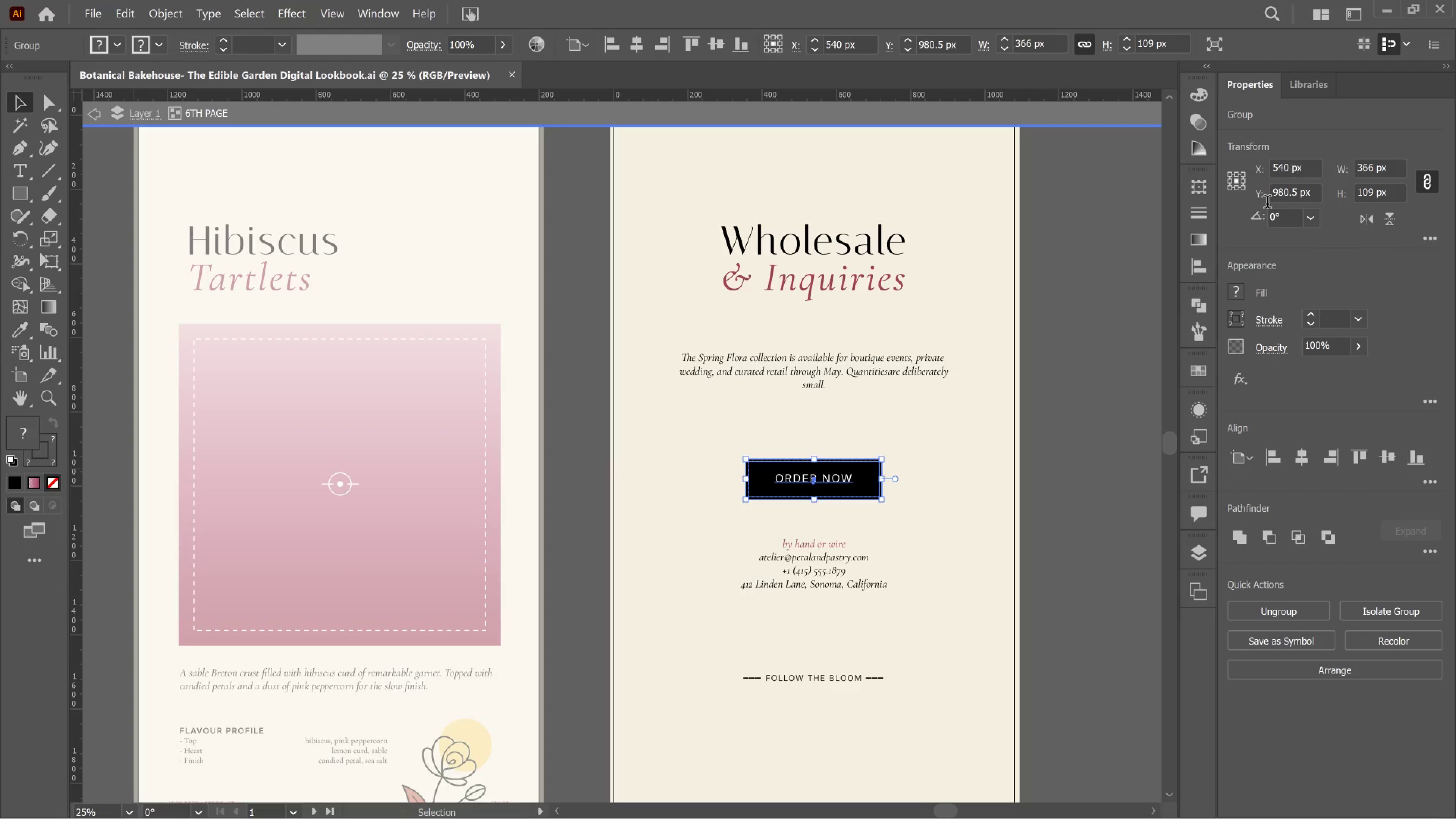 
mouse_move([1198, 180])
 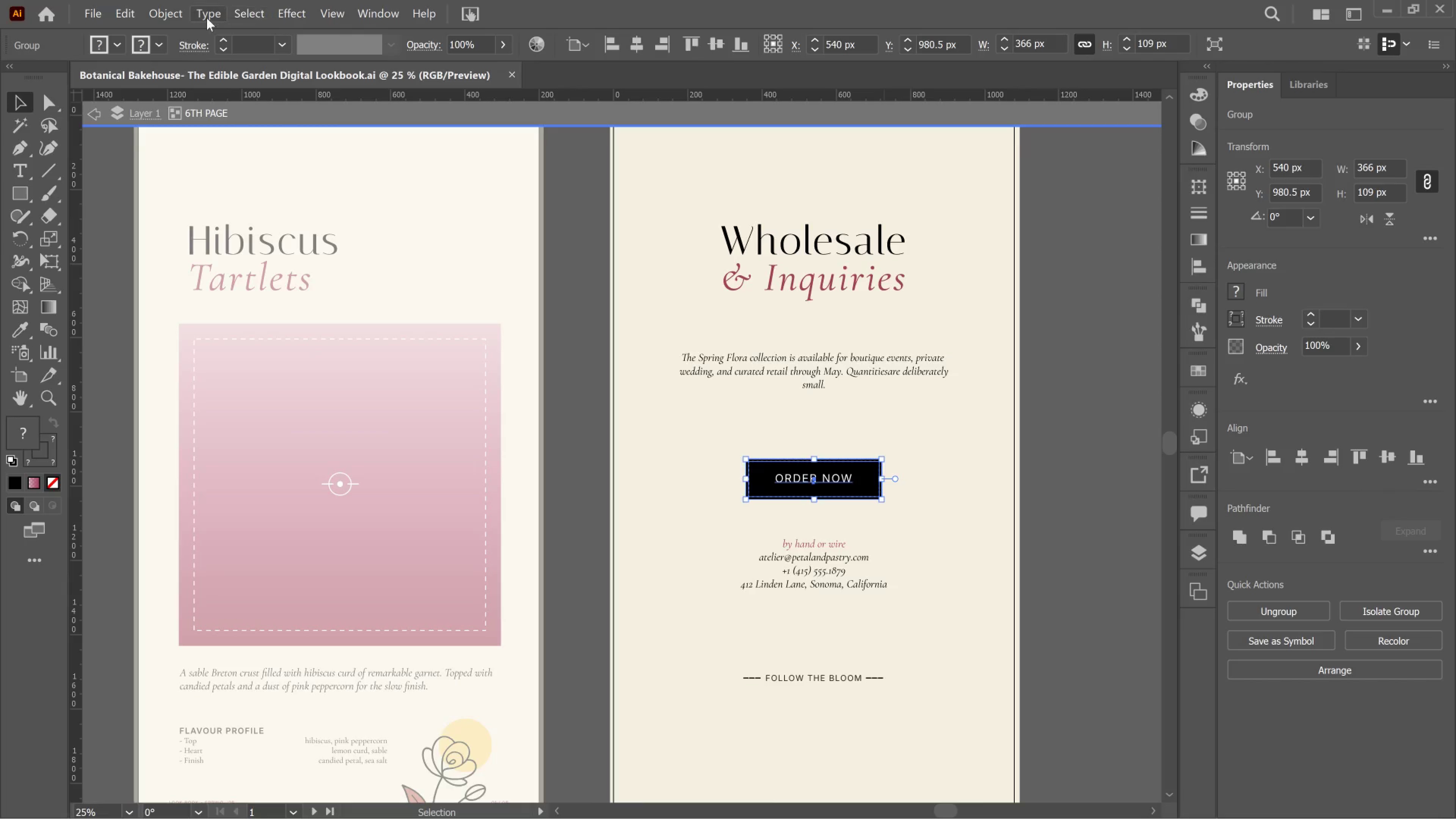 
left_click([207, 18])
 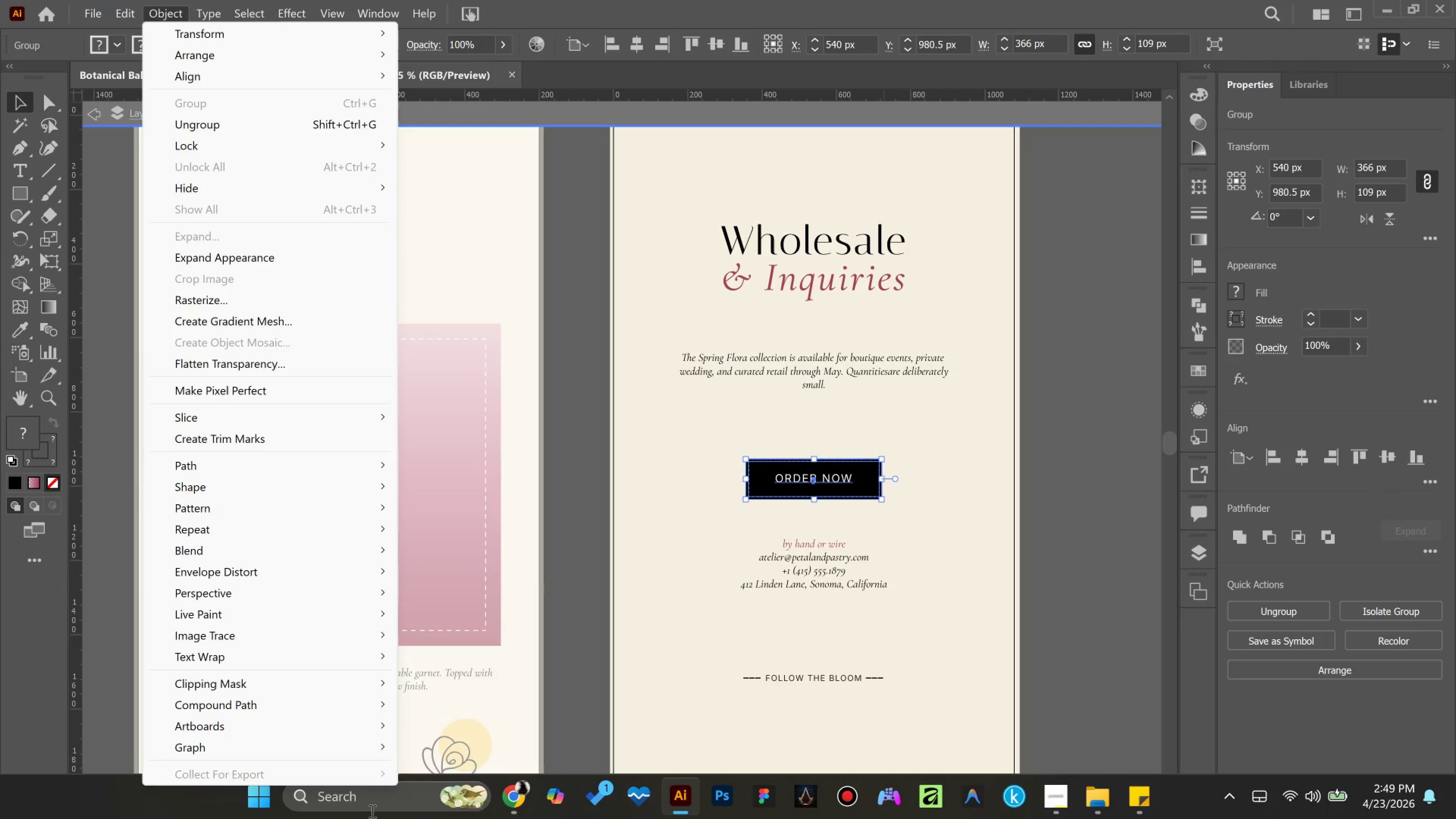 
wait(19.52)
 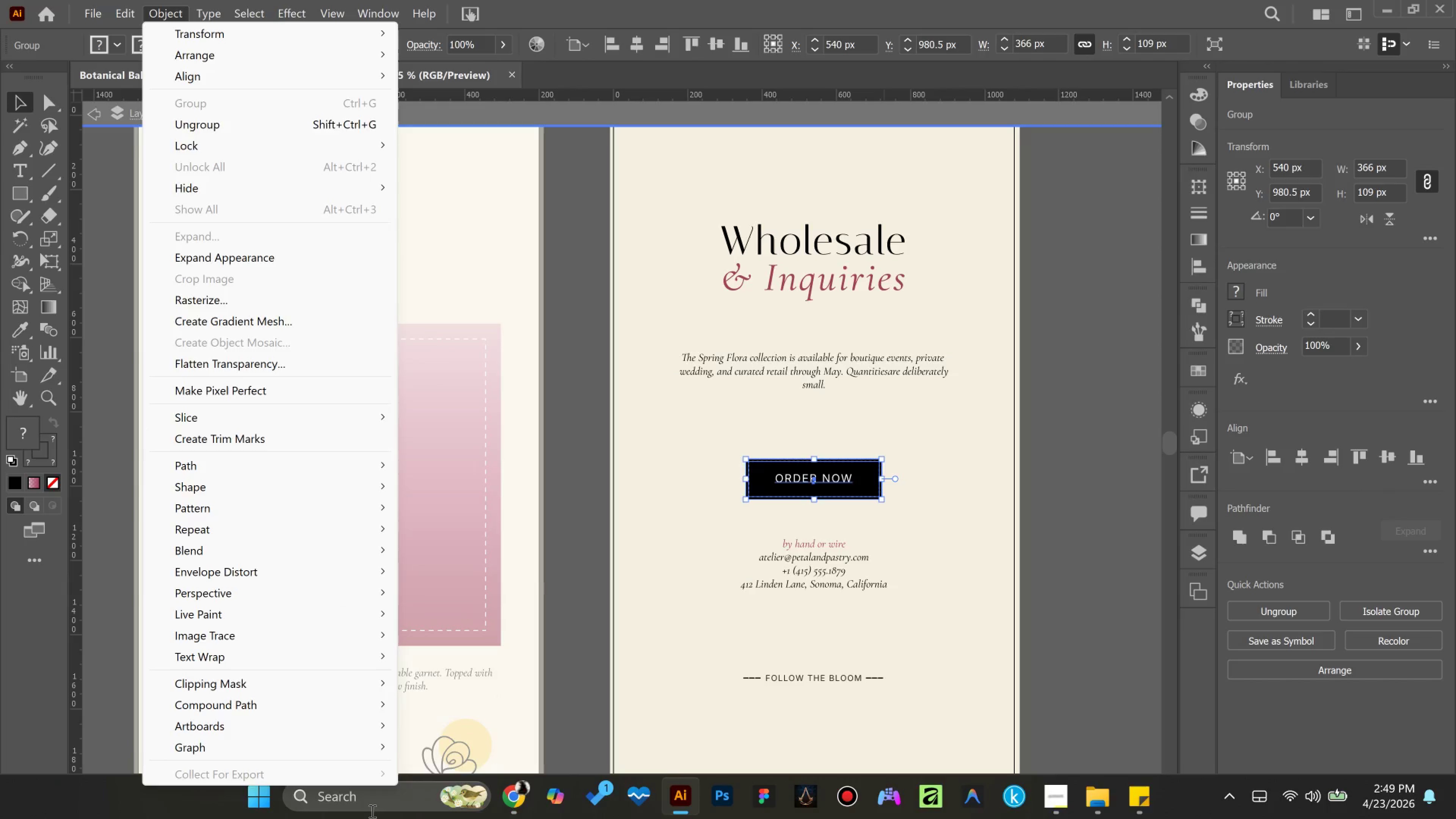 
left_click([510, 810])
 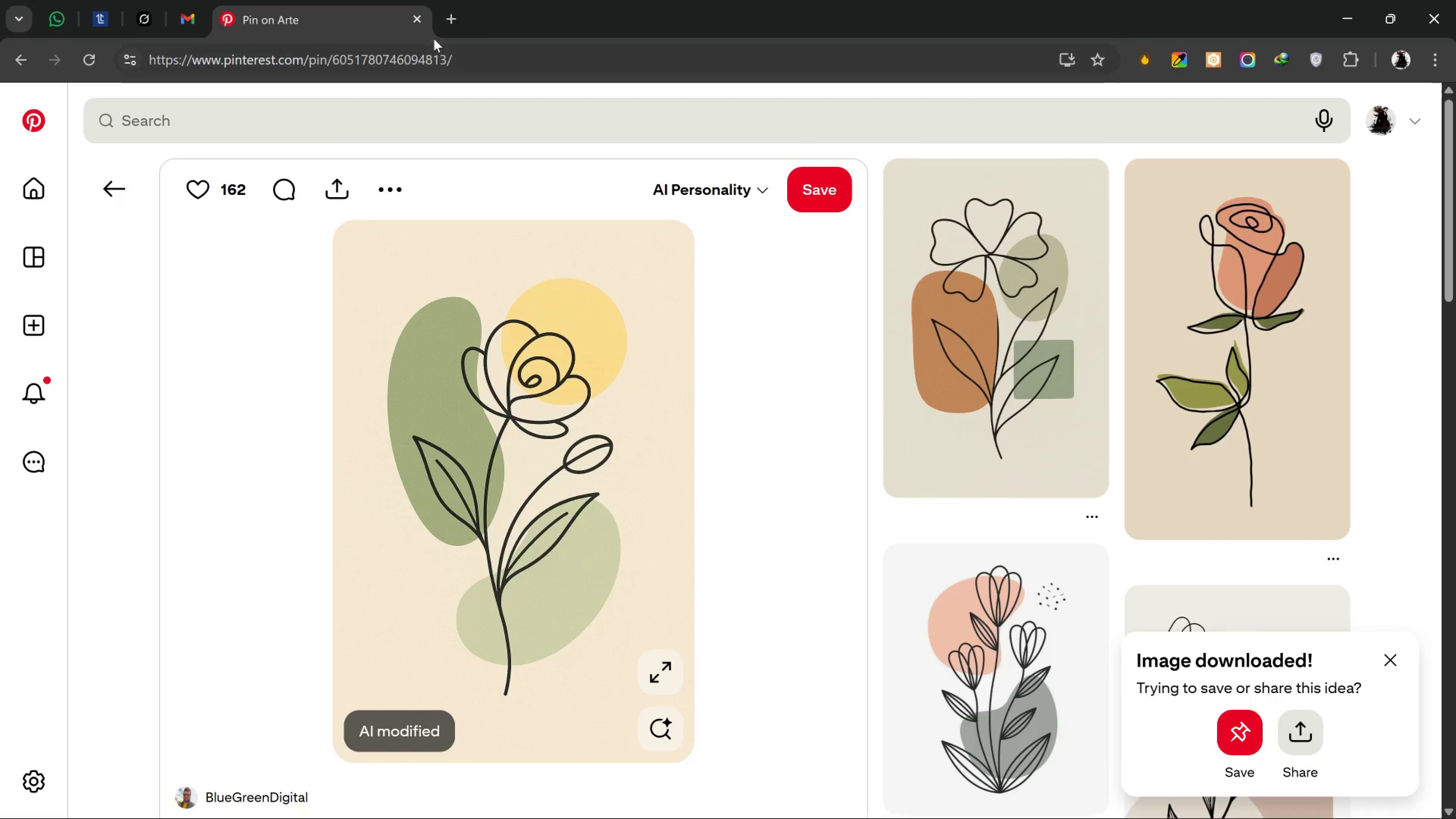 
left_click([442, 8])
 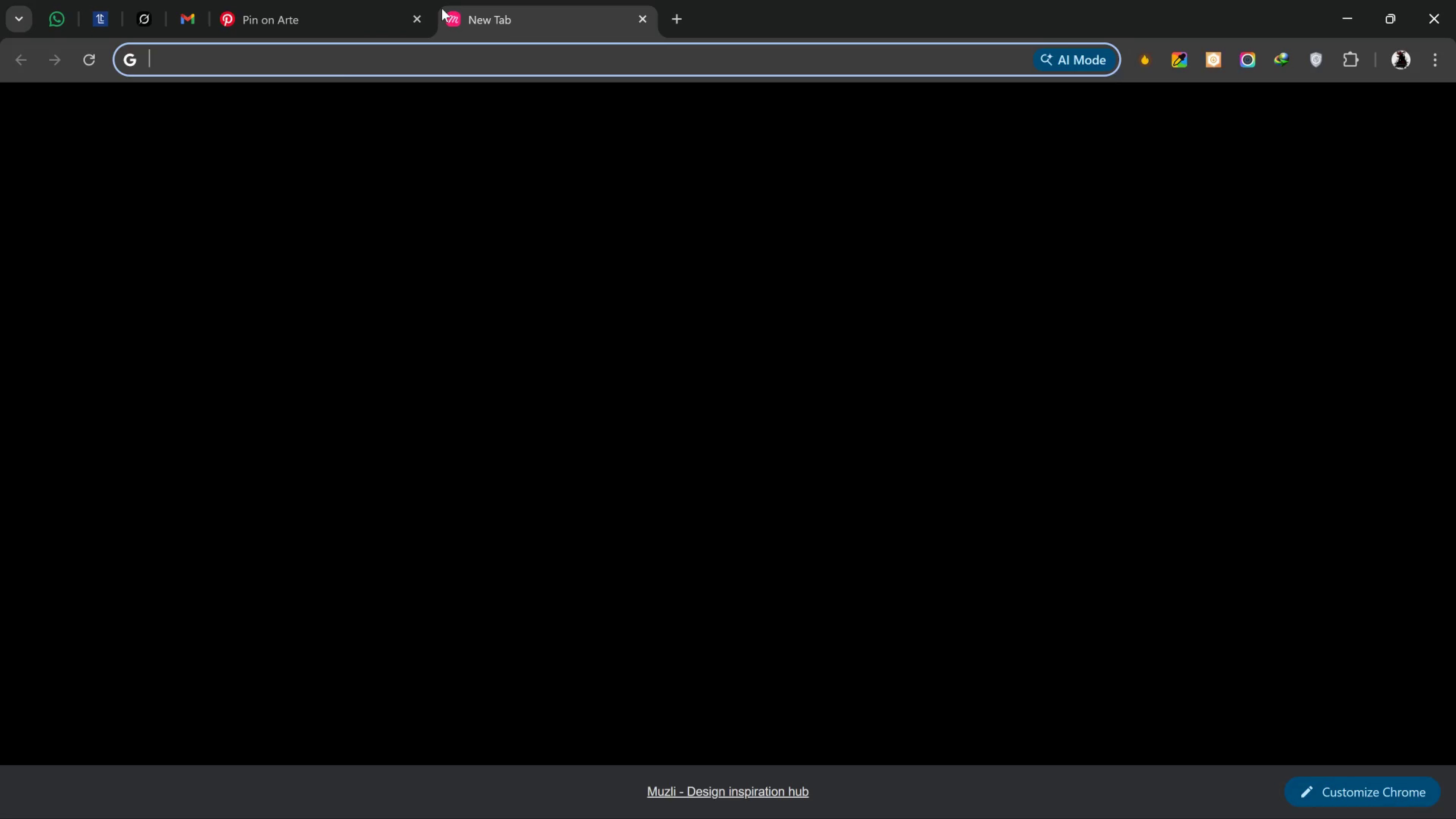 
type(GEM)
 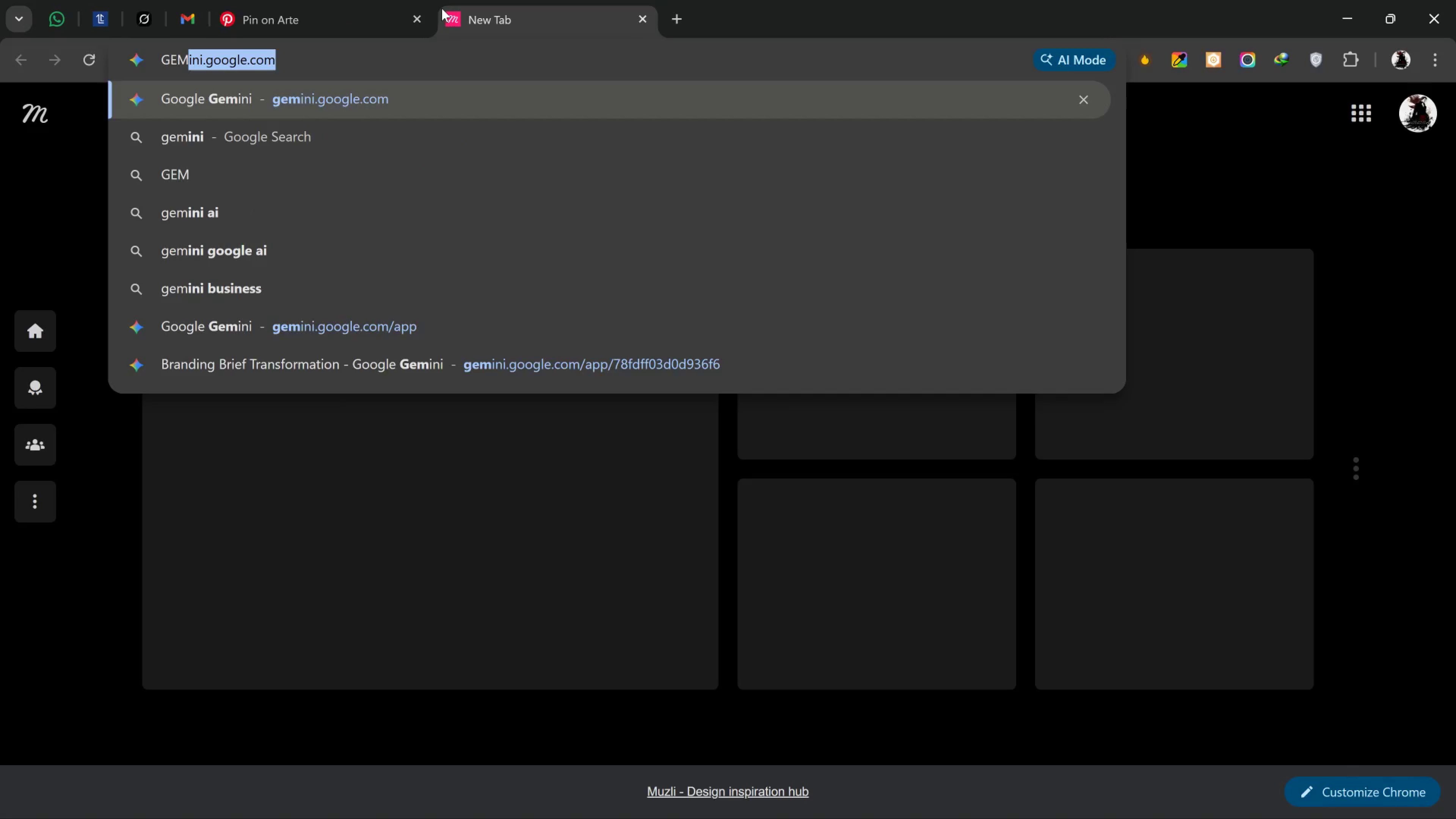 
key(Enter)
 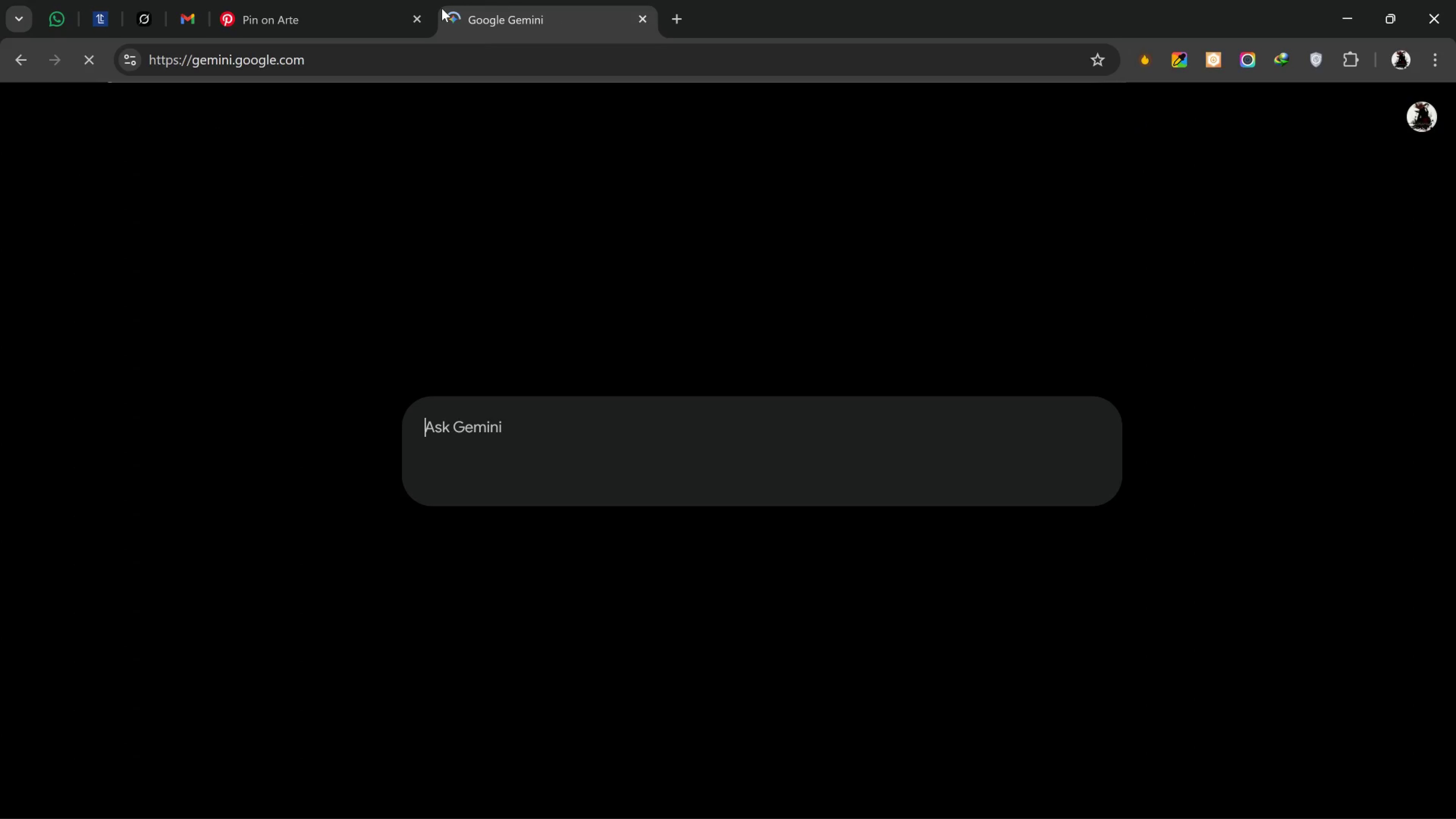 
type(HOW TO ADD LINKS IN ADOBE ILLUSTRATOR)
 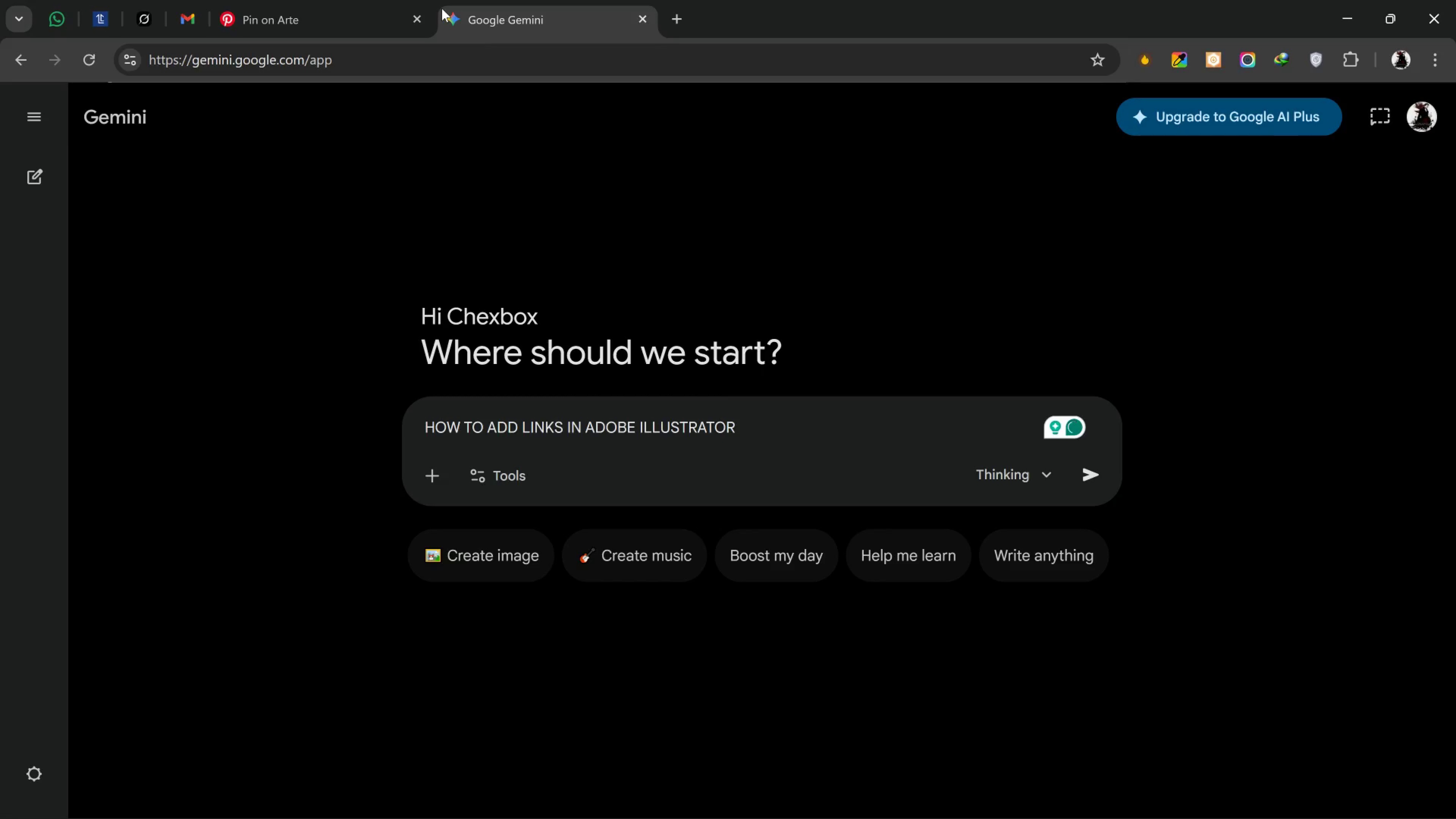 
key(Enter)
 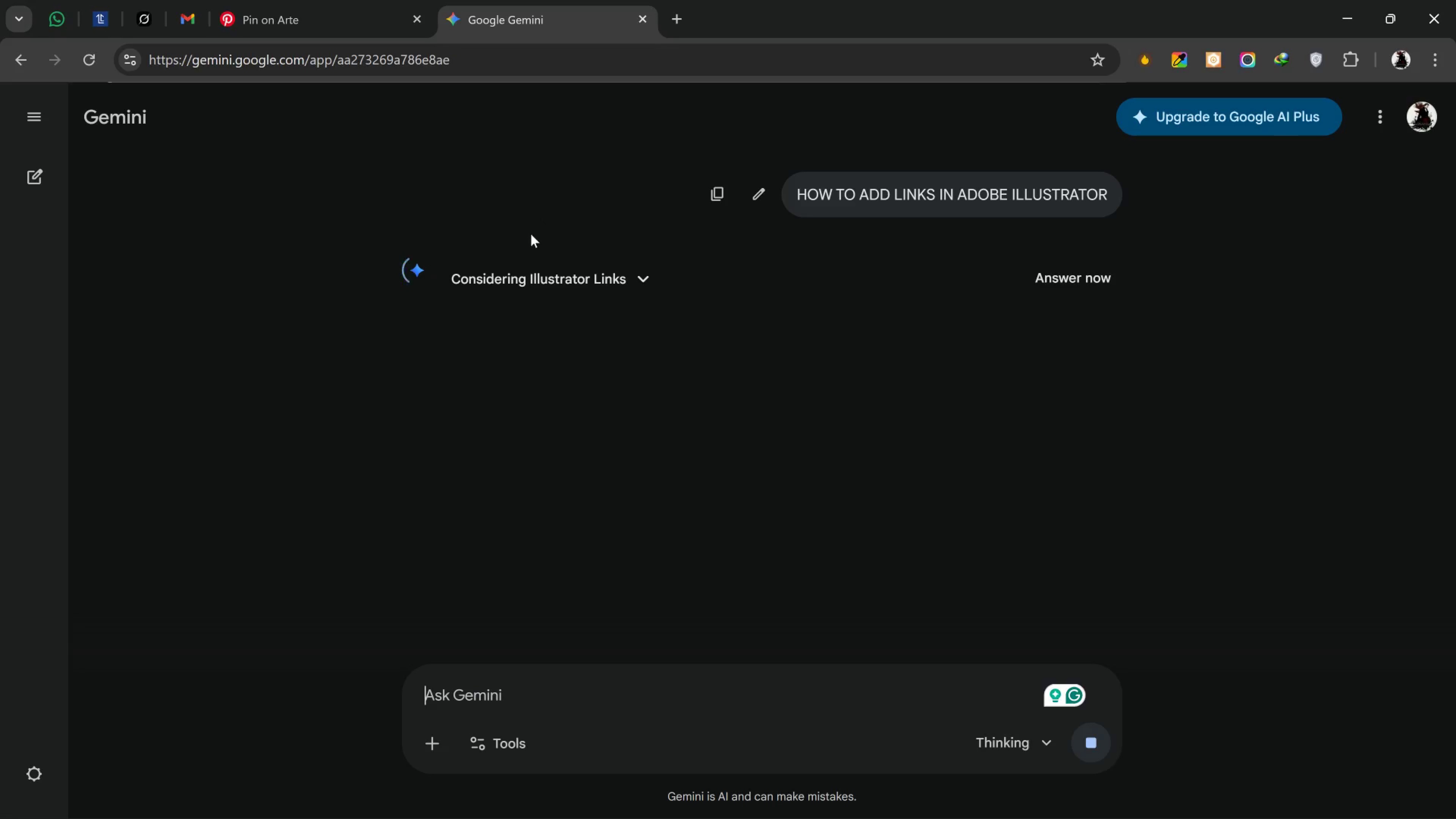 
wait(8.73)
 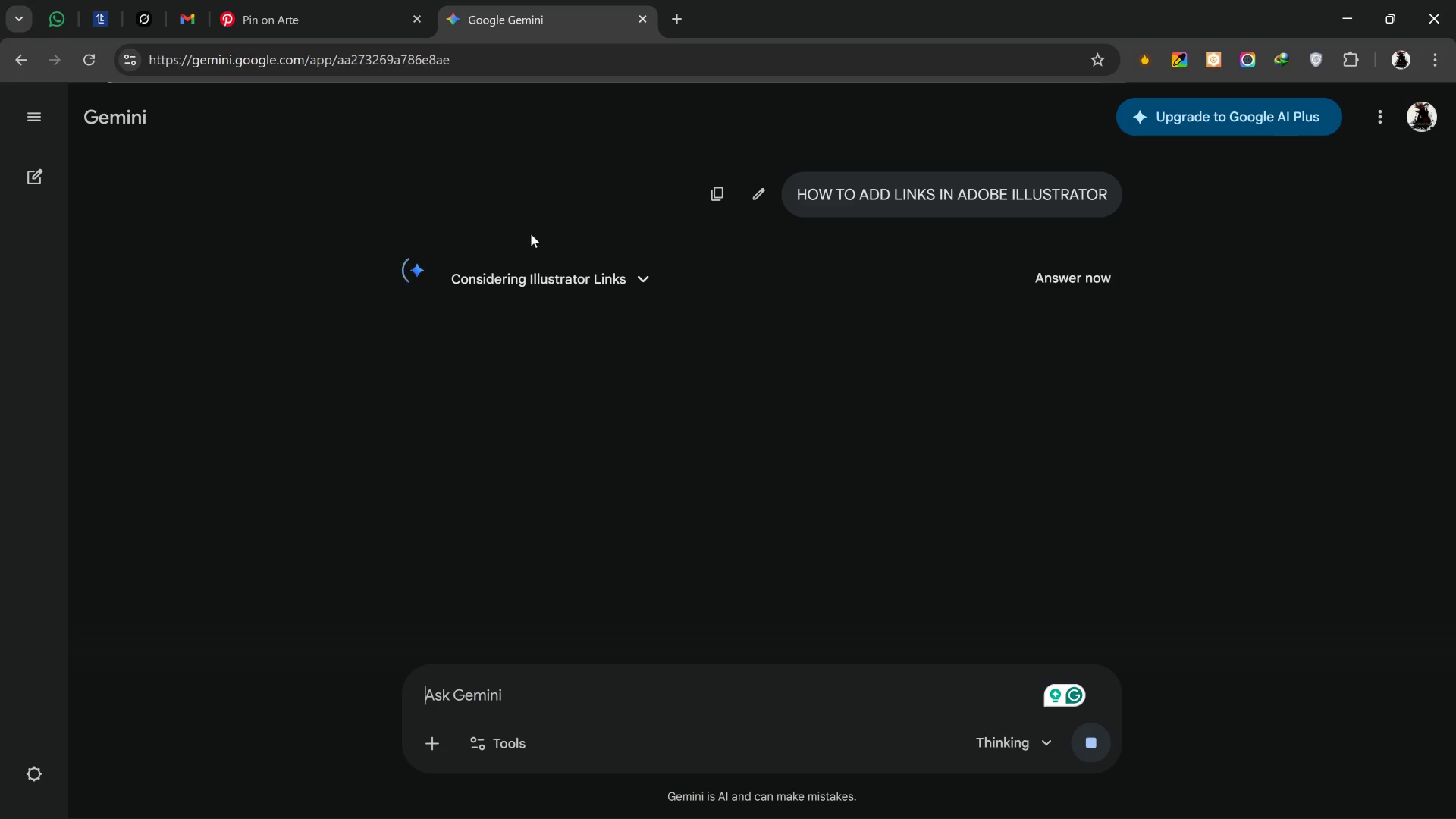 
scroll: coordinate [608, 434], scroll_direction: none, amount: 0.0
 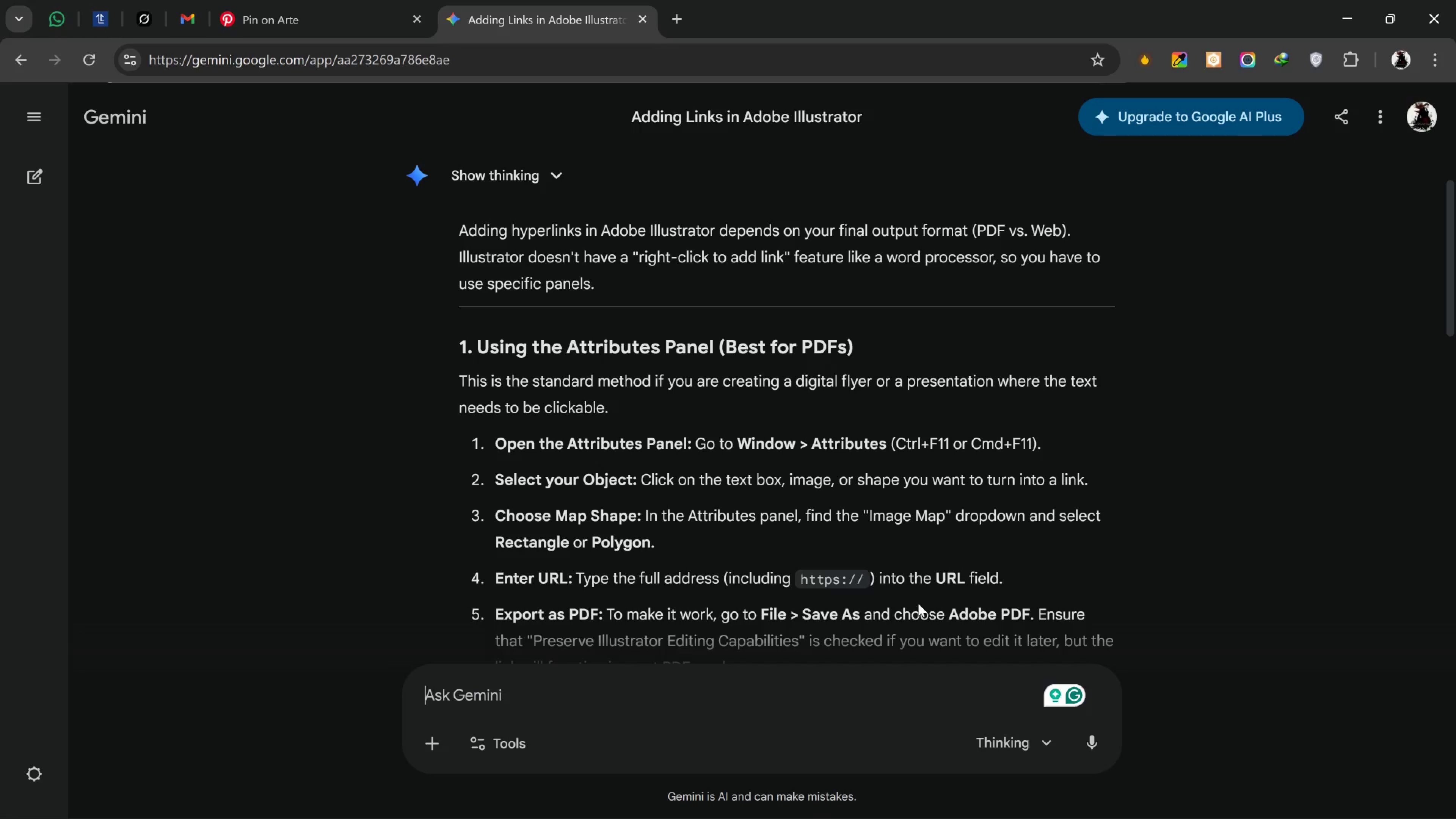 
wait(14.05)
 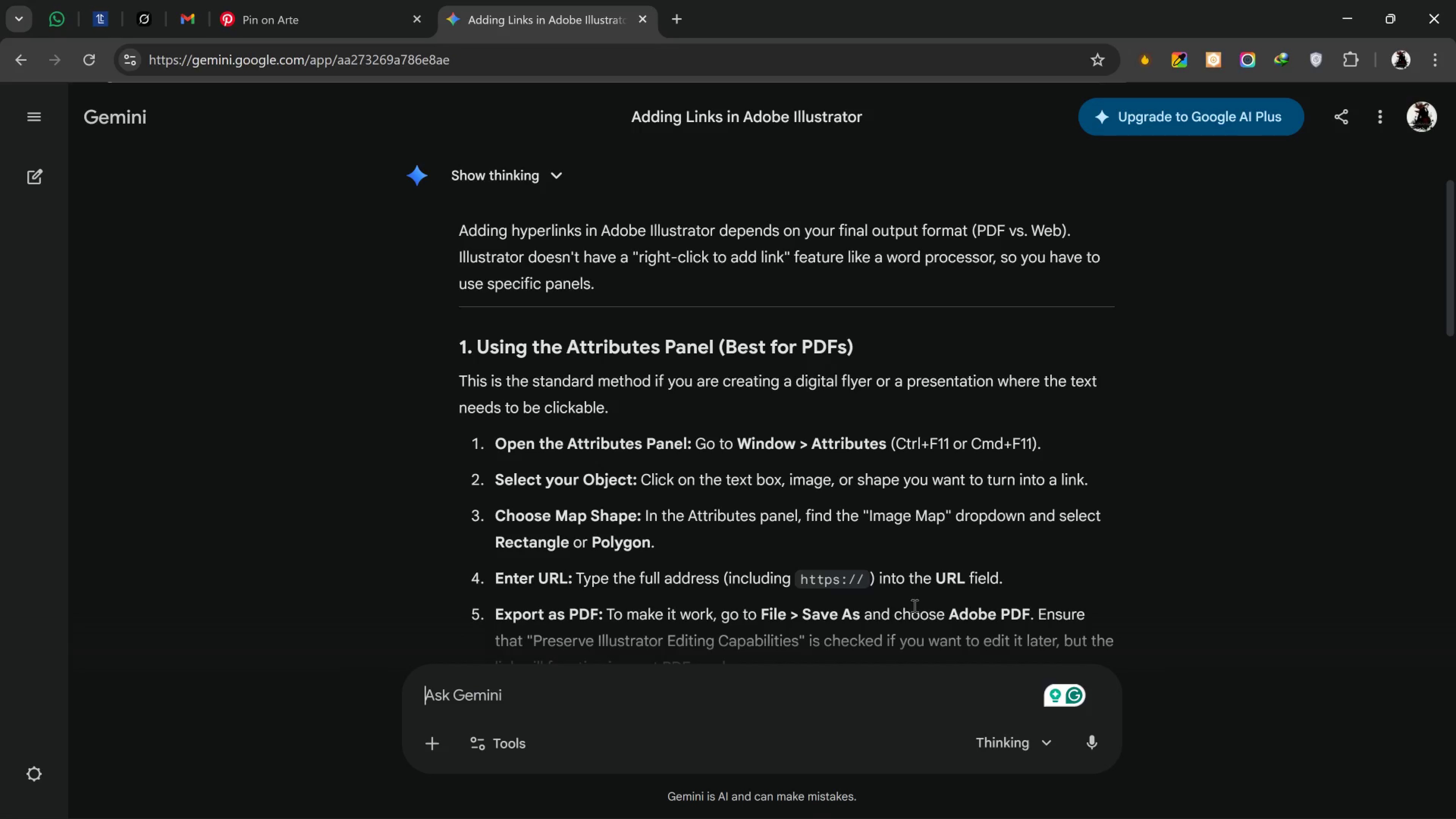 
key(Alt+Tab)
 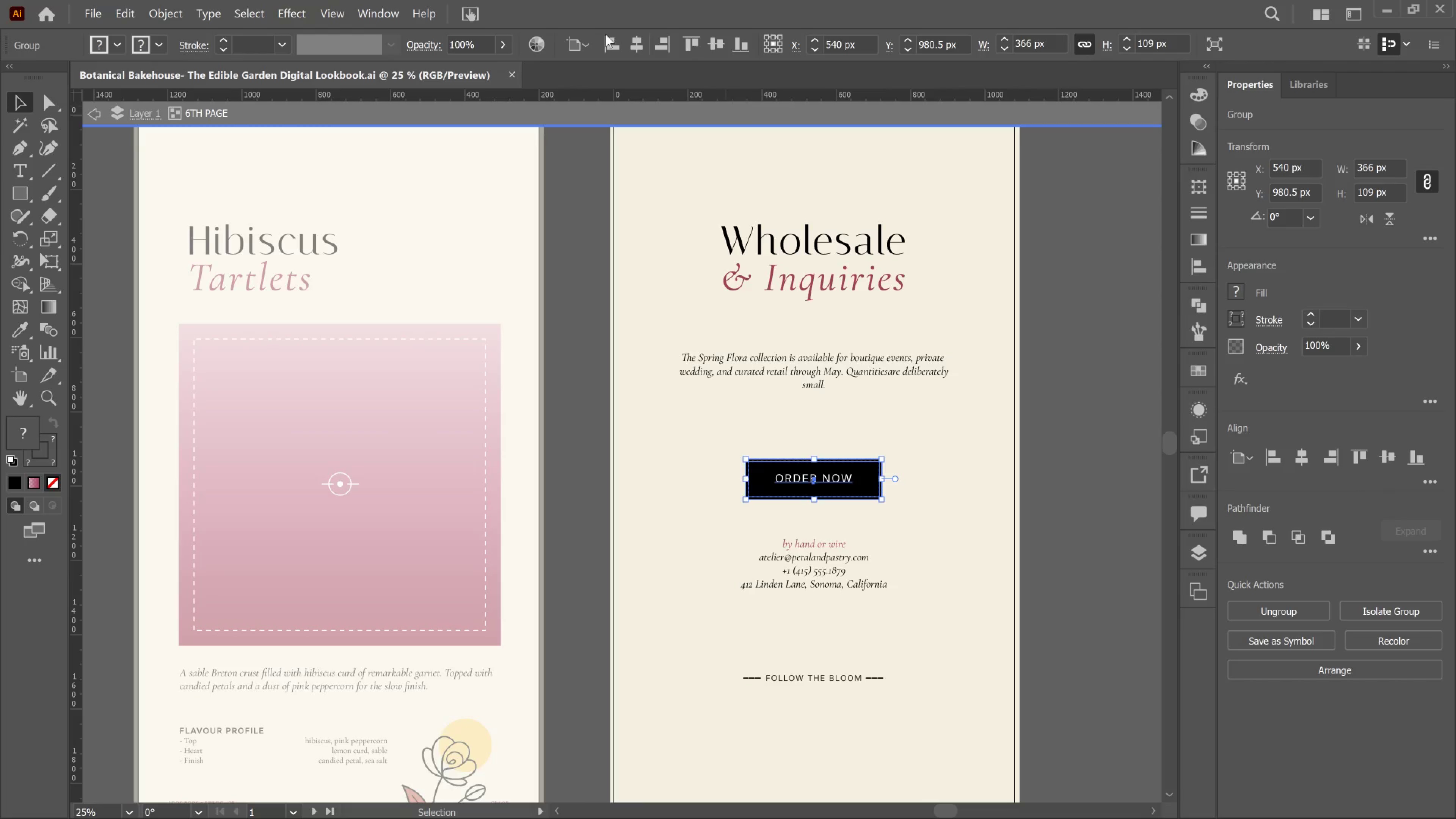 
left_click([389, 4])
 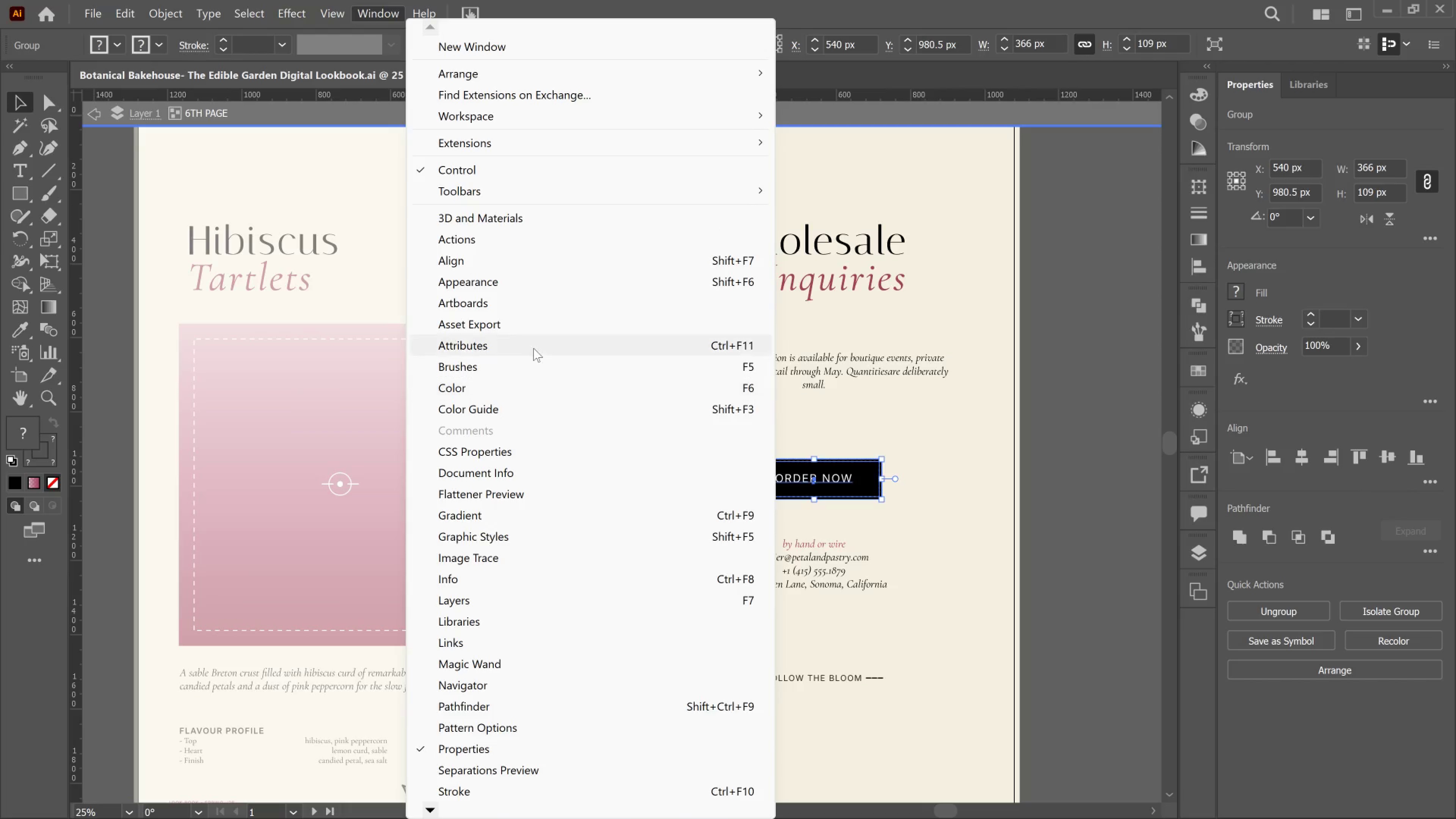 
left_click([533, 344])
 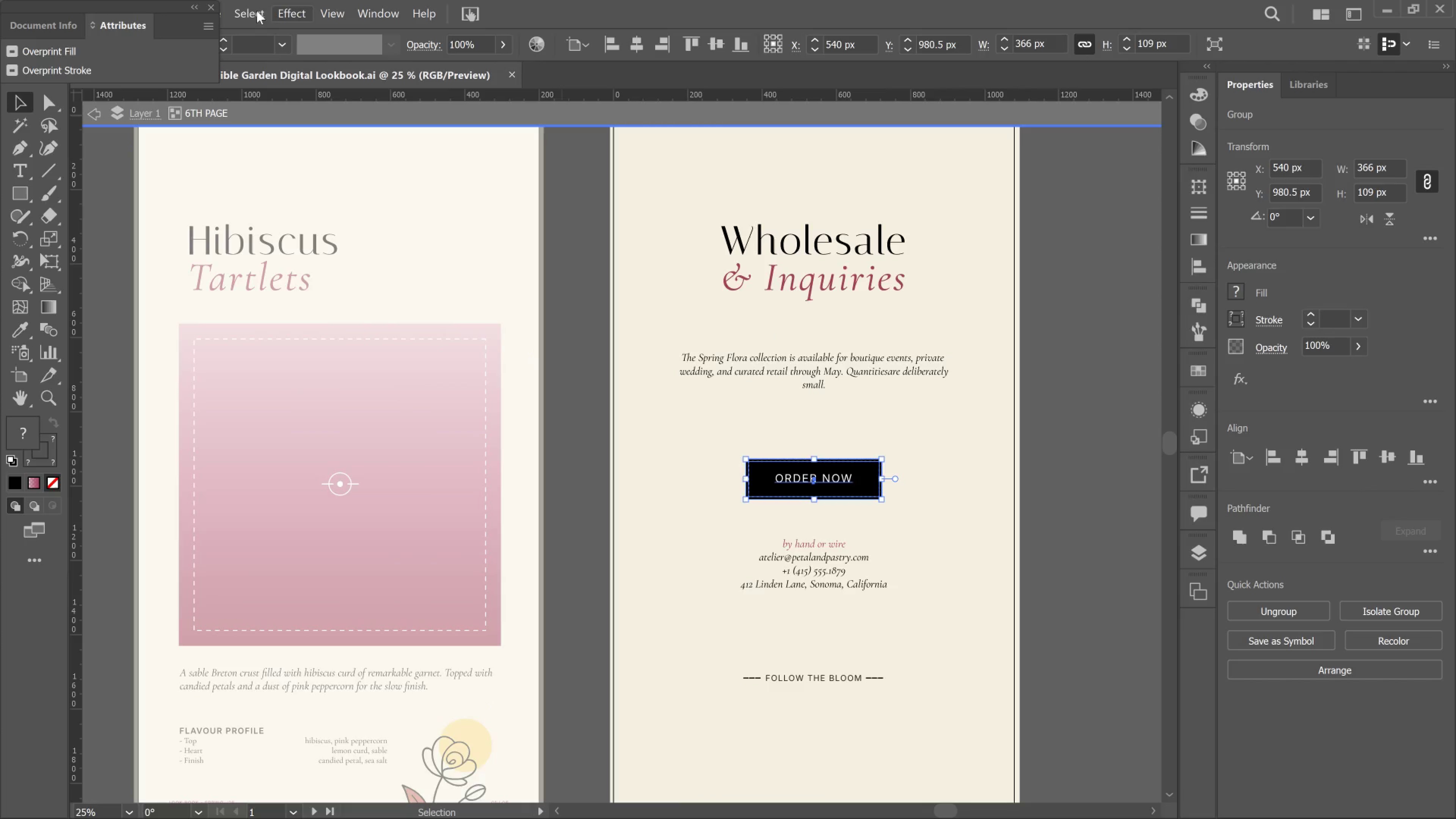 
wait(7.43)
 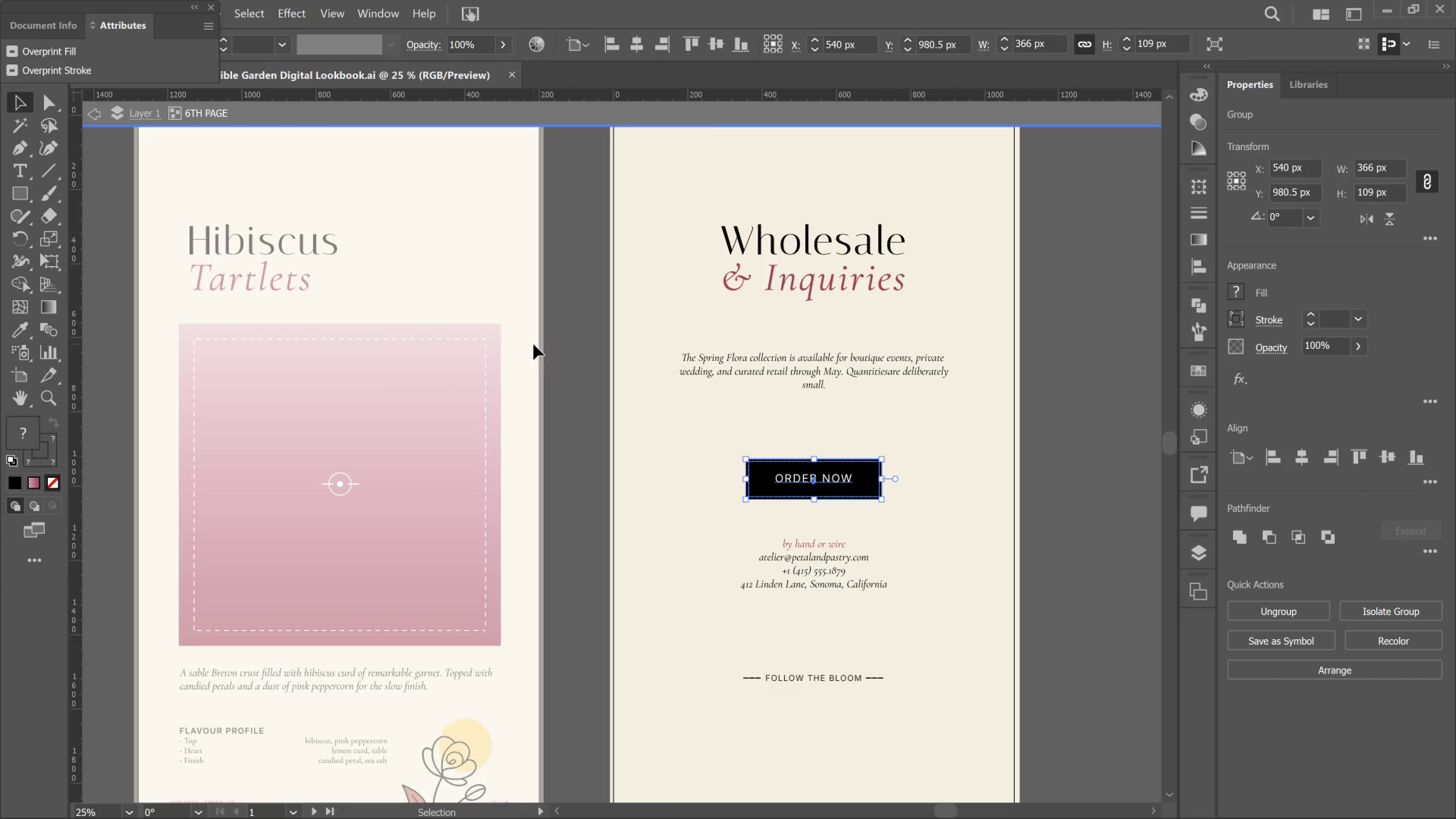 
left_click([61, 30])
 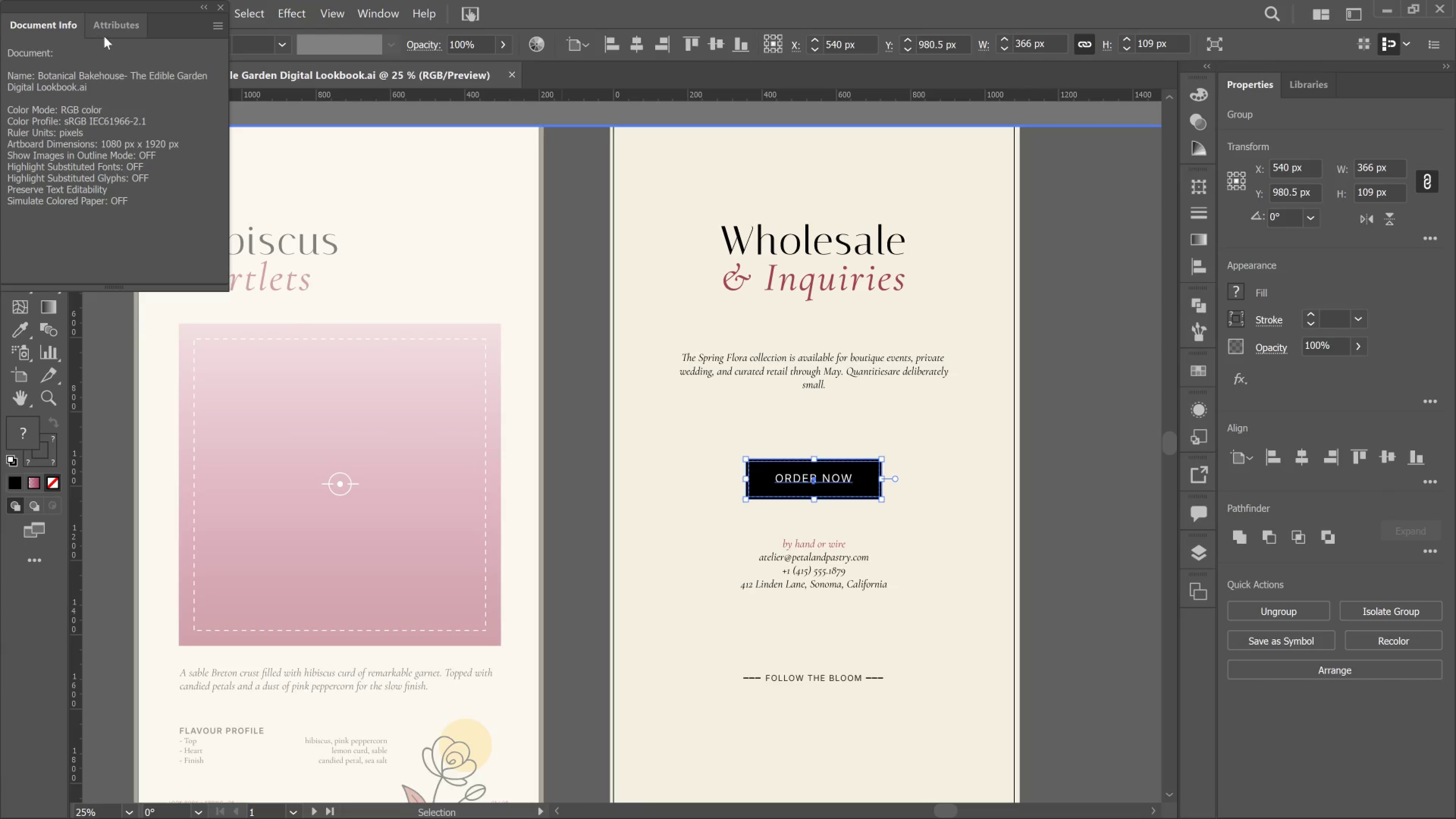 
left_click([113, 32])
 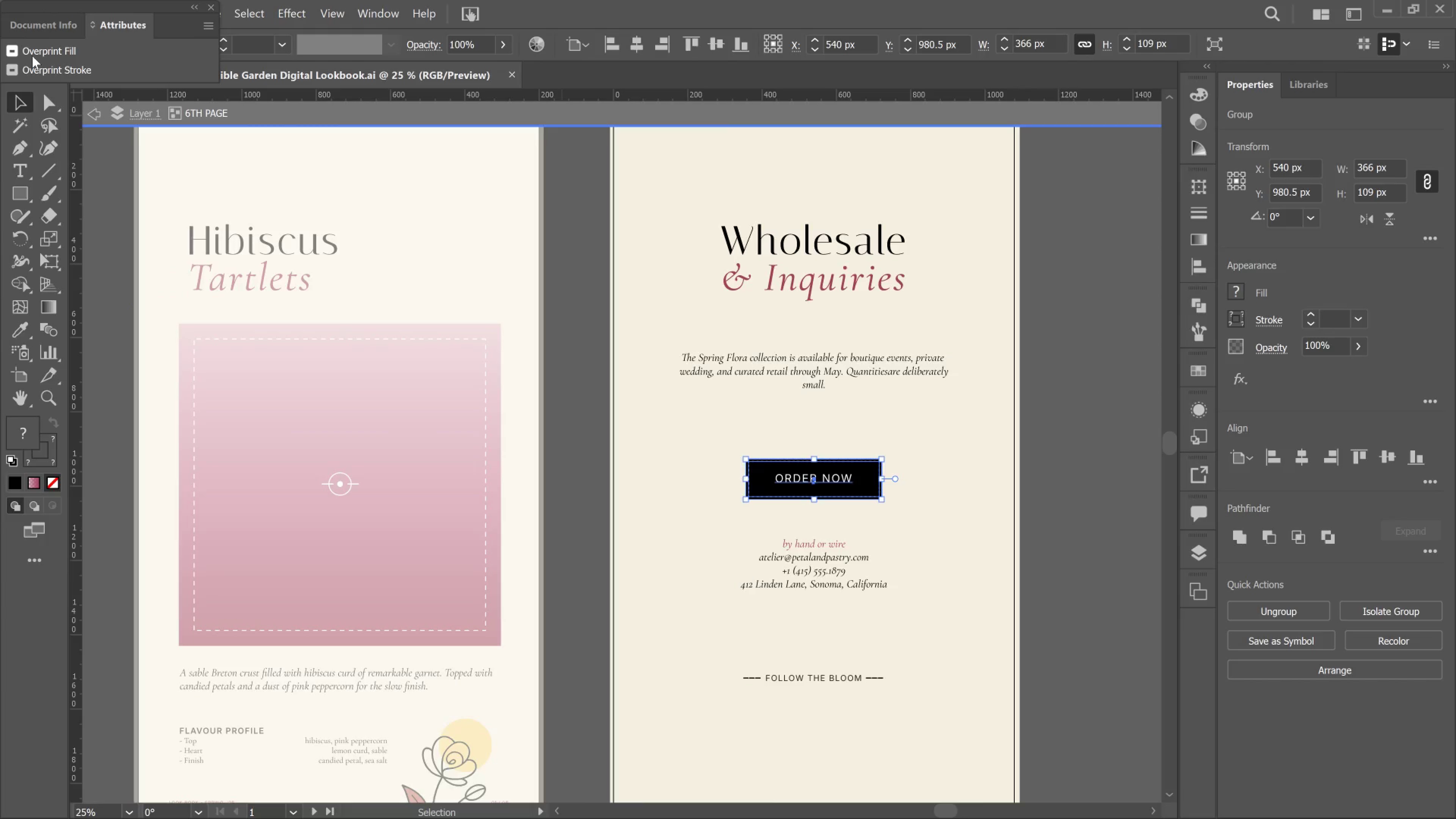 
left_click([32, 56])
 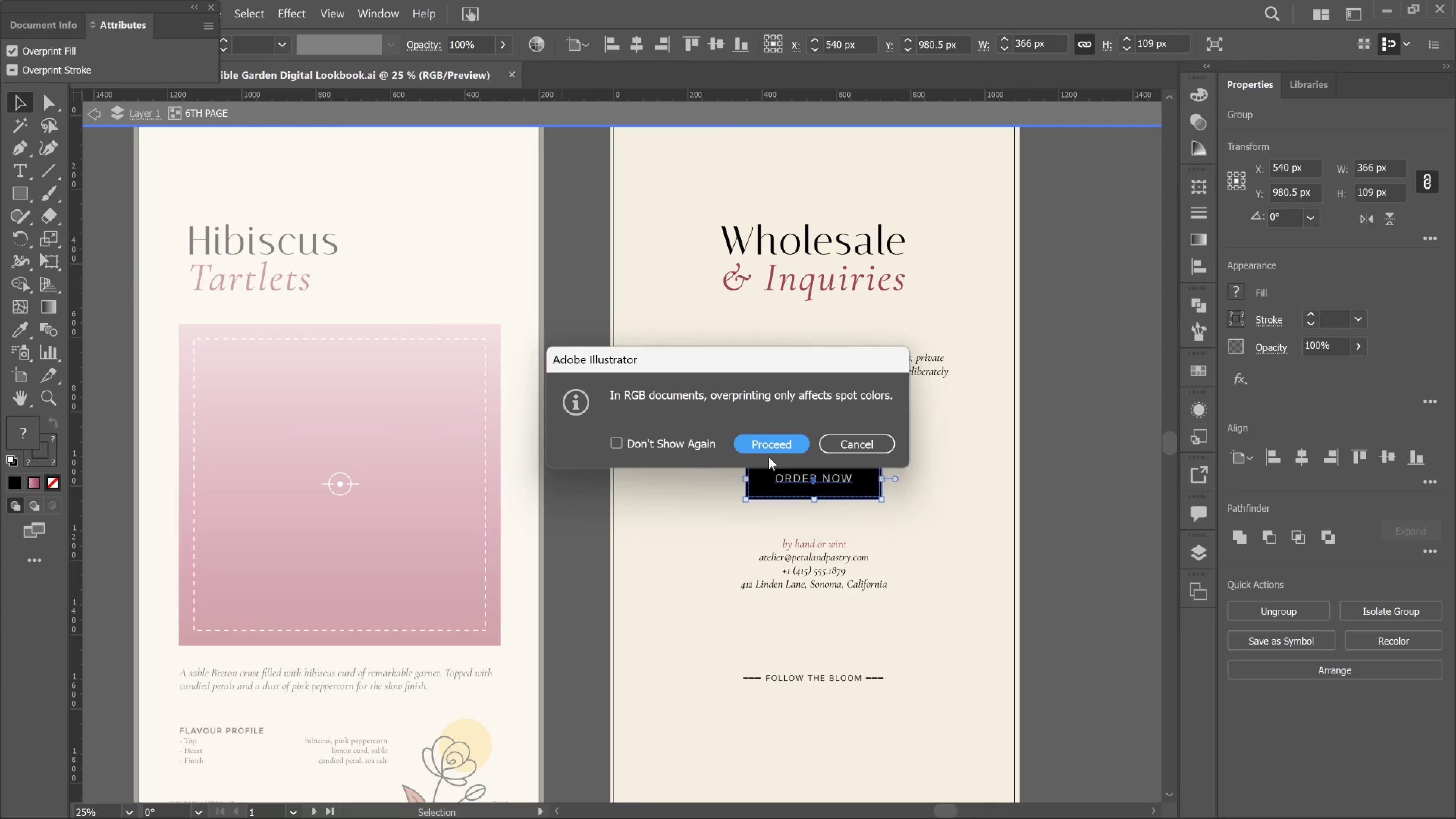 
left_click([784, 445])
 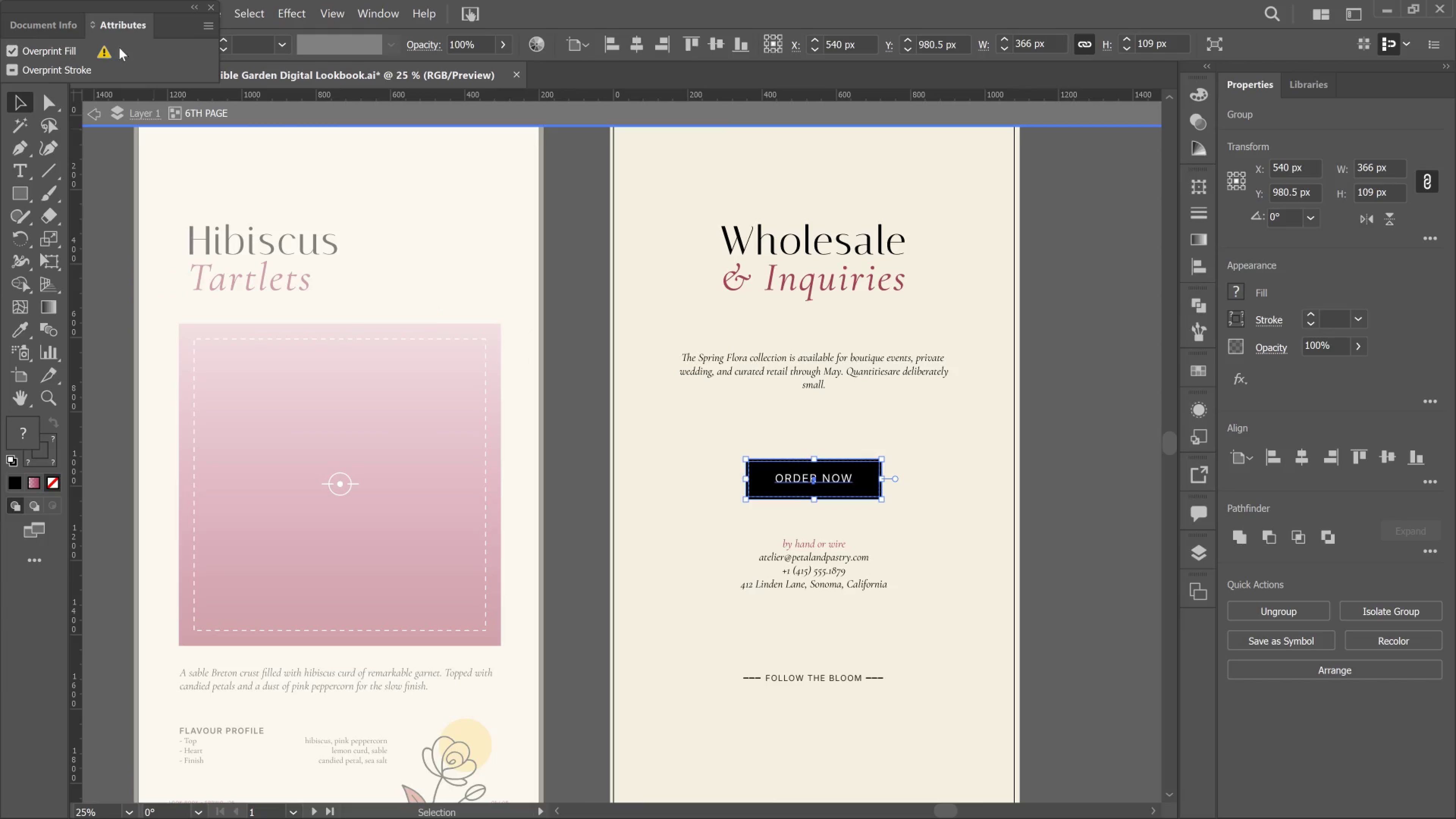 
scroll: coordinate [130, 66], scroll_direction: down, amount: 3.0
 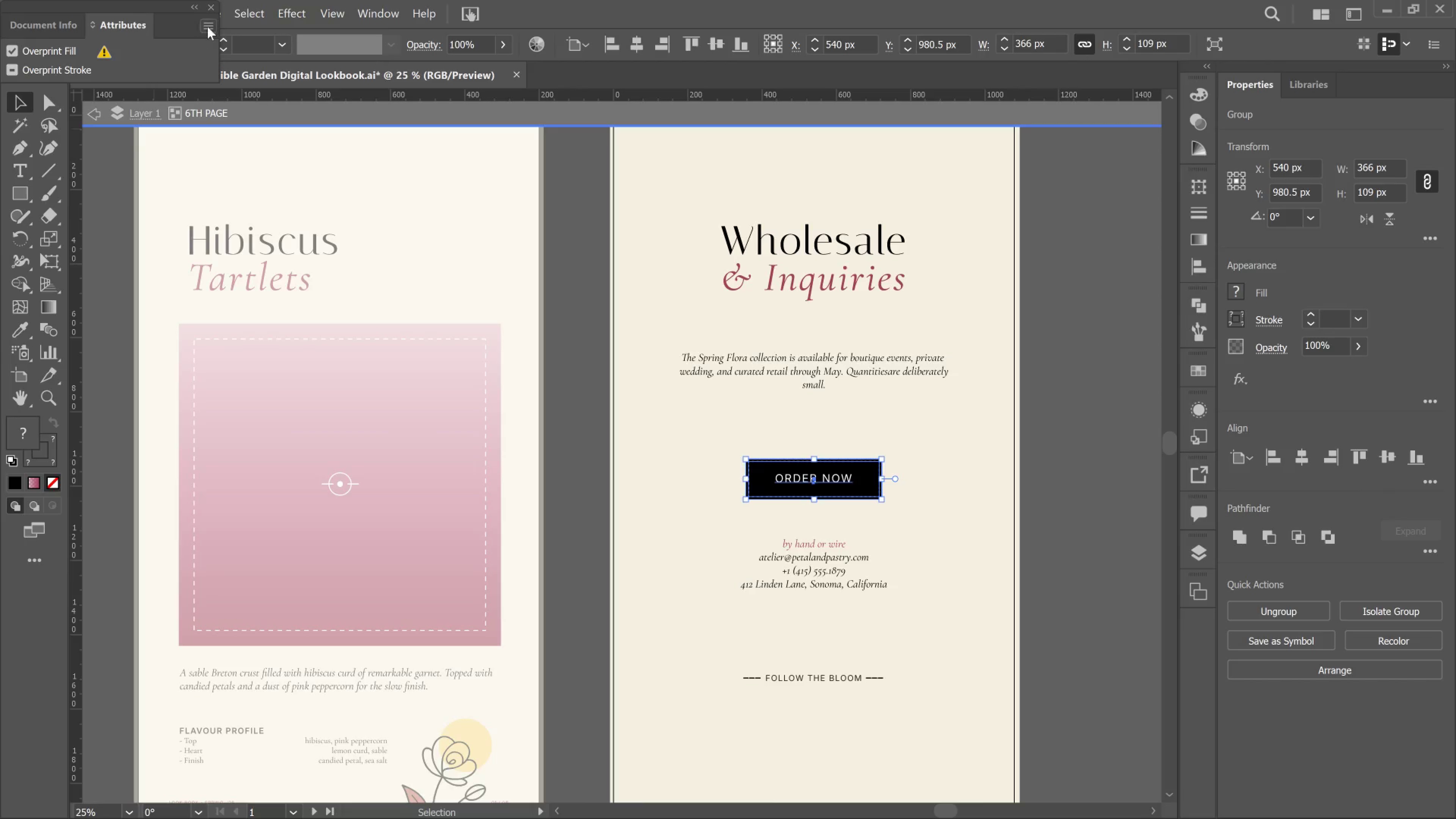 
left_click([207, 27])
 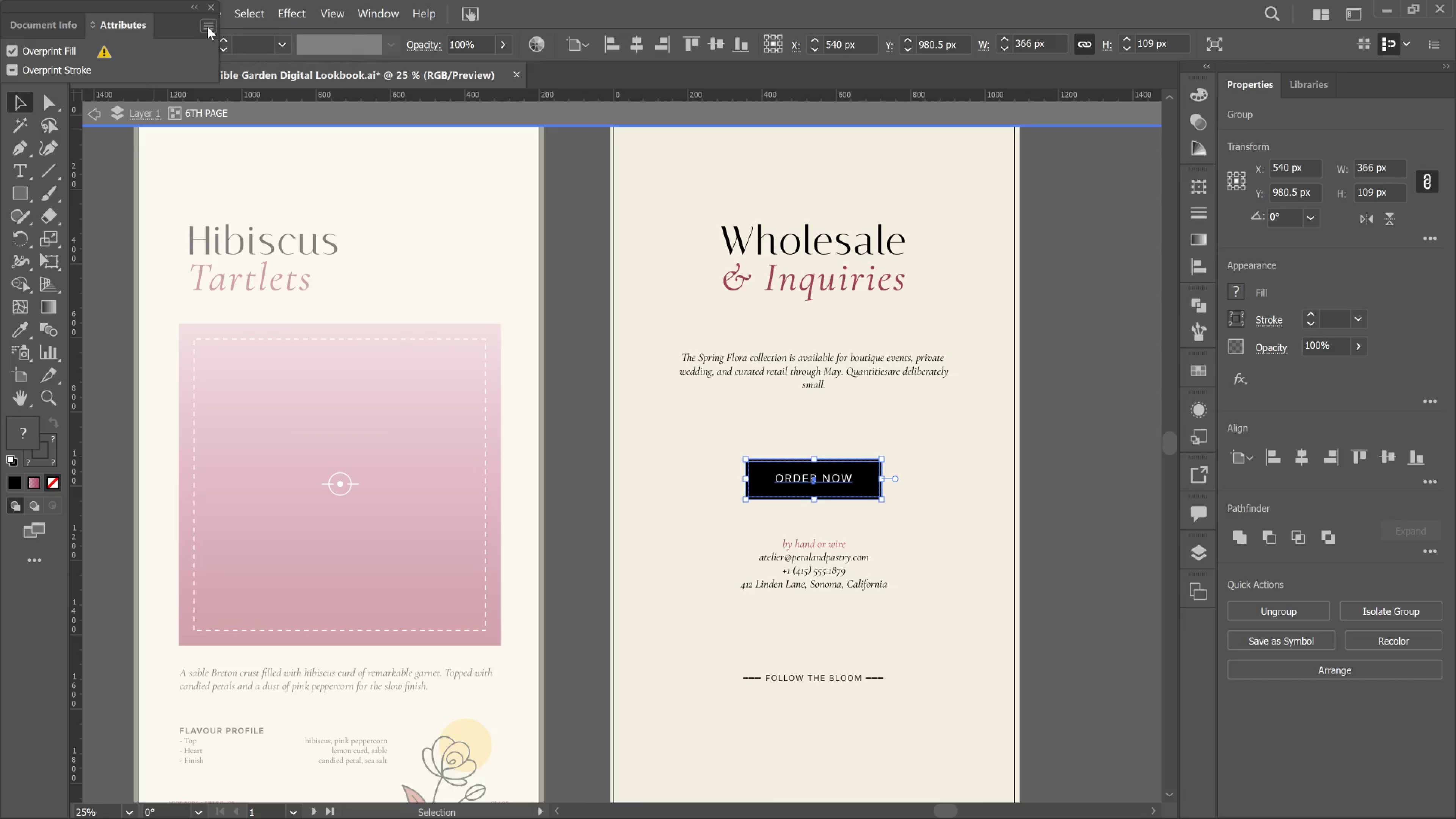 
left_click([207, 27])
 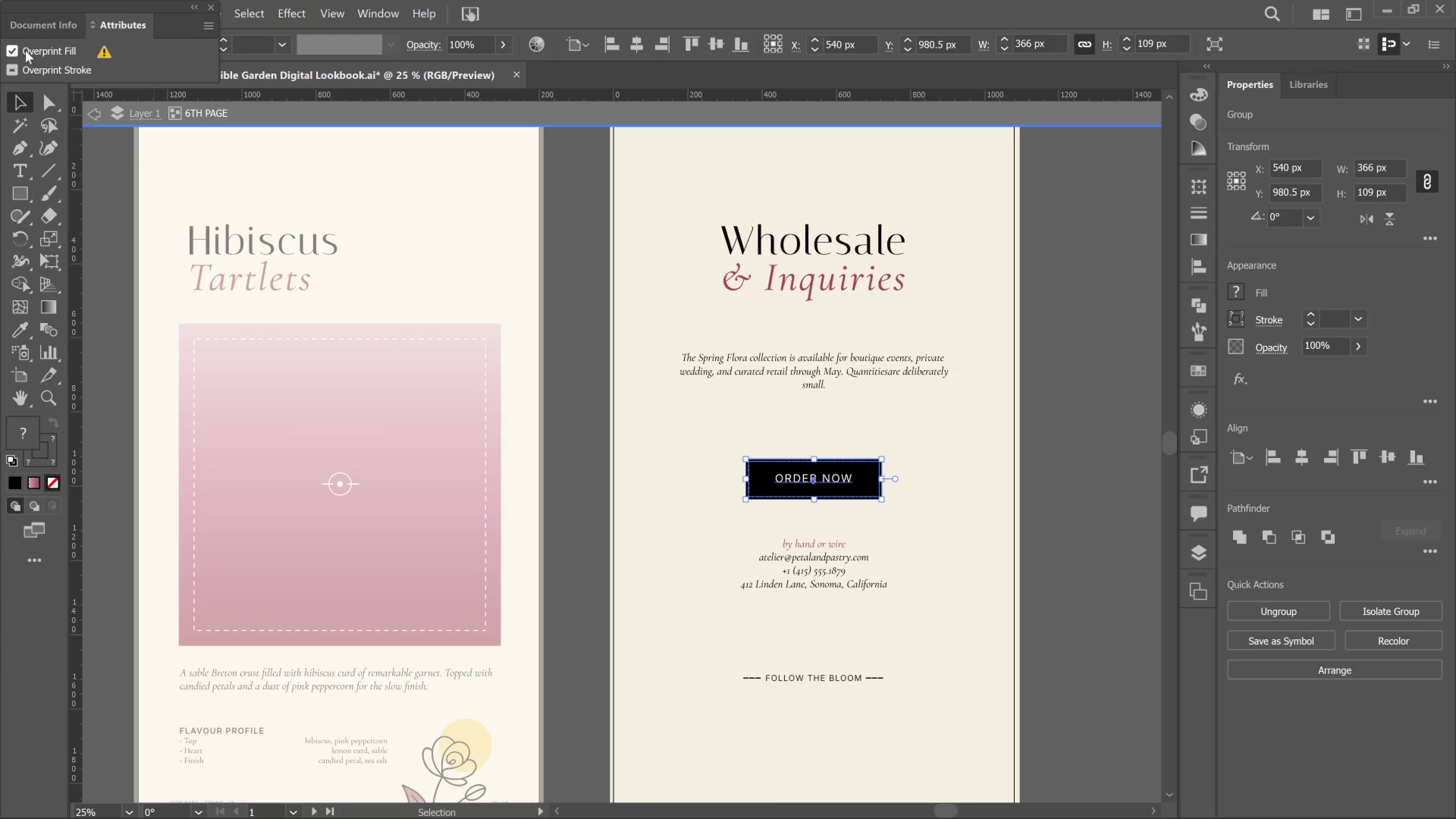 
left_click([19, 49])
 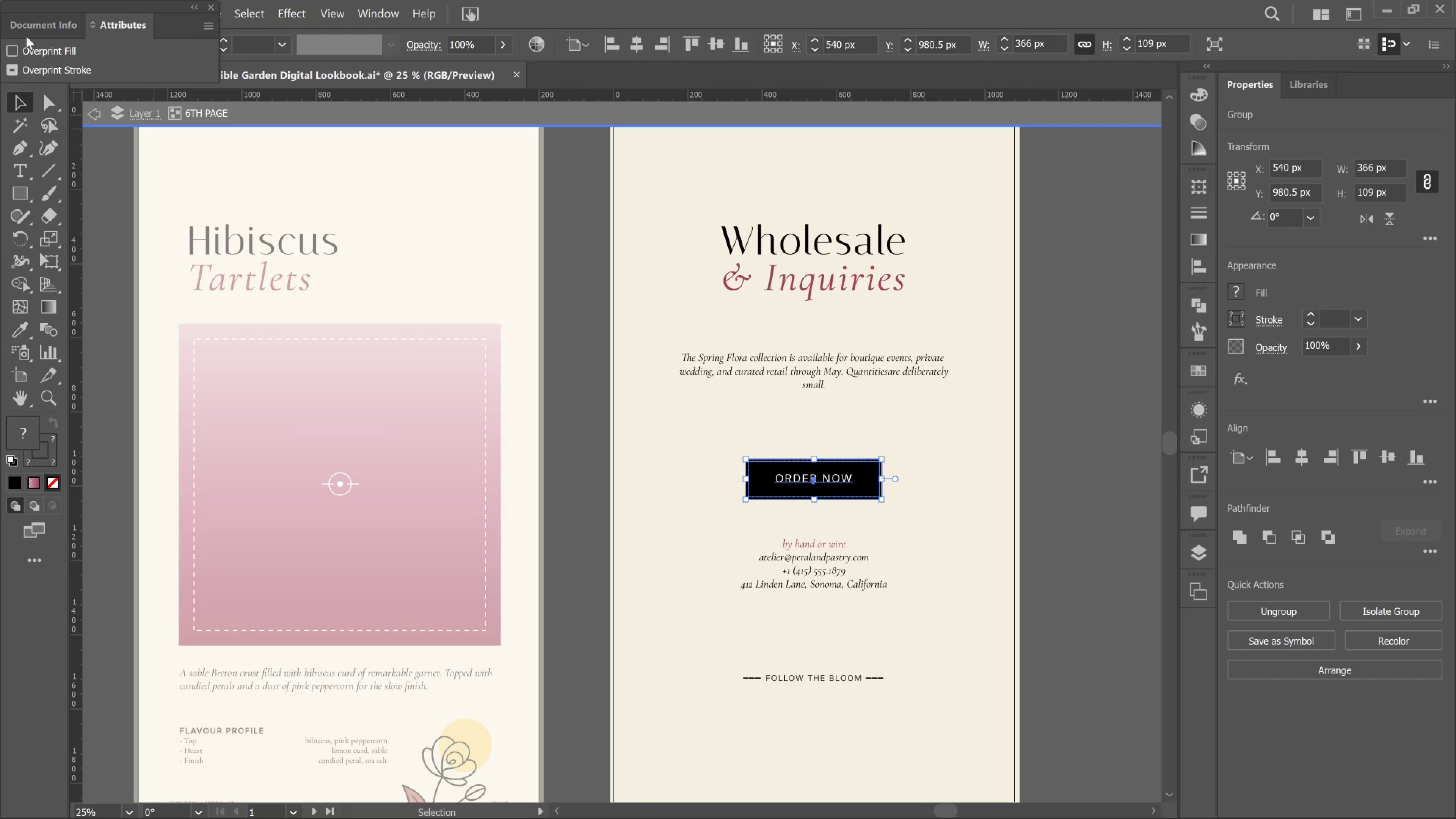 
left_click([36, 23])
 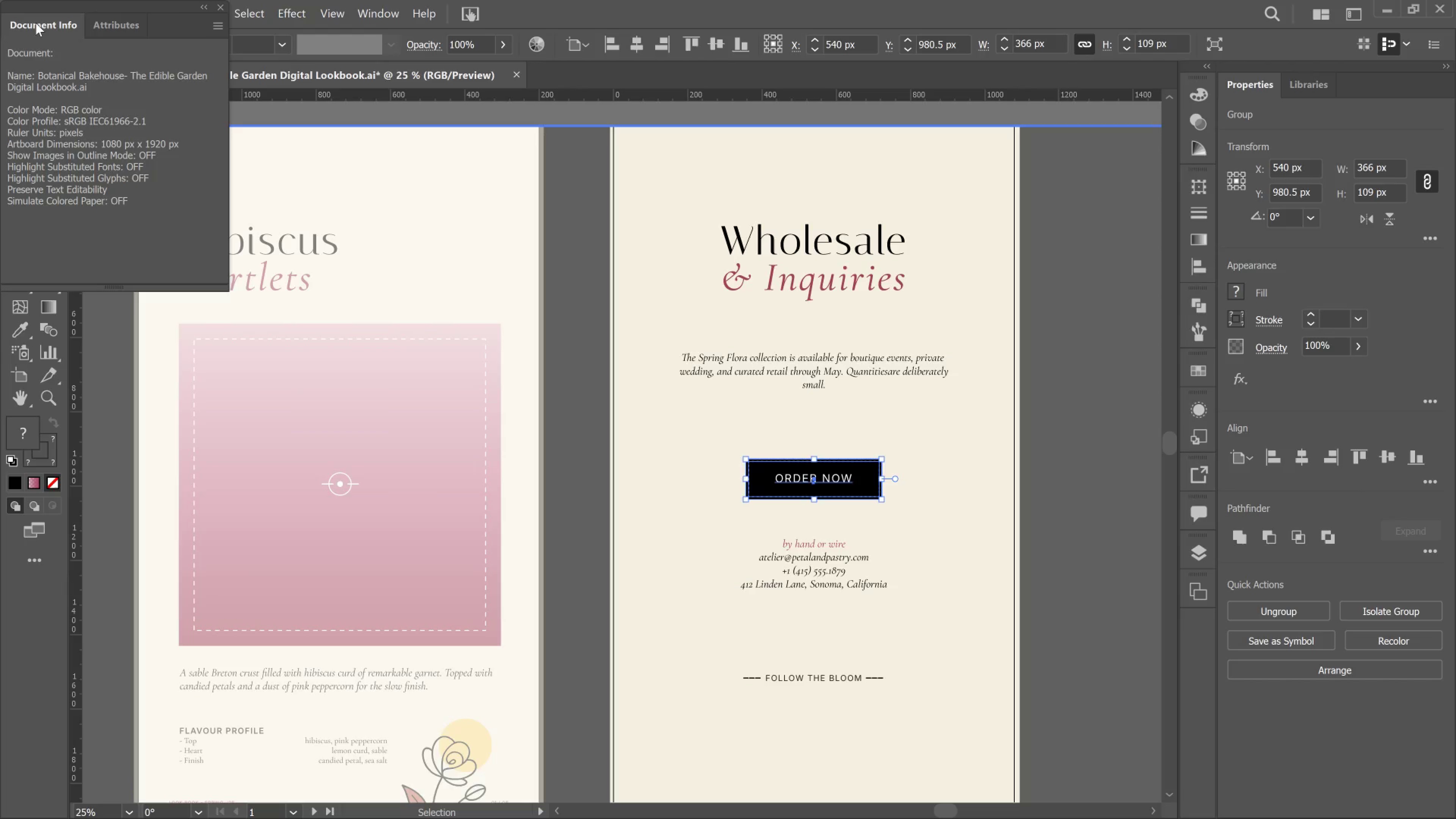 
left_click([36, 23])
 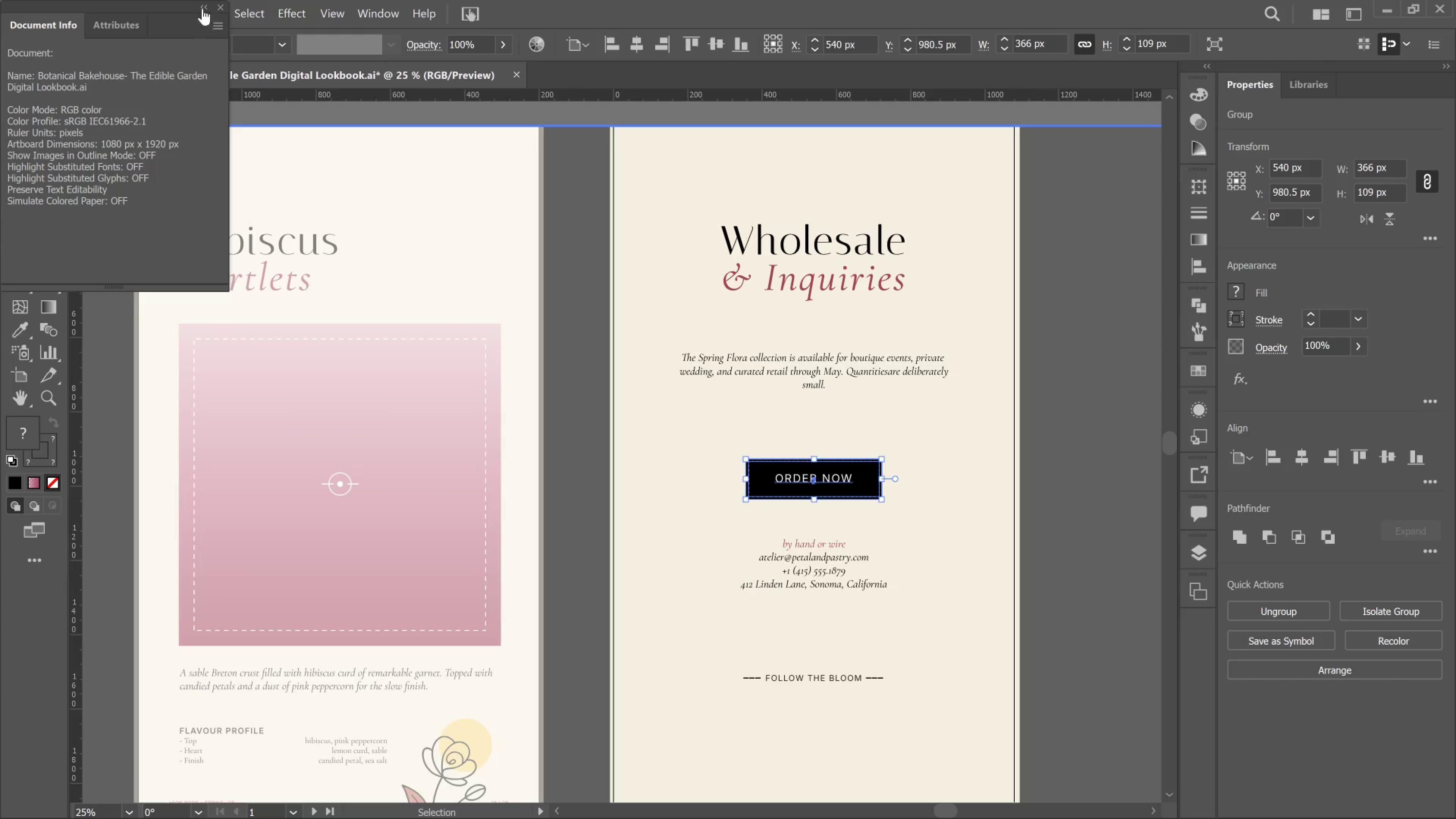 
left_click([202, 0])
 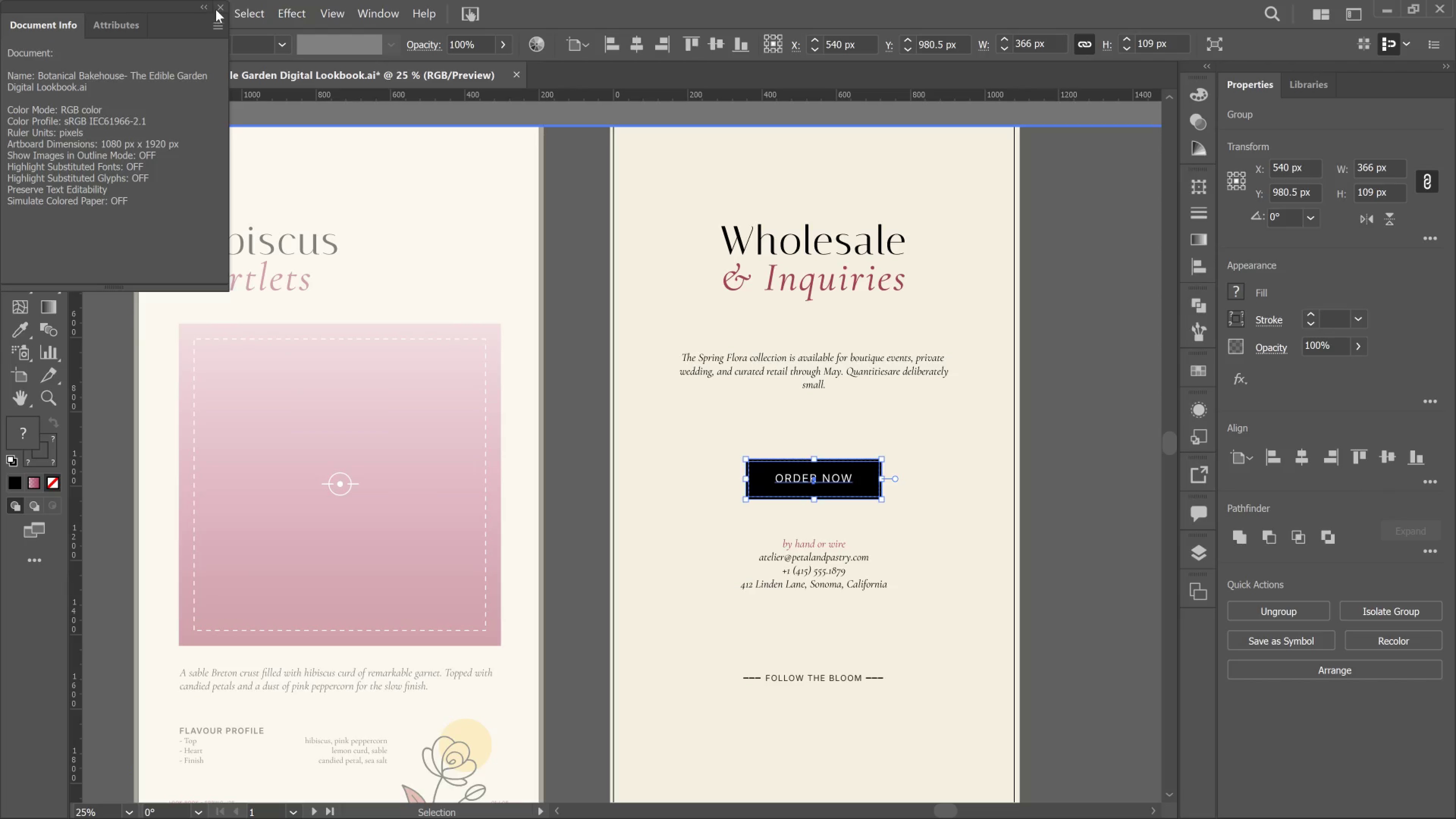 
left_click([220, 9])
 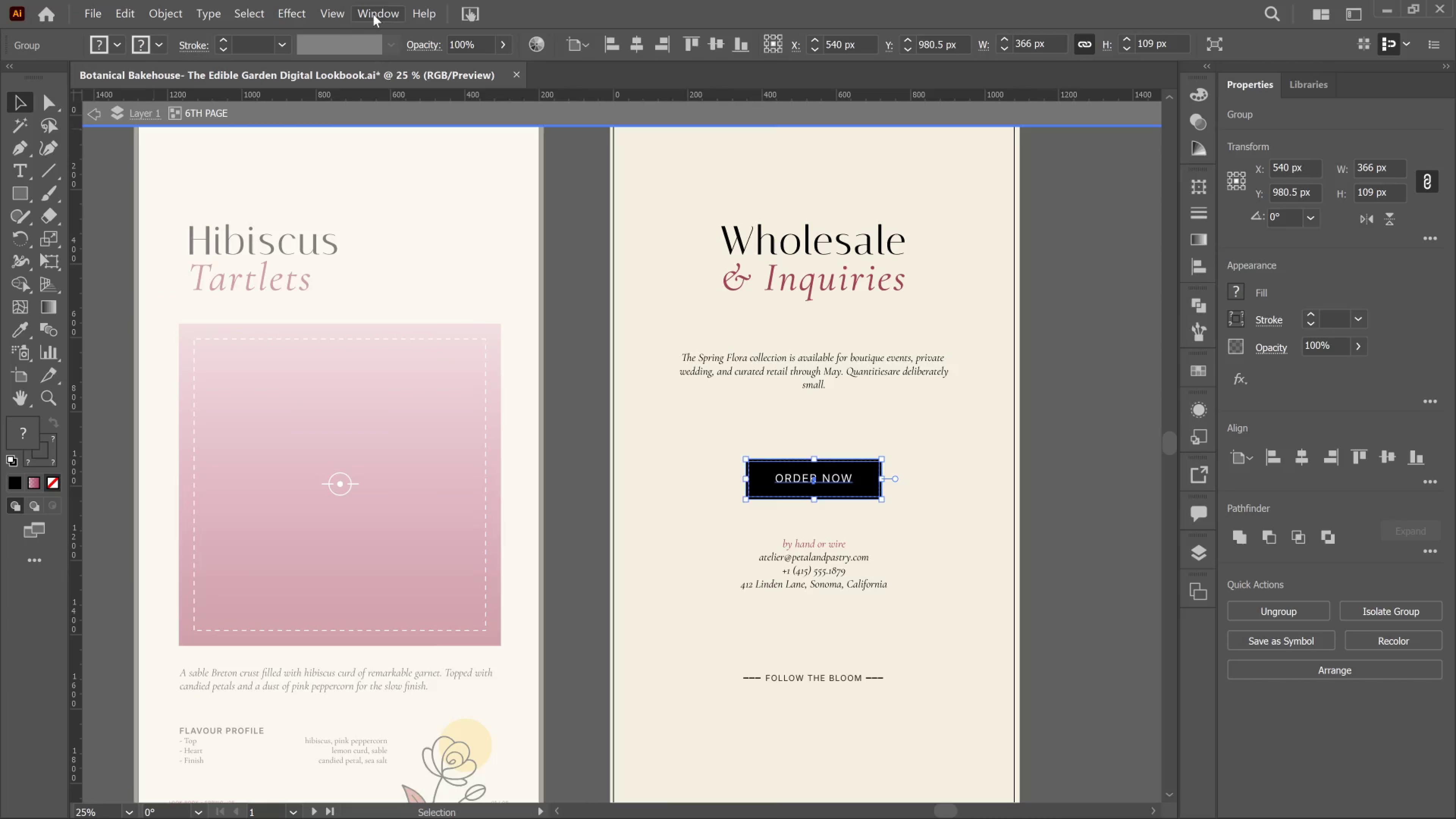 
left_click([373, 14])
 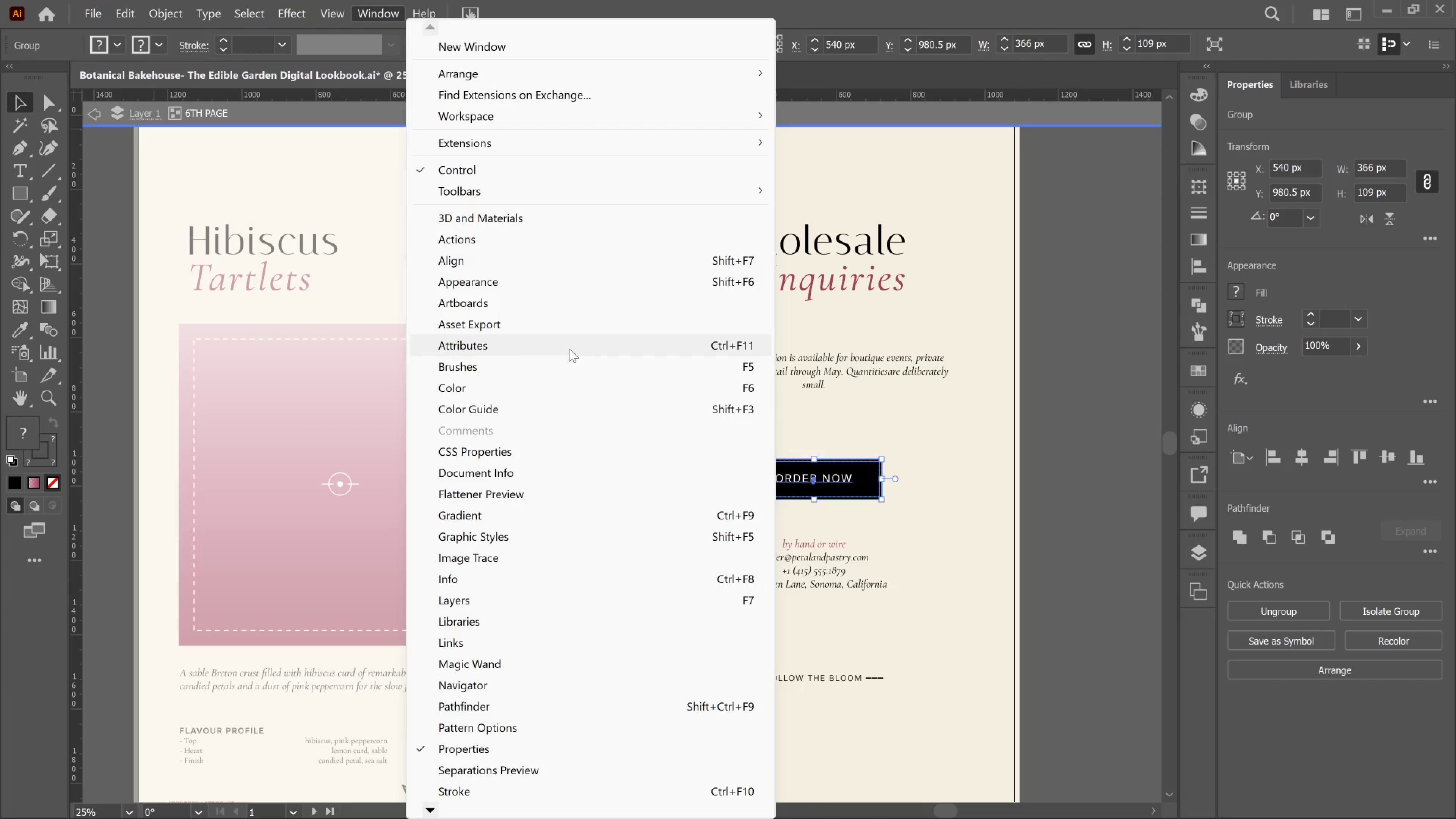 
wait(5.2)
 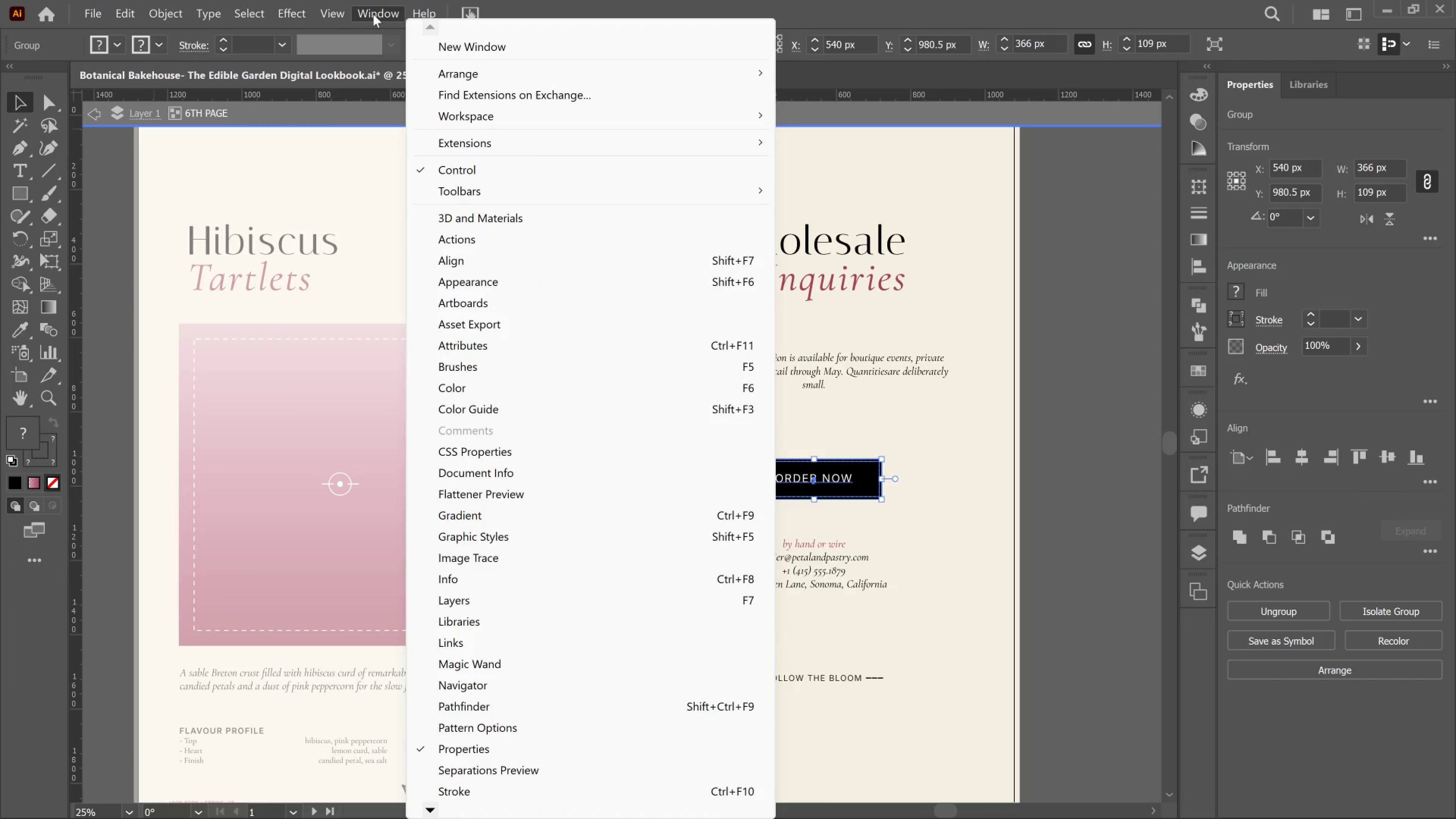 
key(Alt+Tab)
 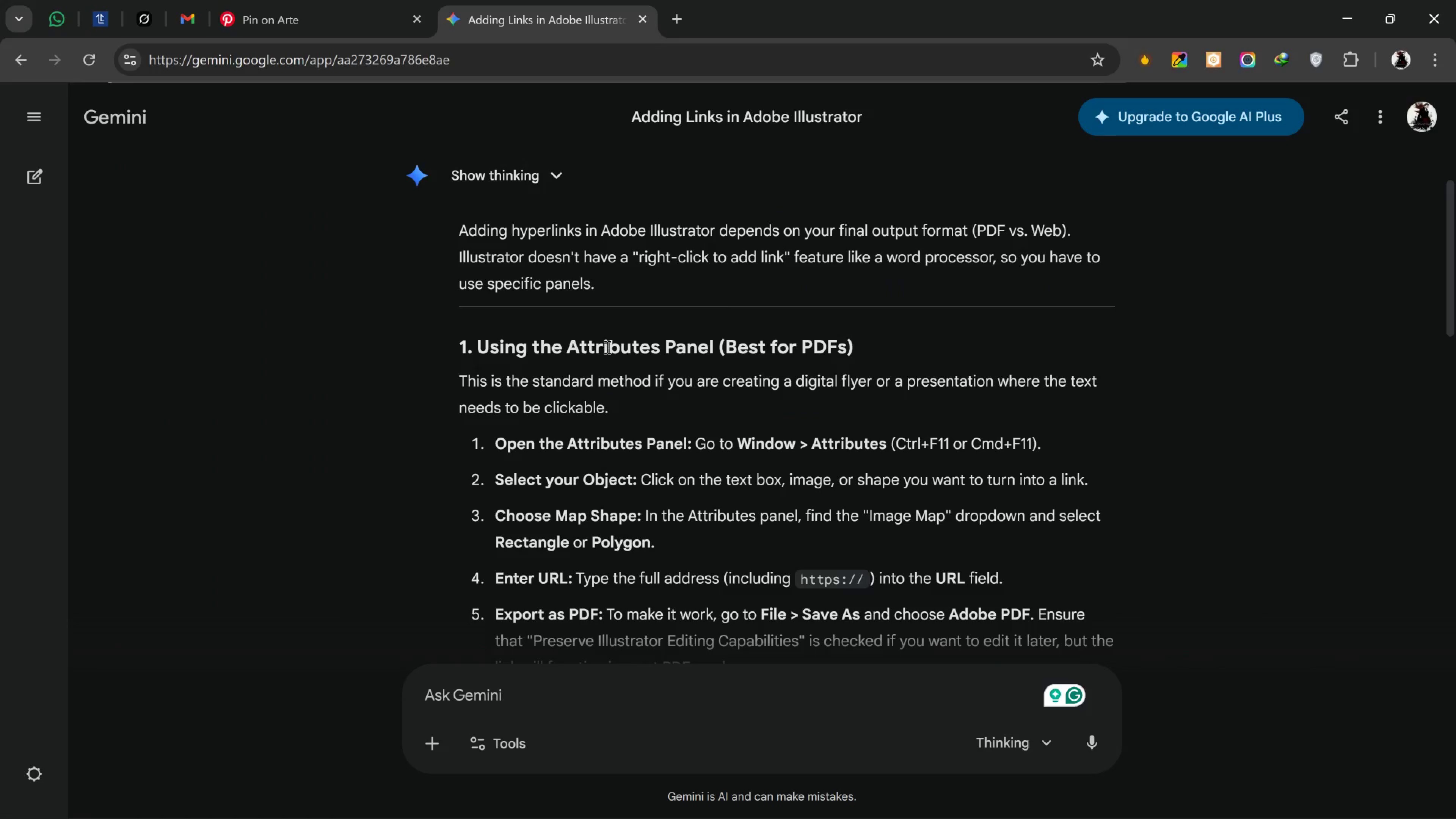 
scroll: coordinate [608, 347], scroll_direction: down, amount: 3.0
 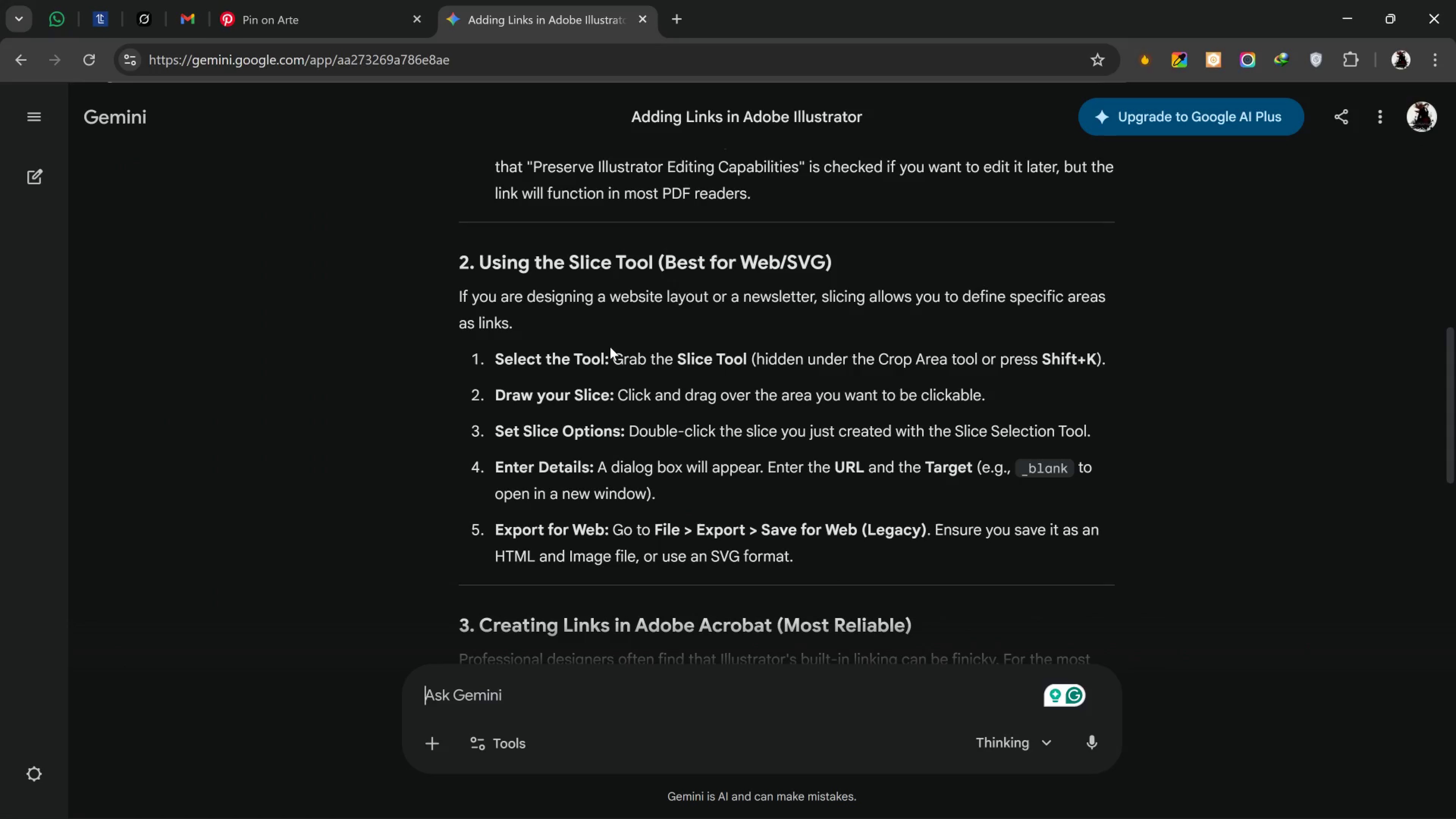 
key(Alt+Tab)
 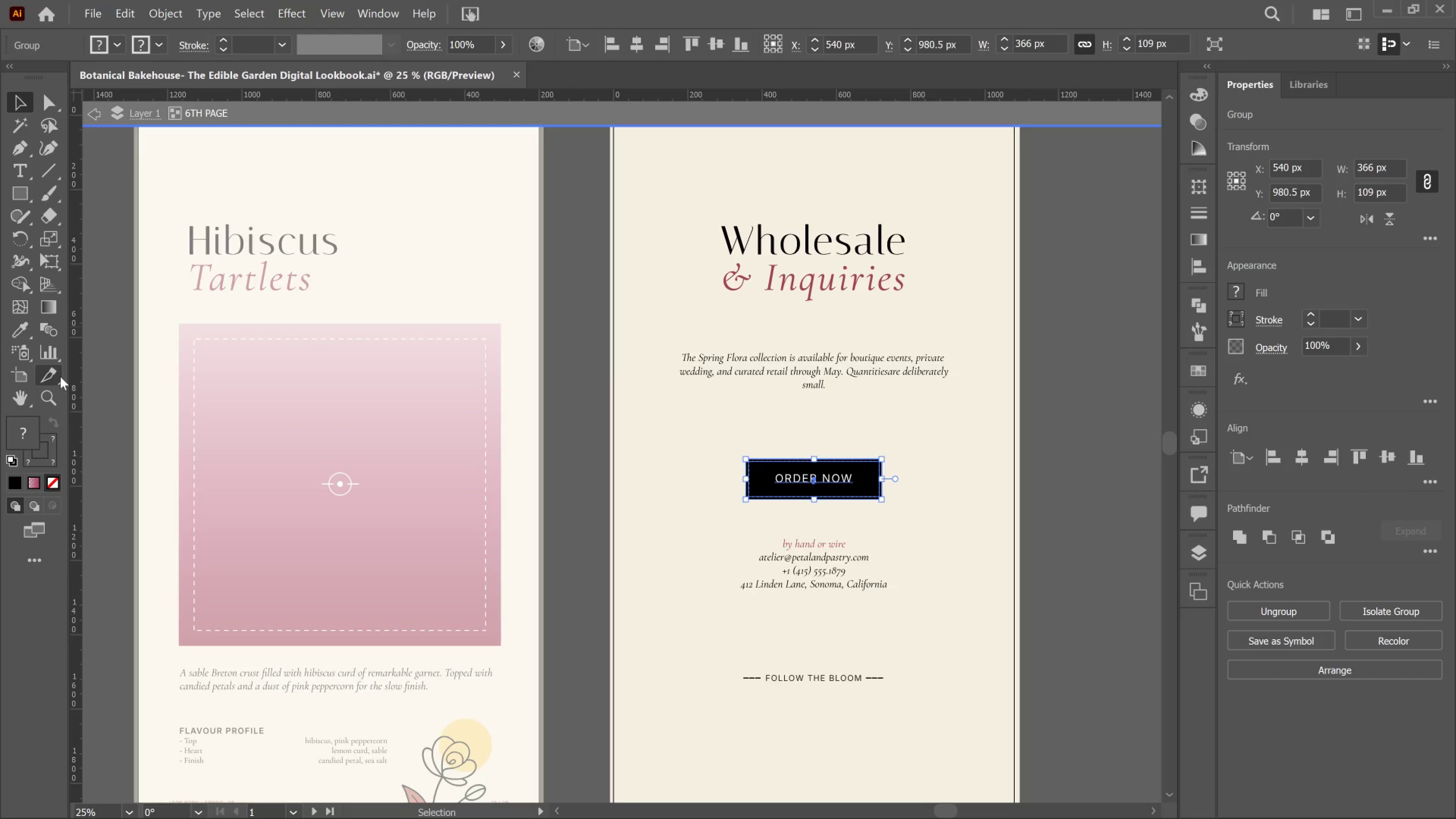 
left_click([60, 377])
 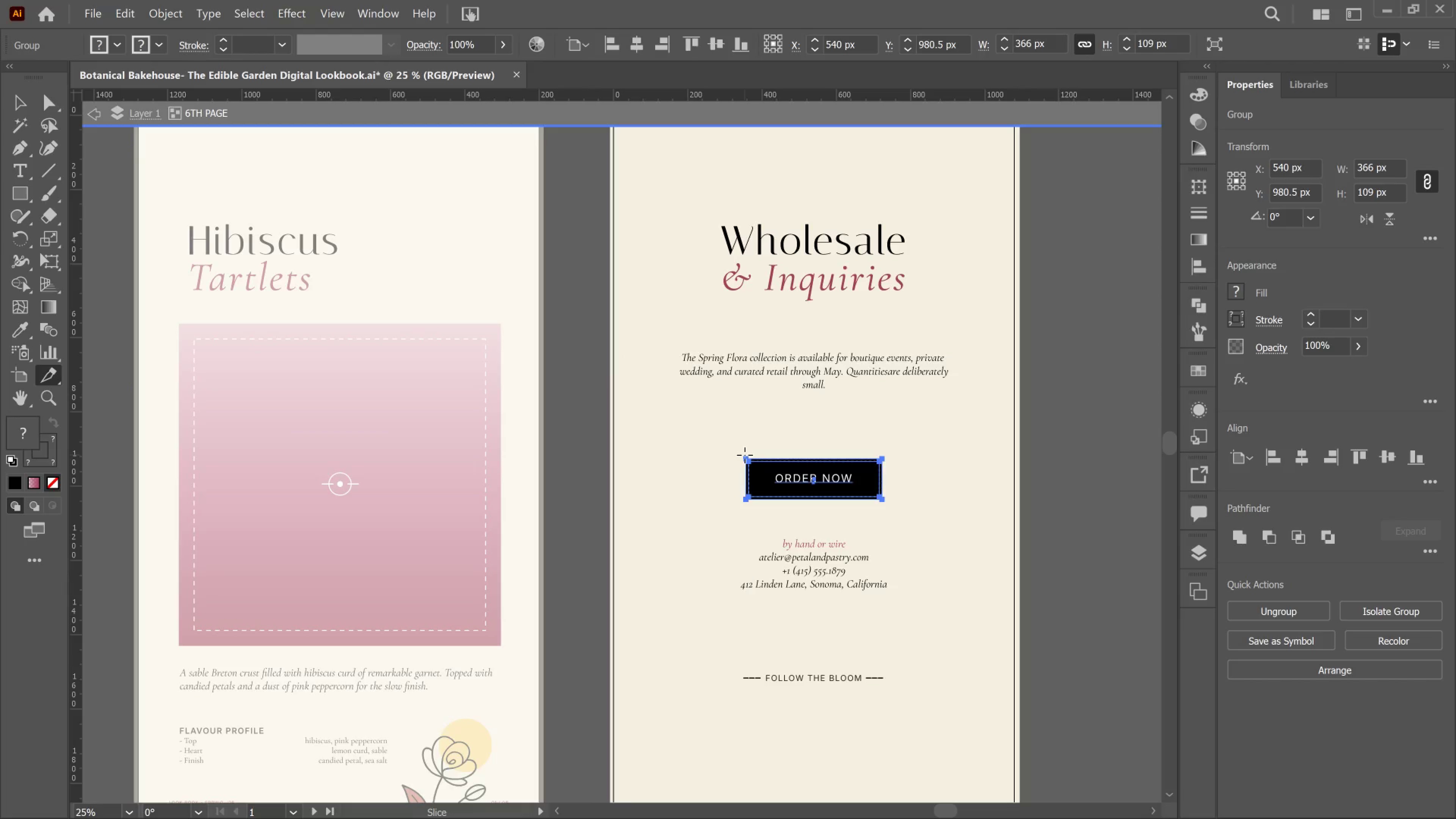 
left_click_drag(start_coordinate=[745, 455], to_coordinate=[883, 504])
 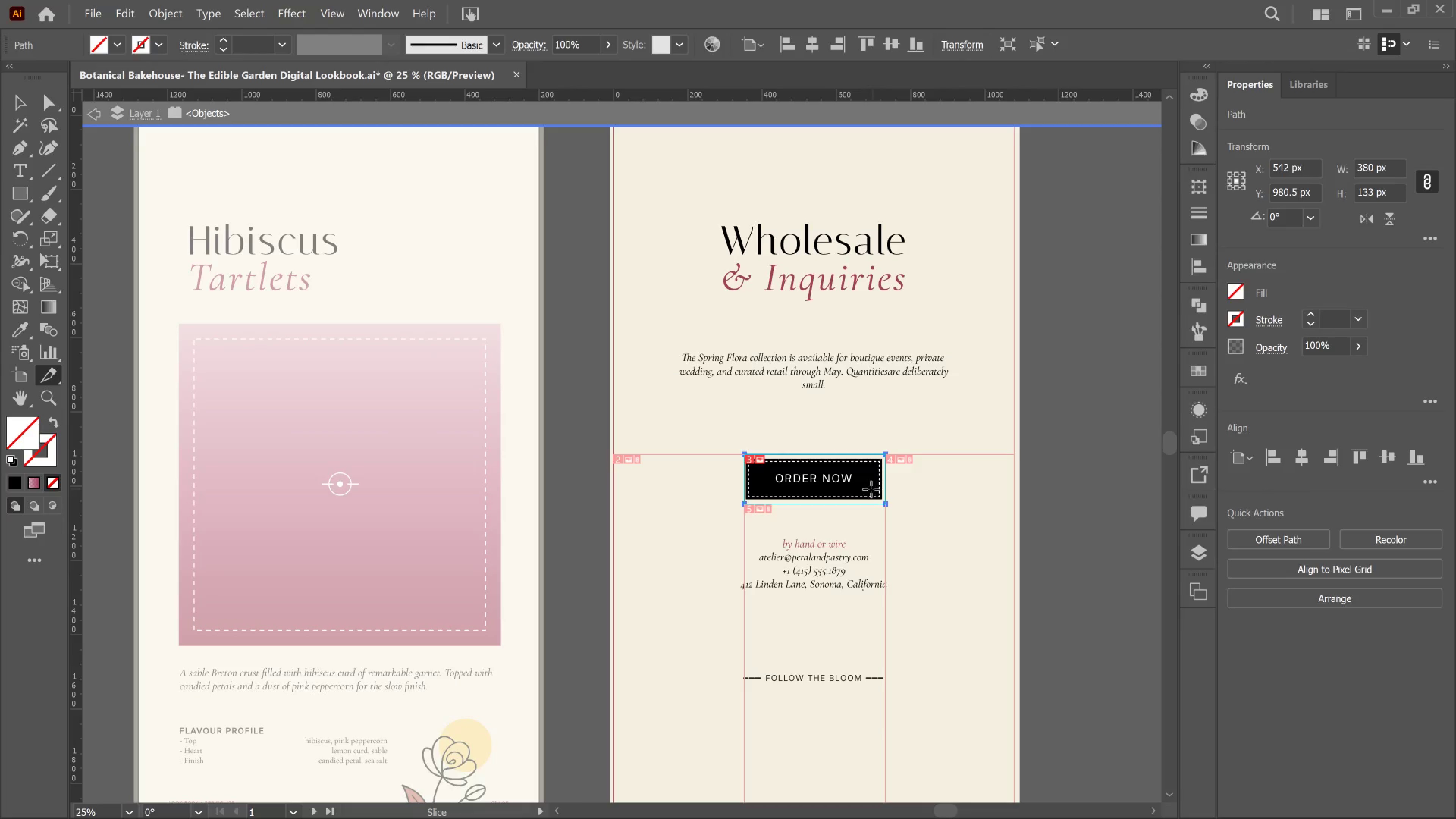 
key(Control+Z)
 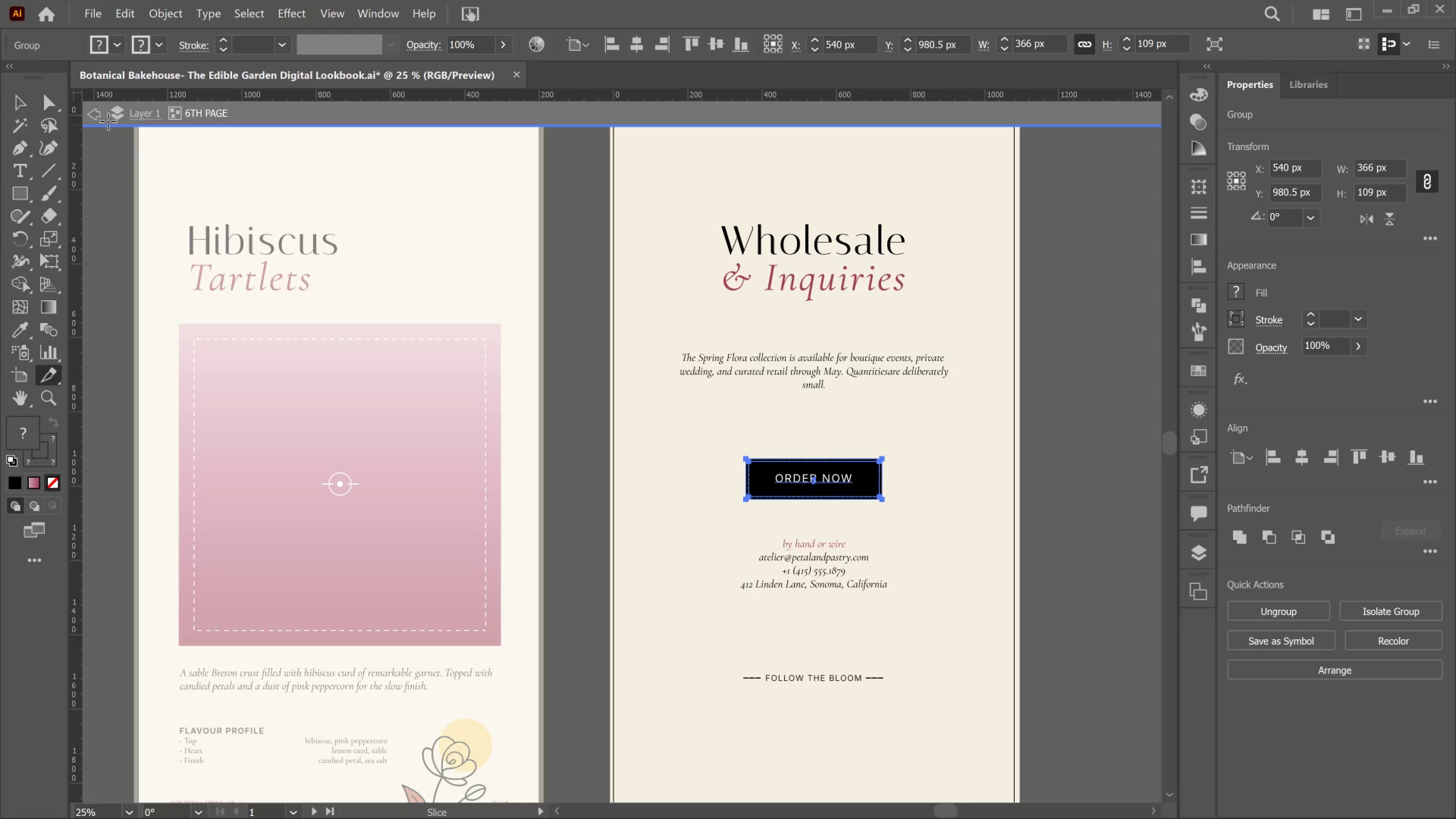 
left_click([97, 118])
 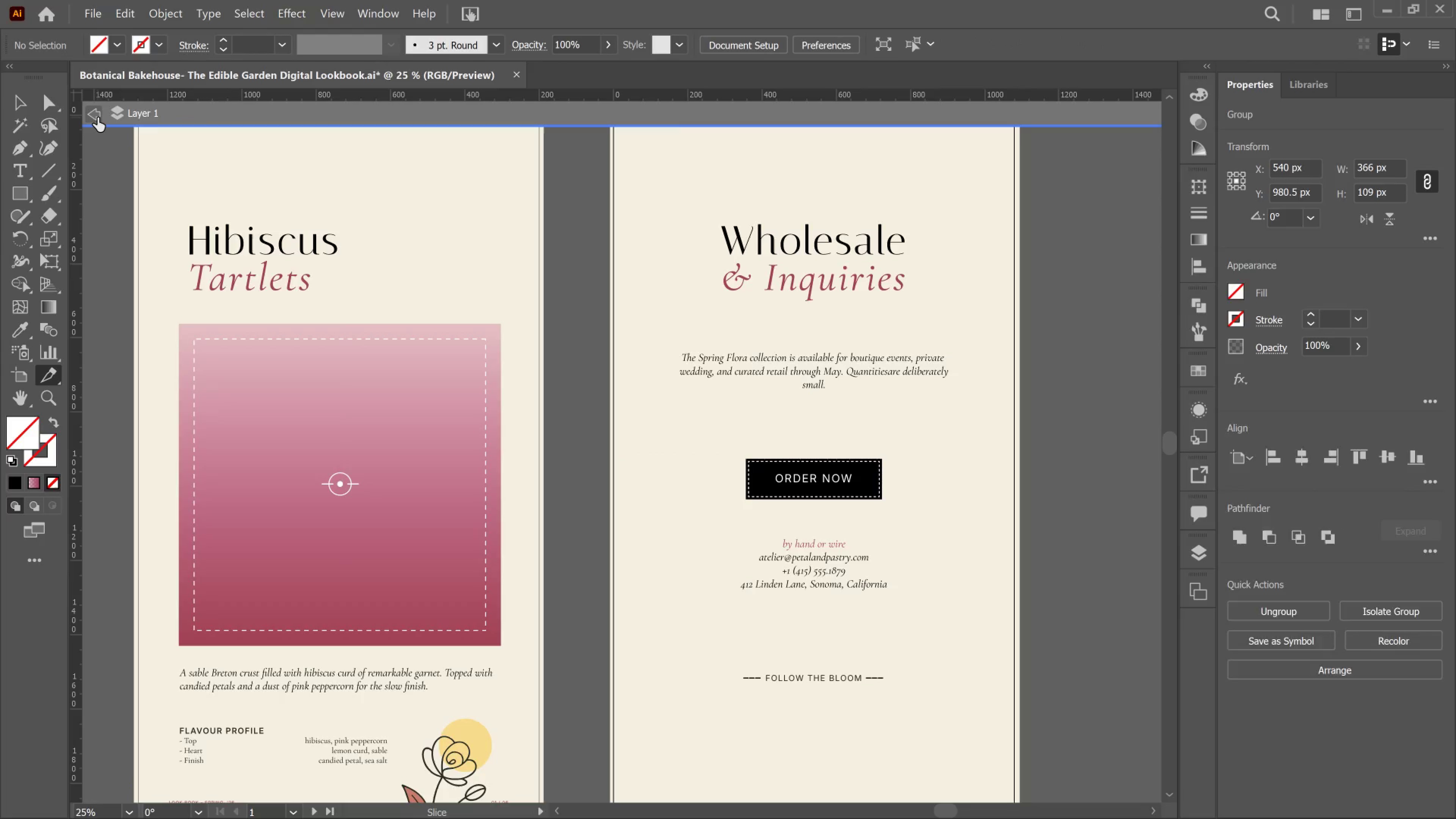 
left_click([97, 118])
 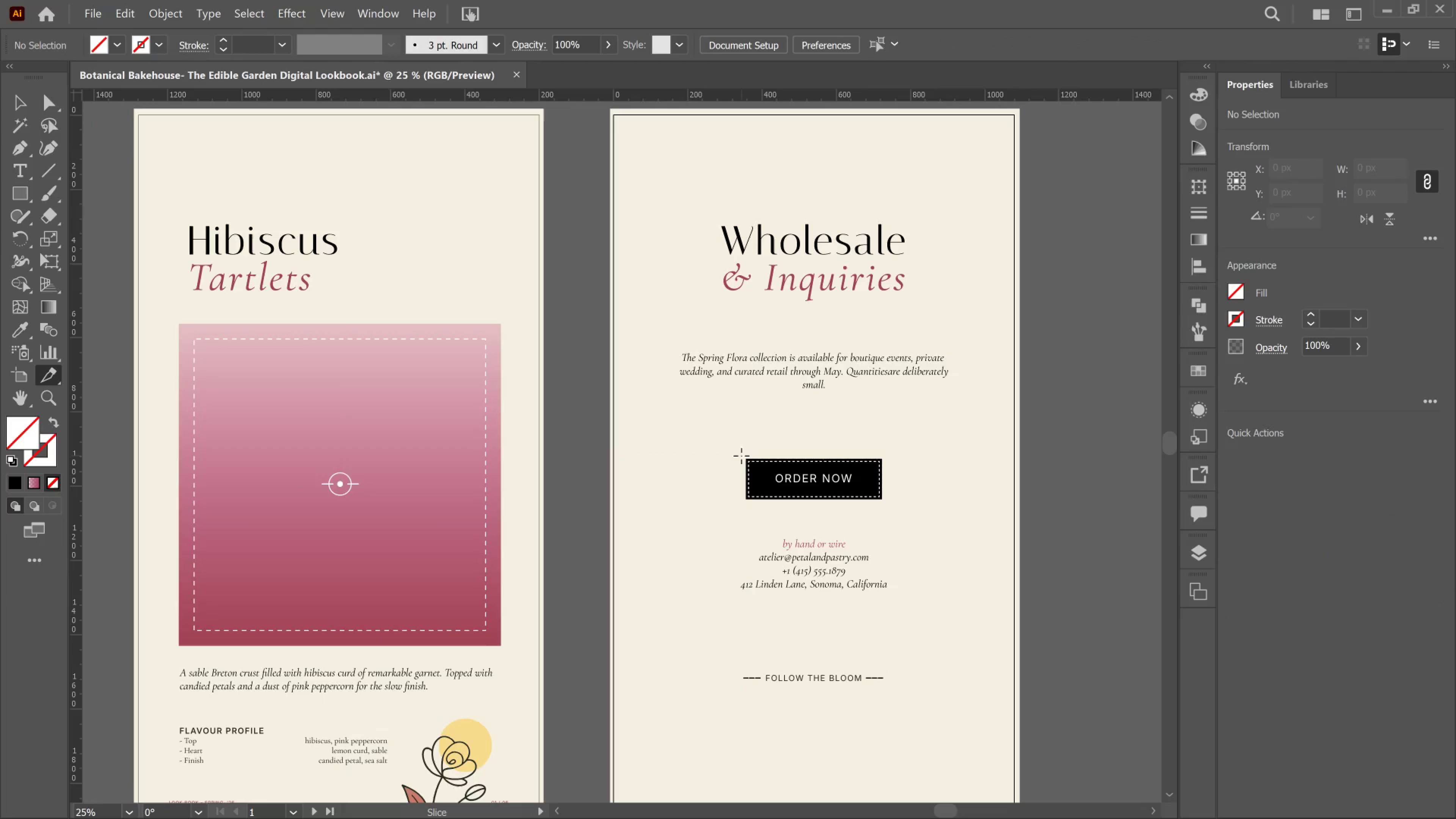 
wait(5.79)
 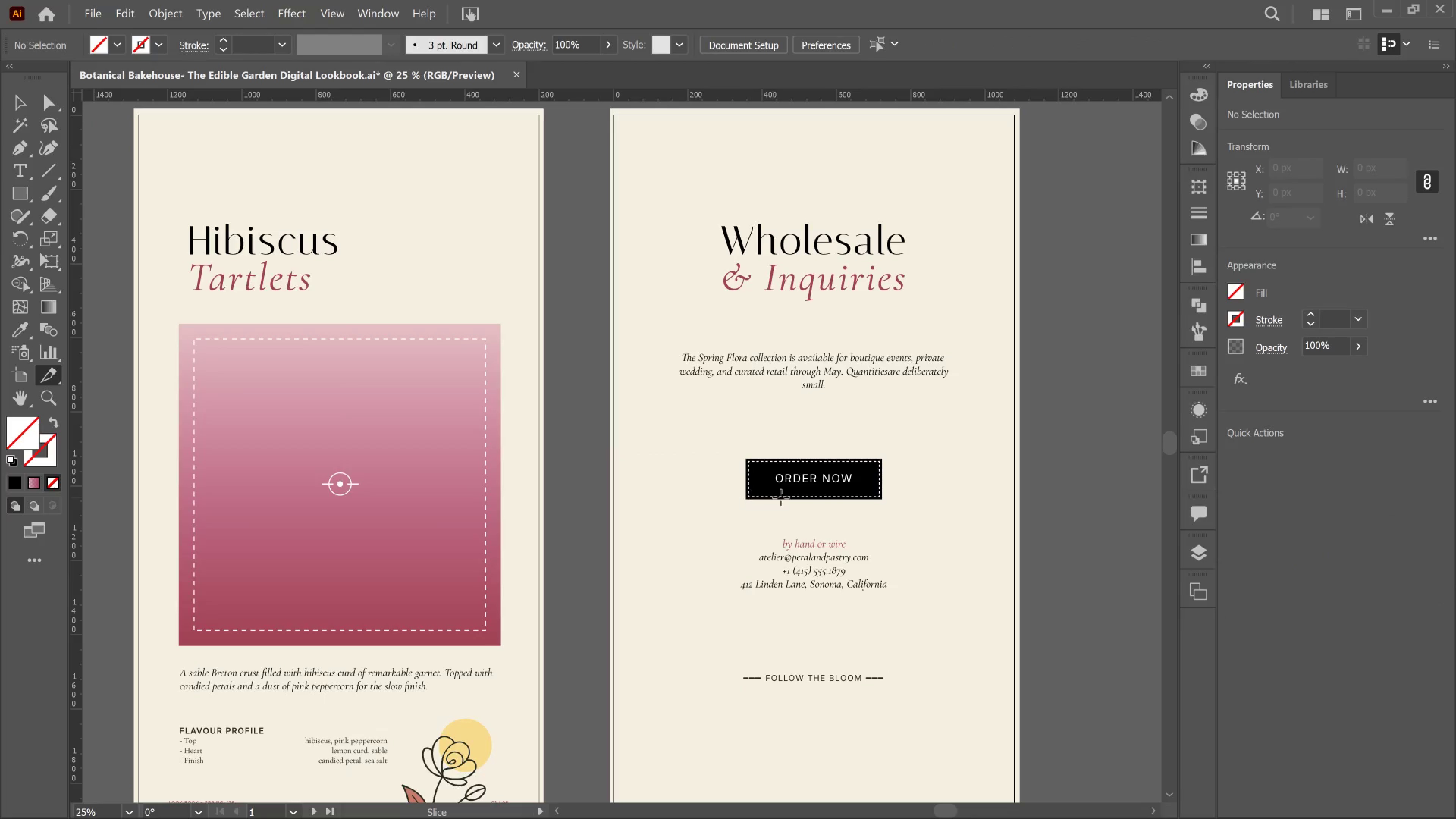 
left_click_drag(start_coordinate=[745, 458], to_coordinate=[880, 502])
 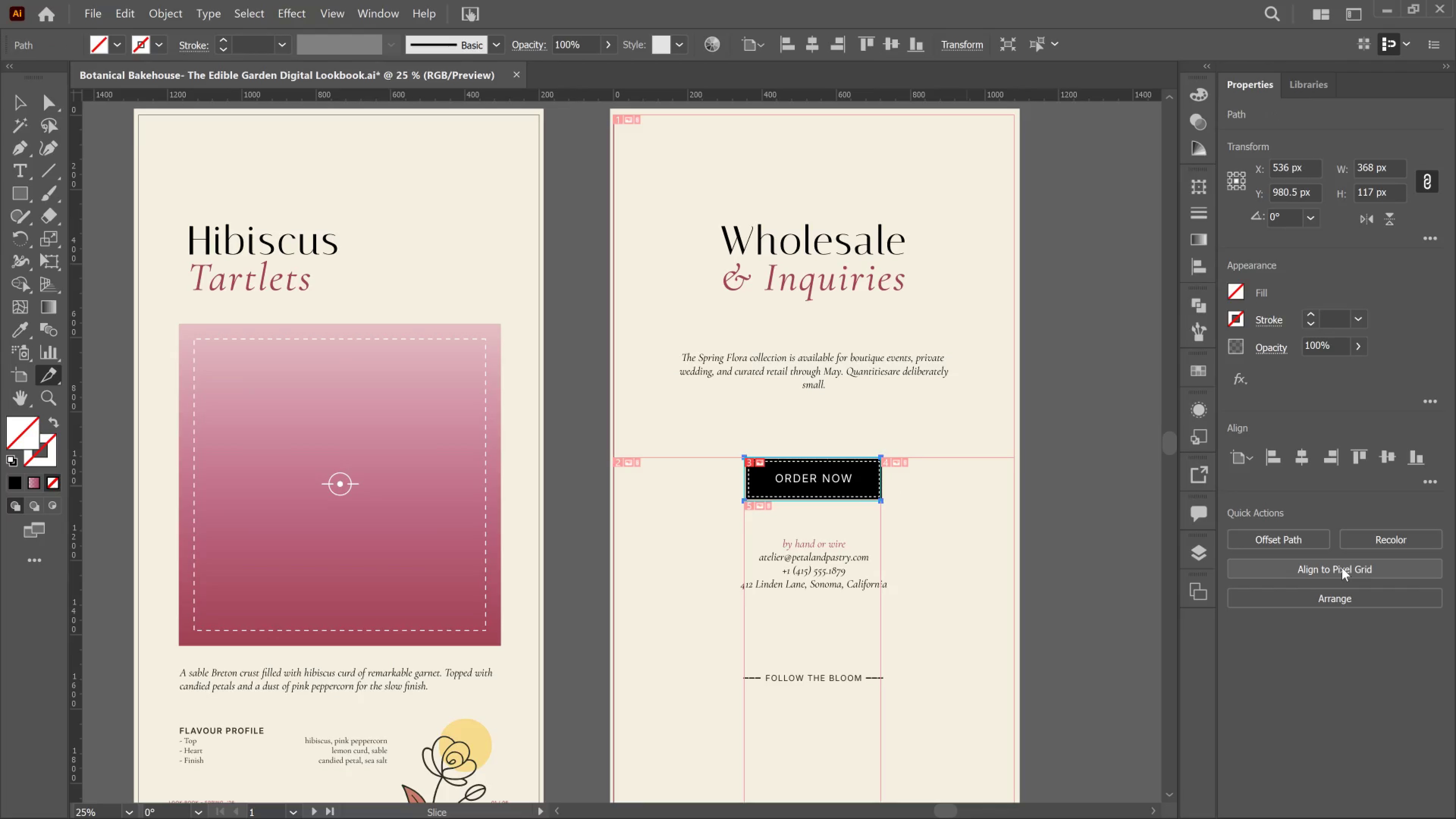 
key(Alt+AltLeft)
 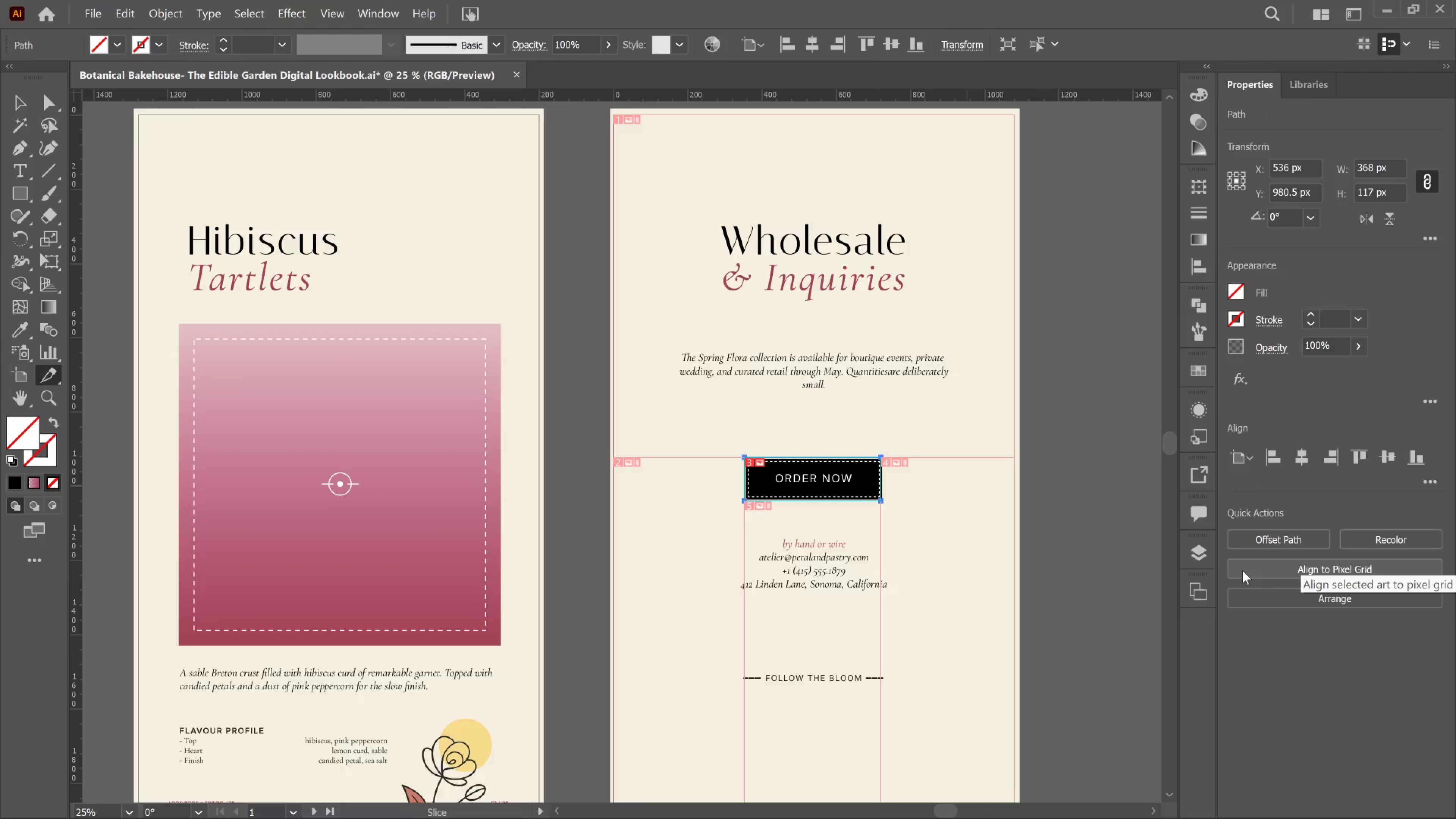 
key(Alt+Tab)
 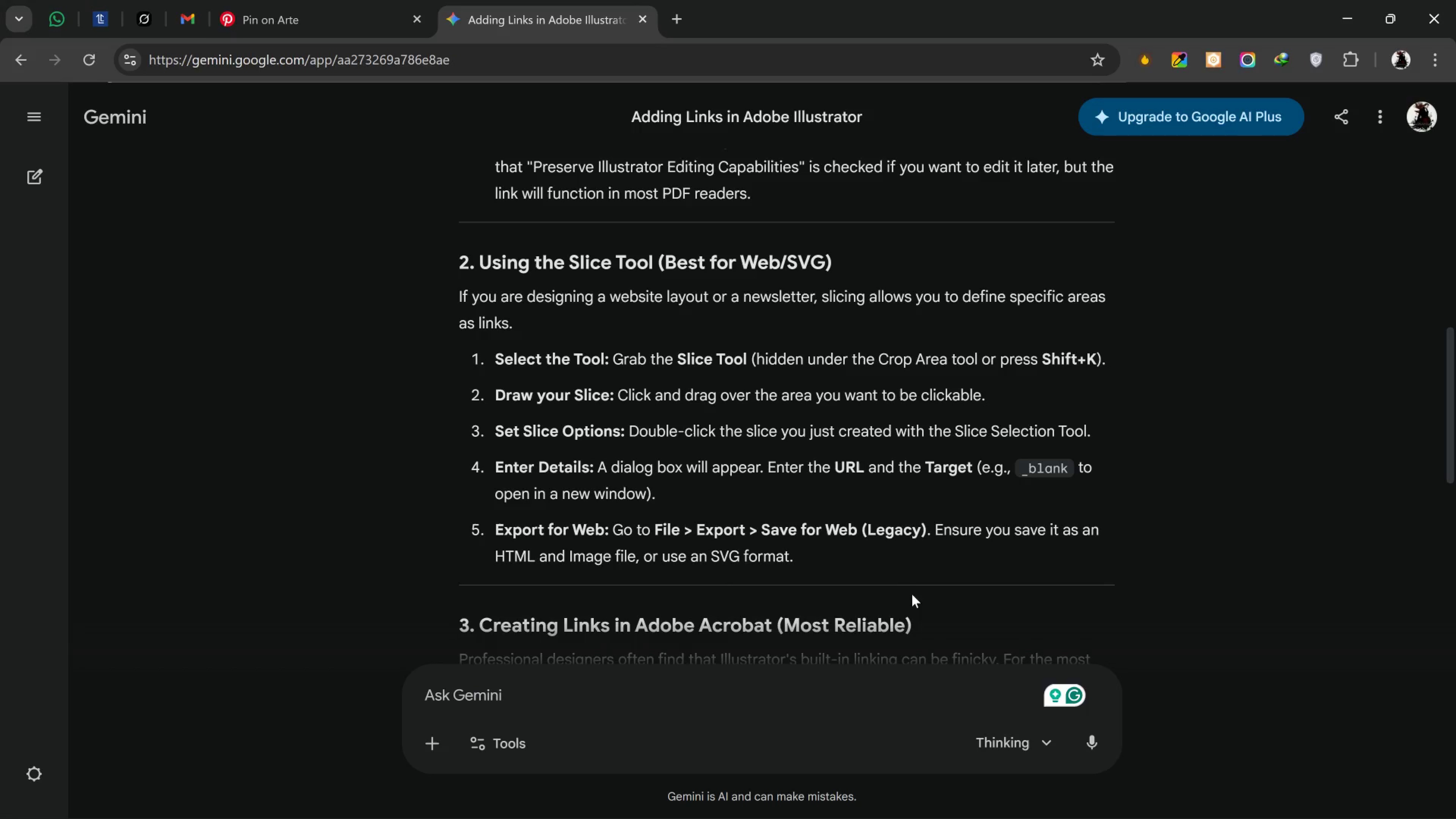 
scroll: coordinate [915, 591], scroll_direction: down, amount: 1.0
 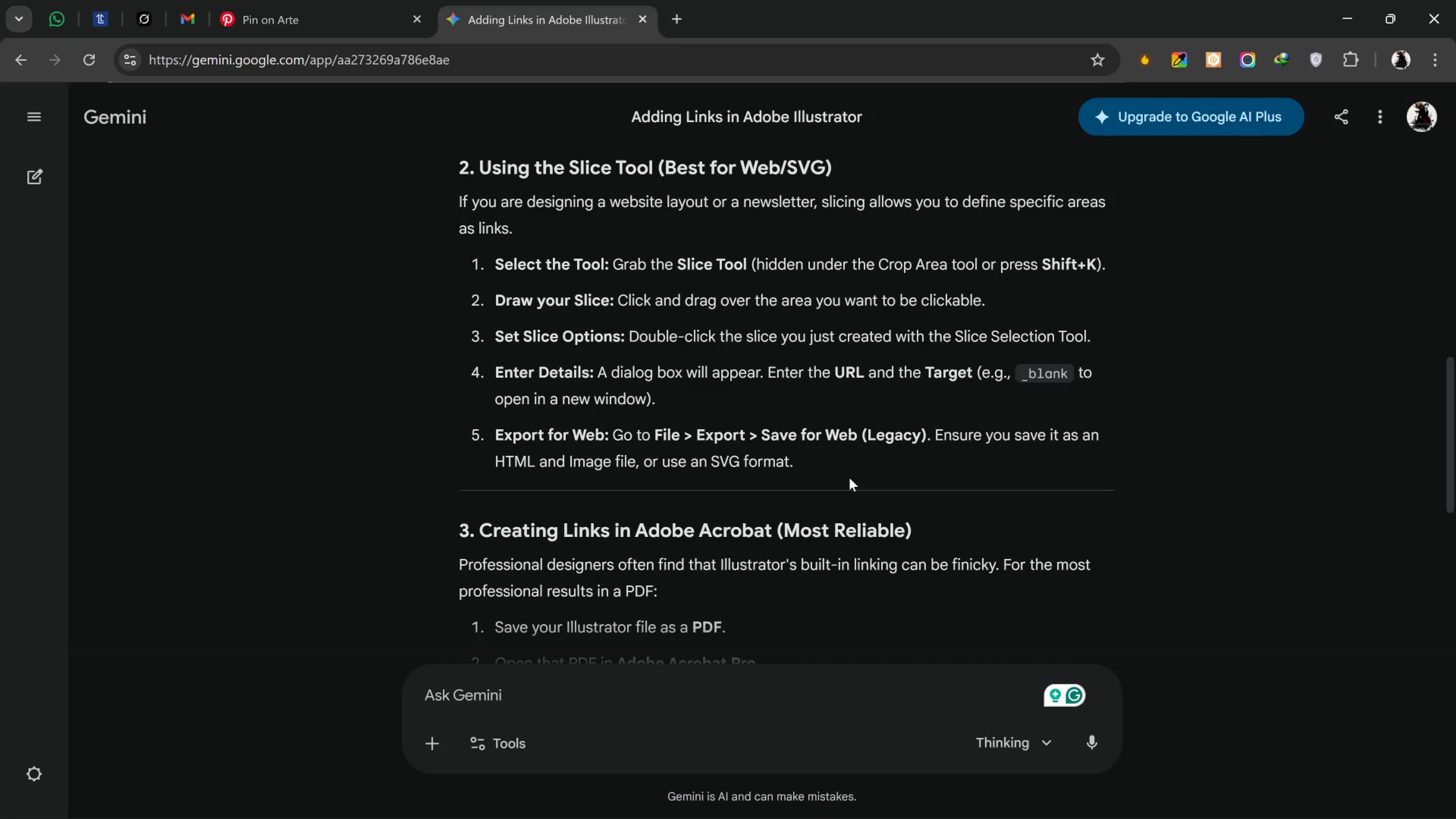 
wait(15.72)
 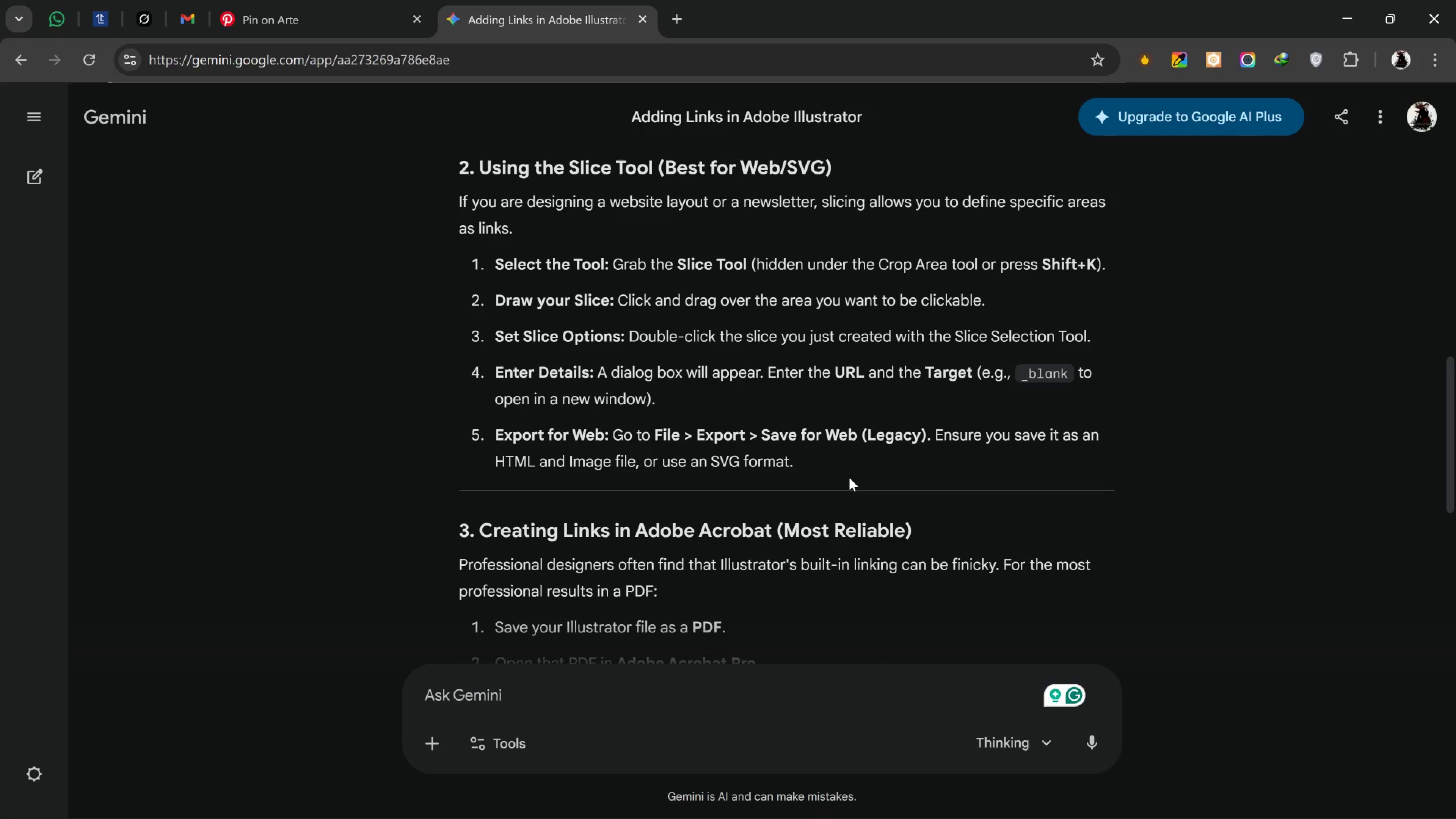 
key(Alt+AltLeft)
 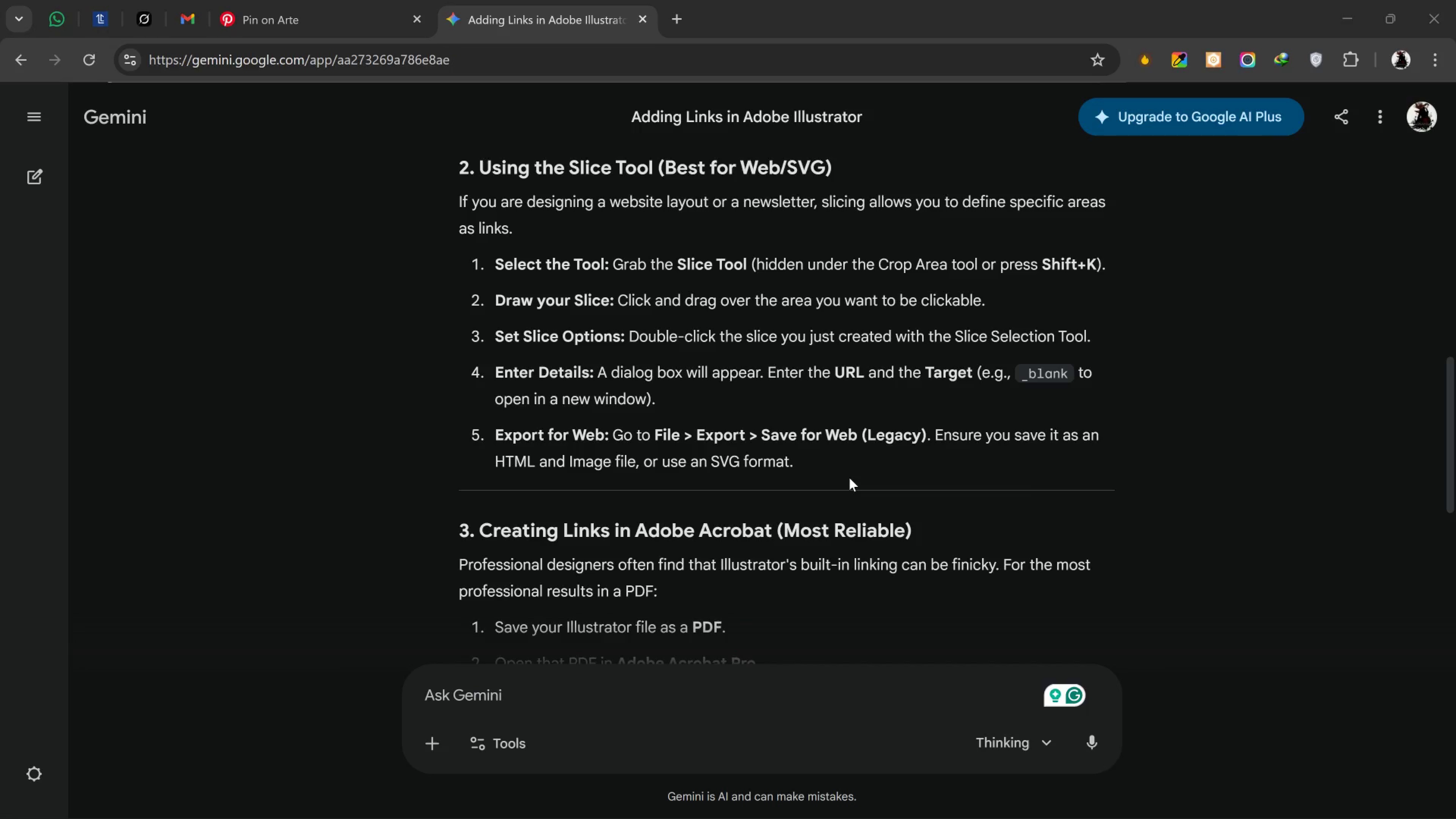 
key(Alt+Tab)
 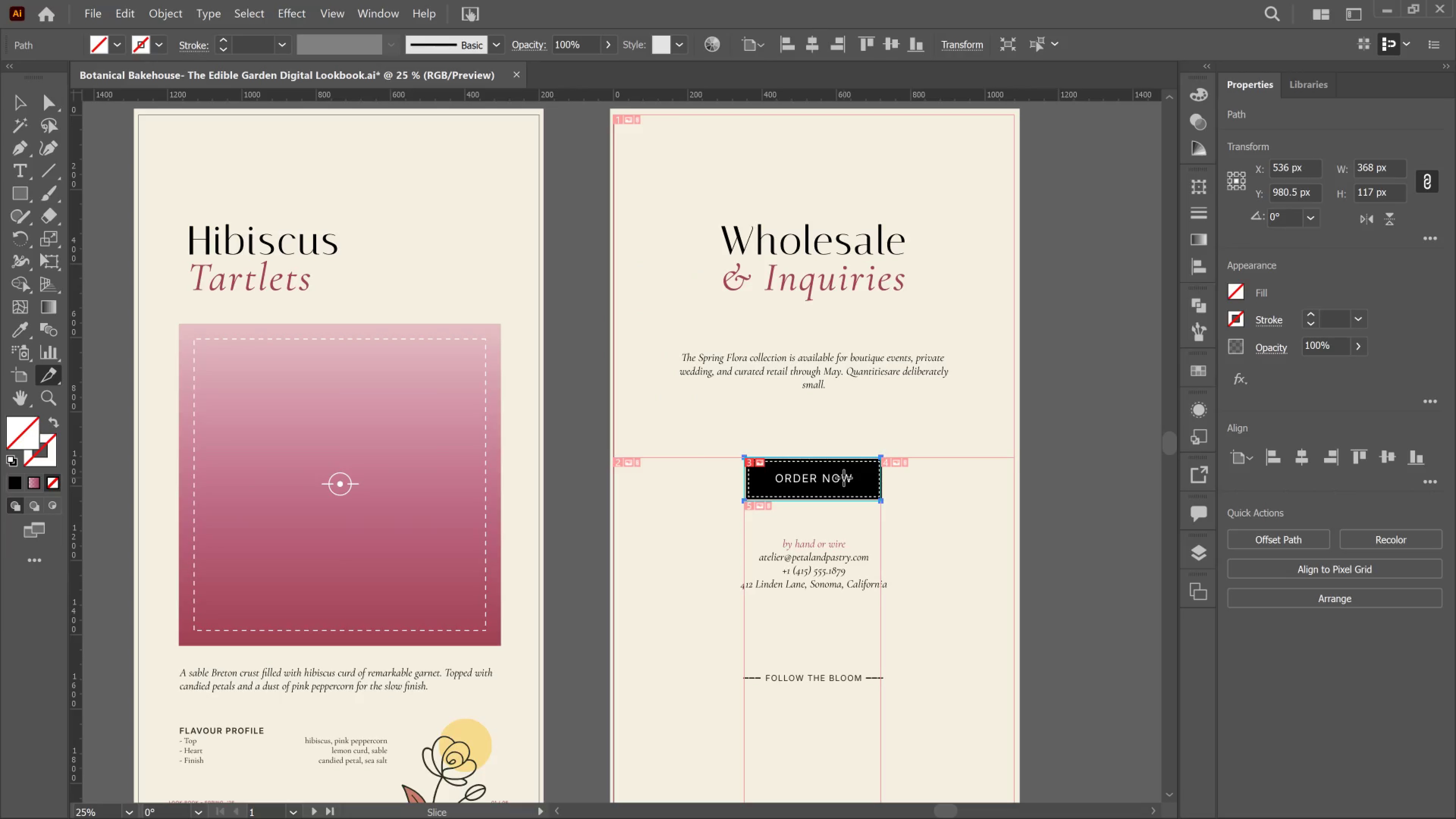 
key(V)
 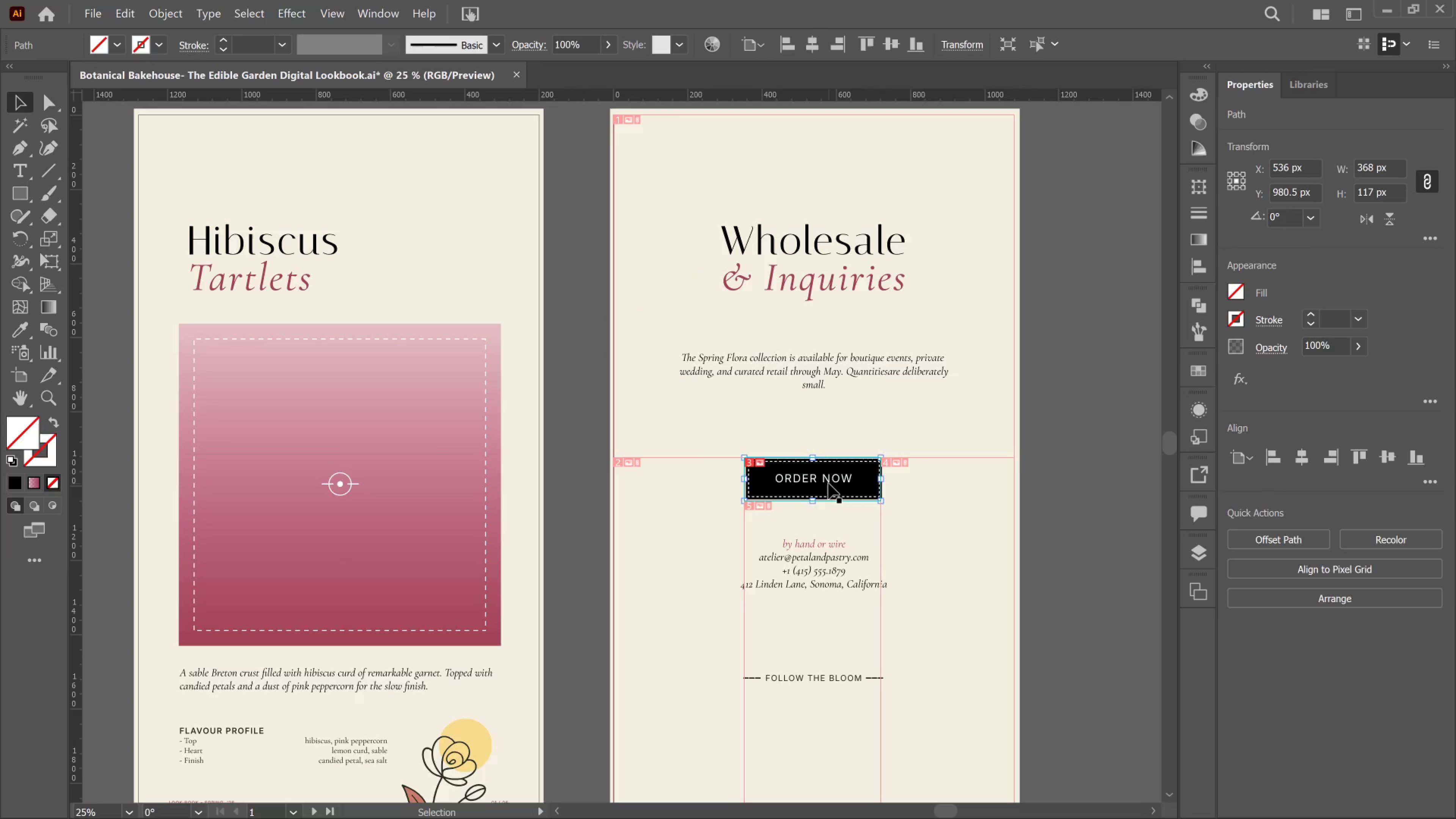 
double_click([828, 483])
 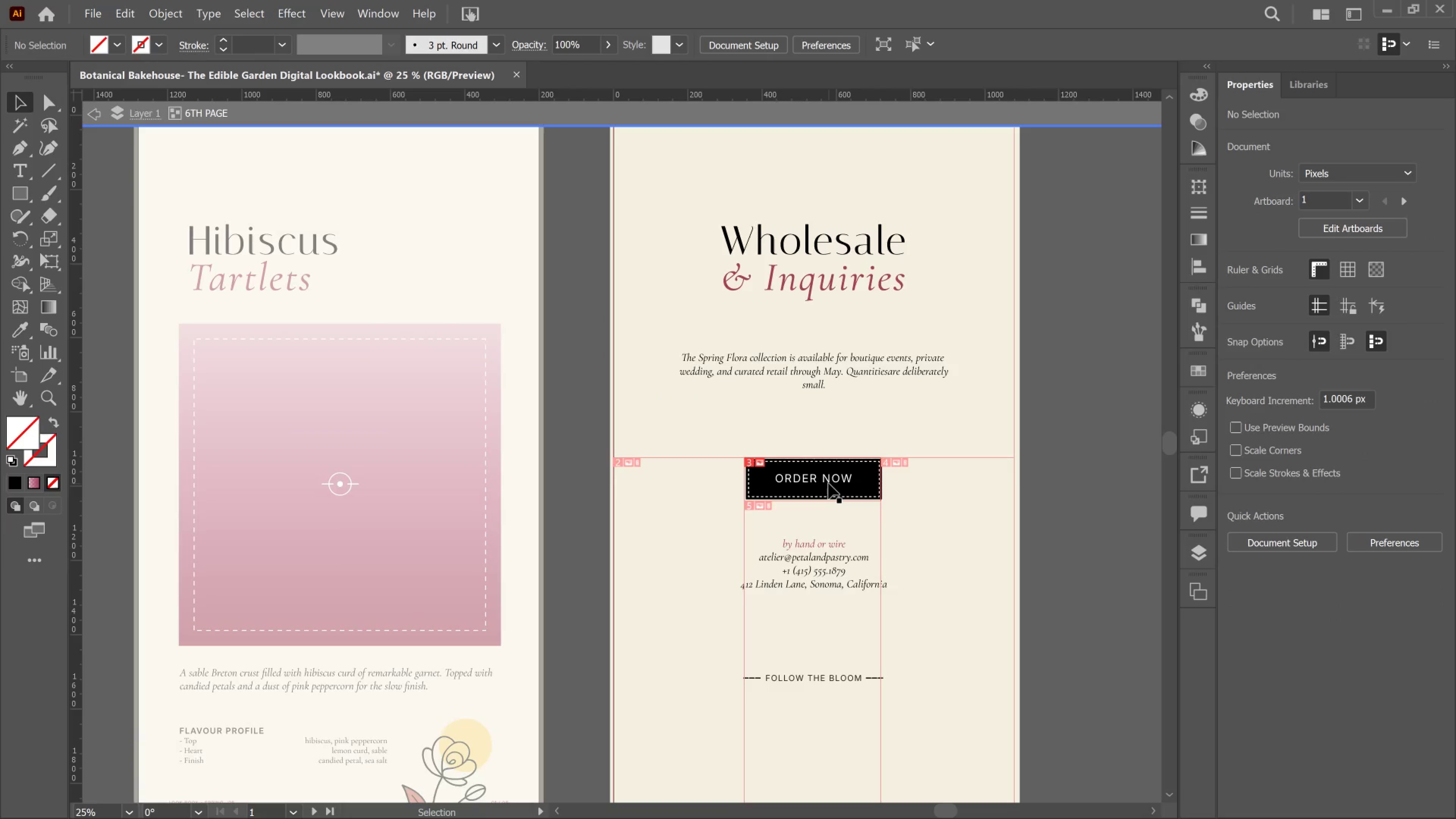 
double_click([828, 483])
 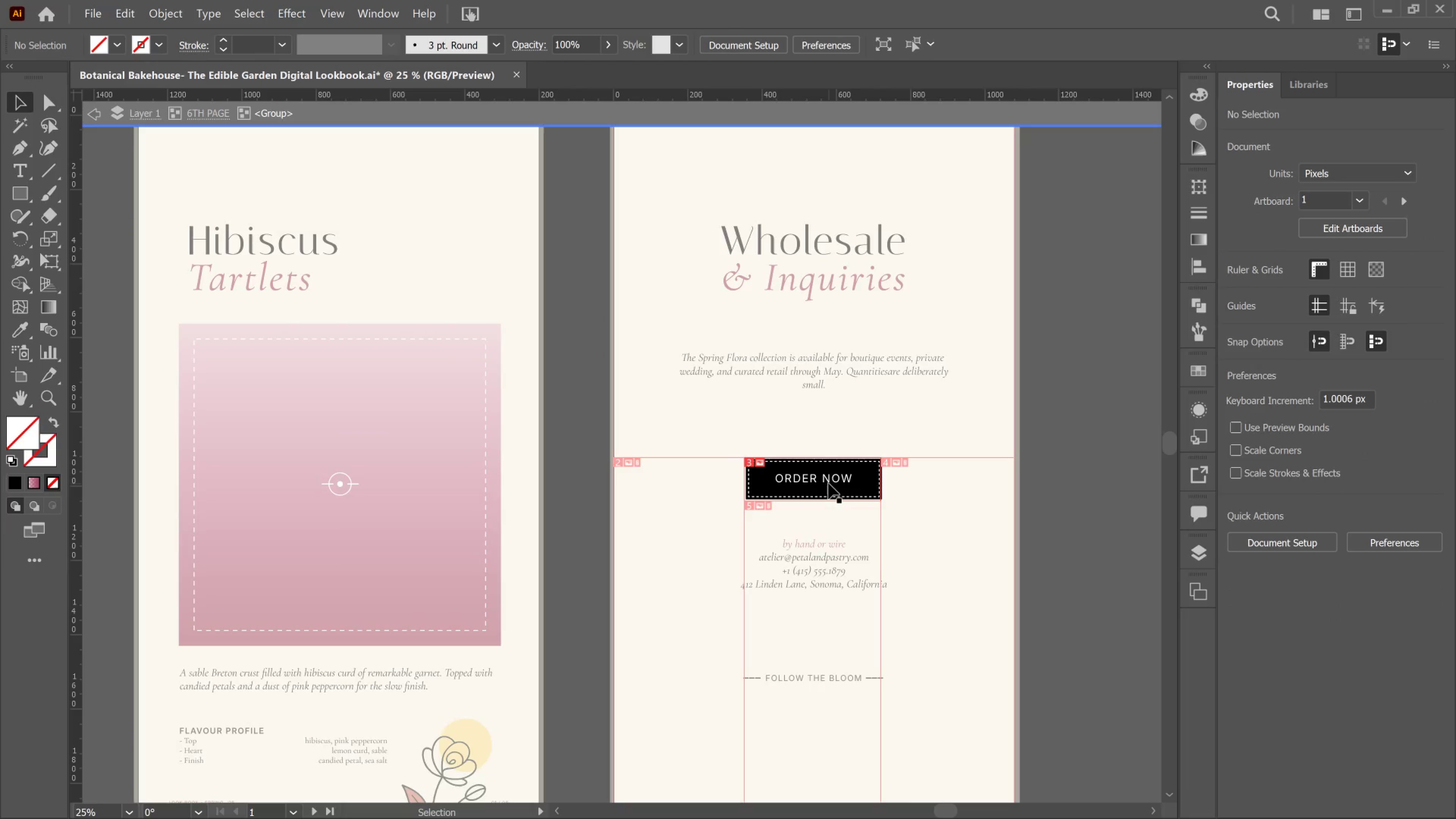 
type(FFFFF)
 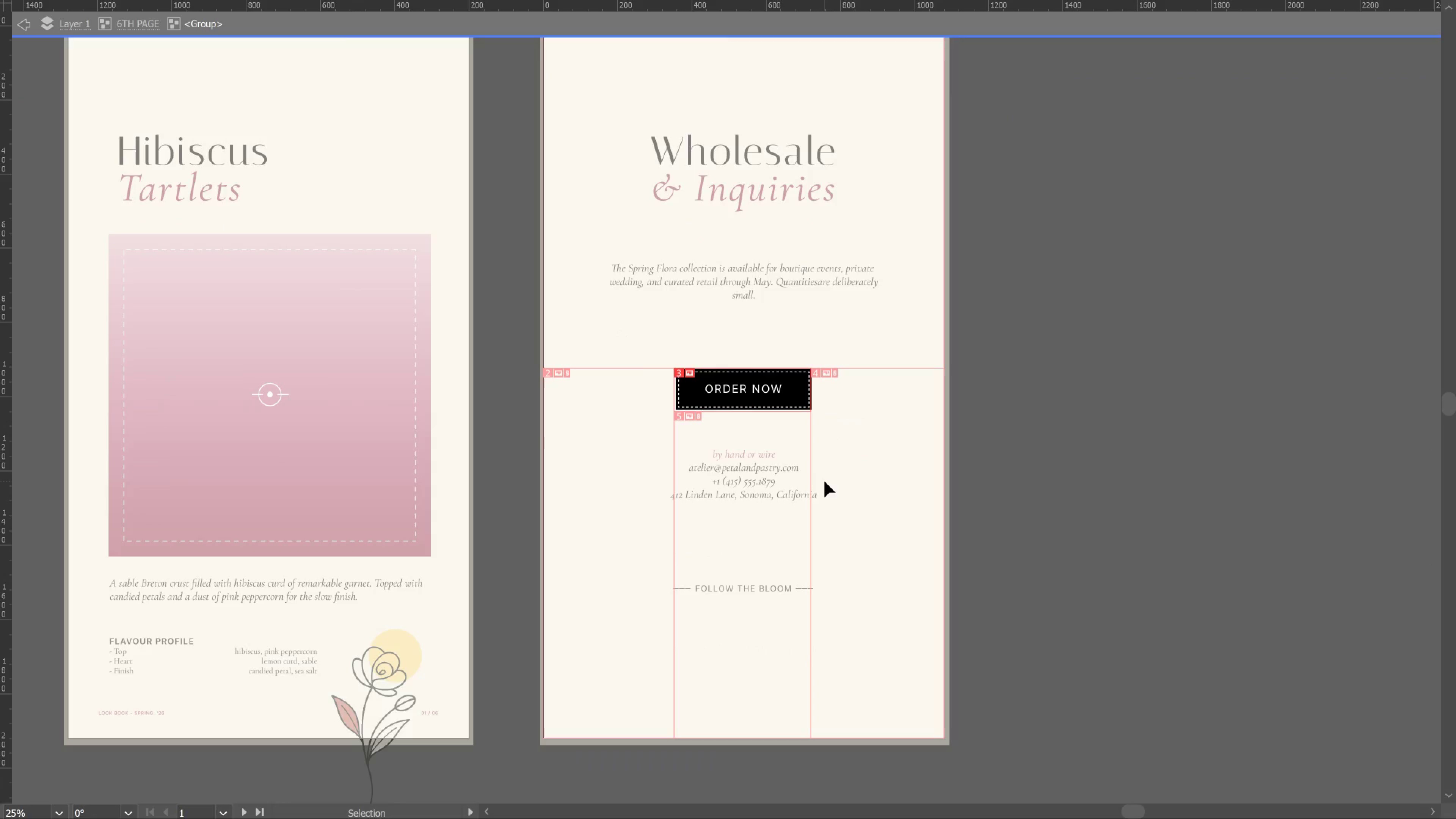 
wait(5.81)
 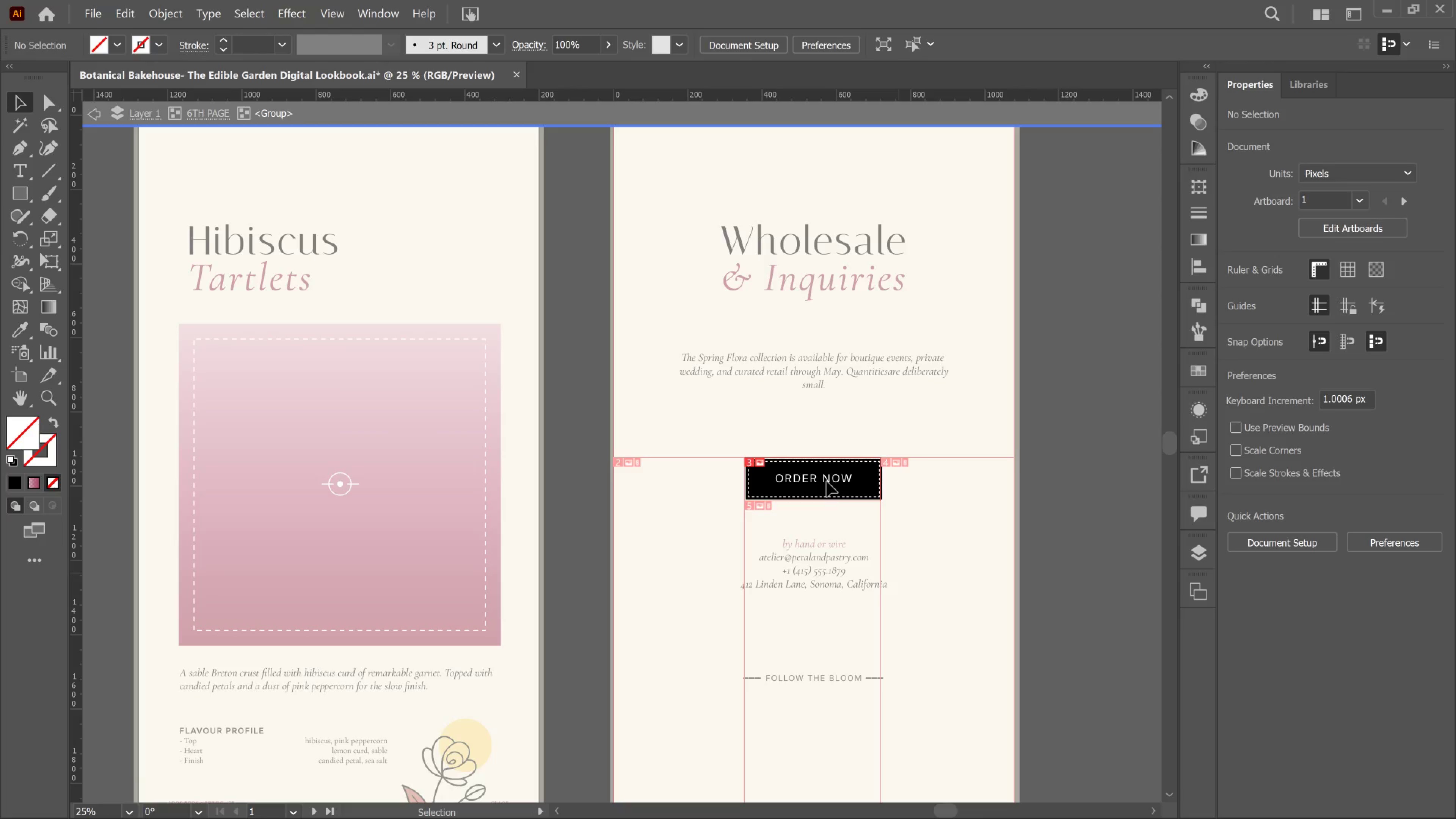 
key(Tab)
 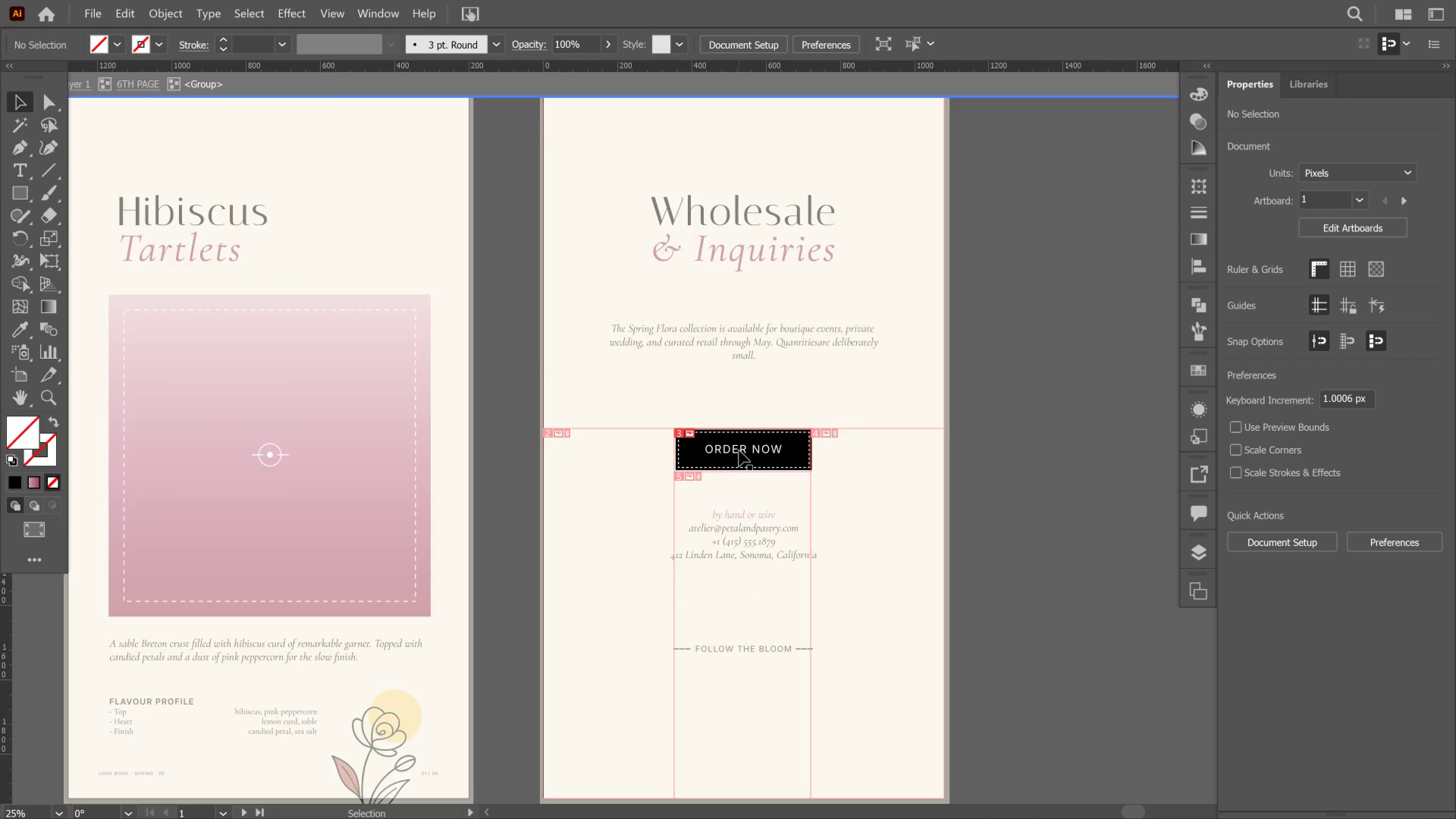 
double_click([739, 450])
 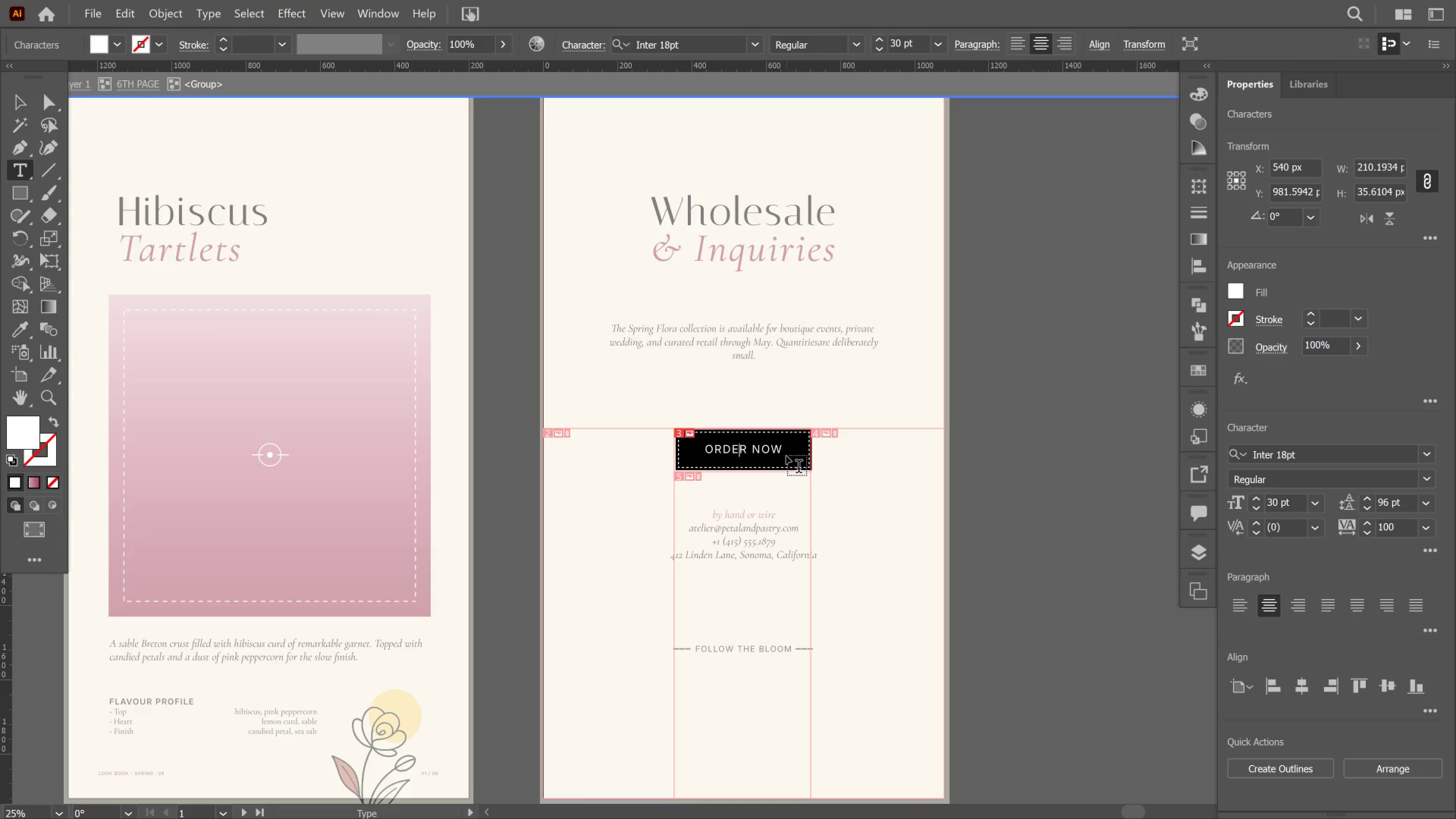 
type(GG)
key(Backspace)
key(Backspace)
 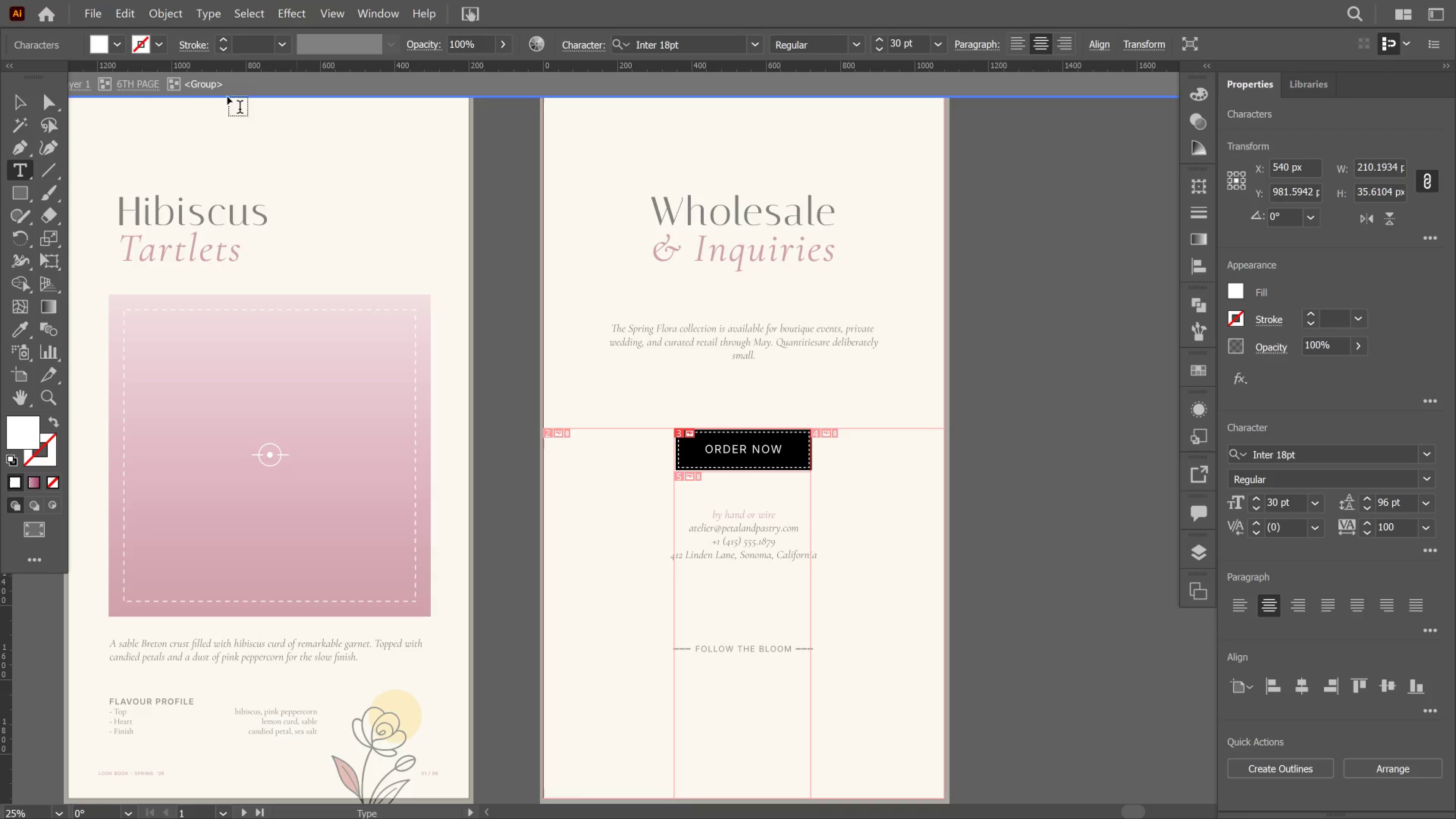 
left_click([17, 94])
 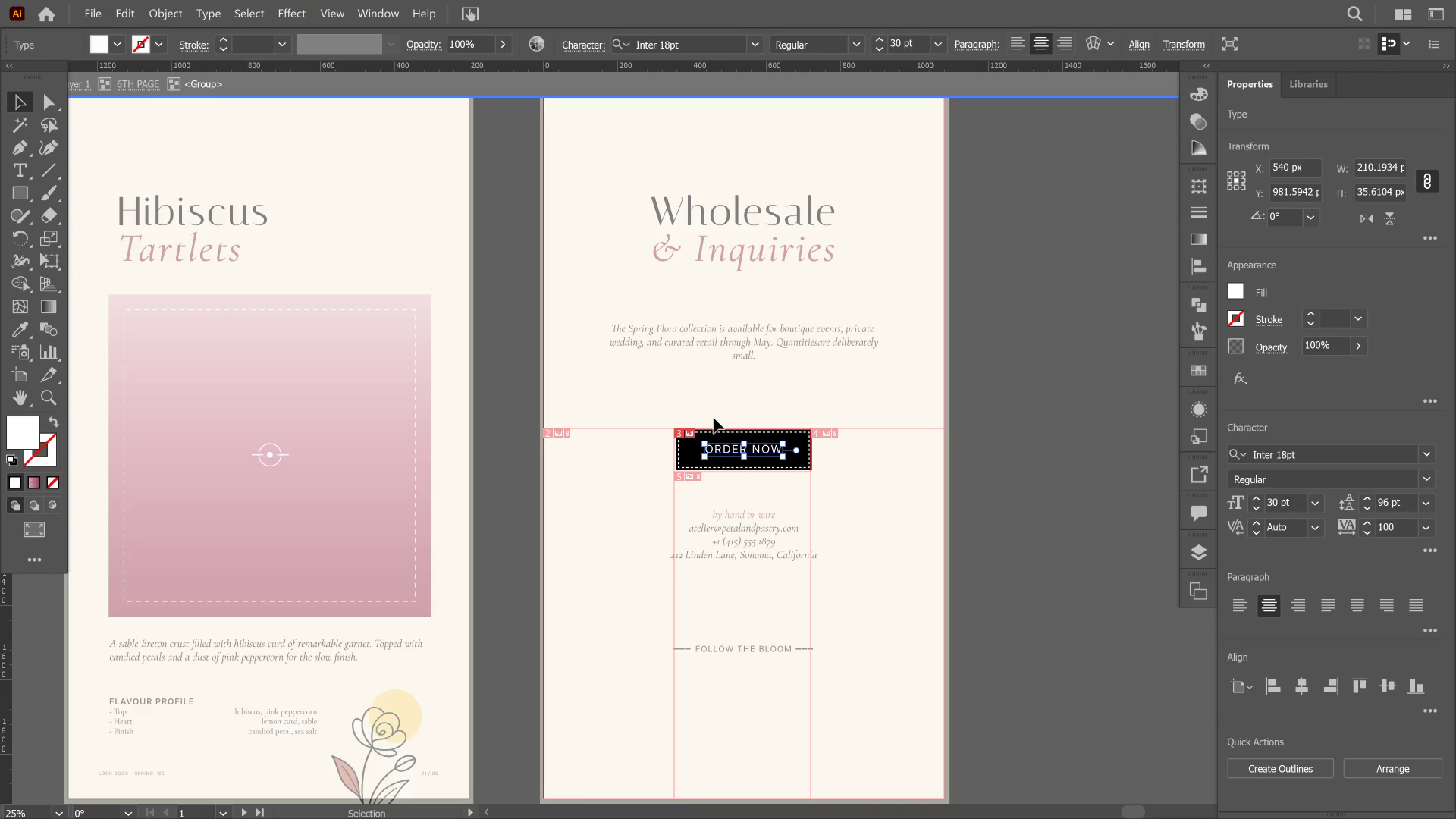 
hold_key(key=AltLeft, duration=1.22)
scroll: coordinate [714, 418], scroll_direction: up, amount: 3.0
 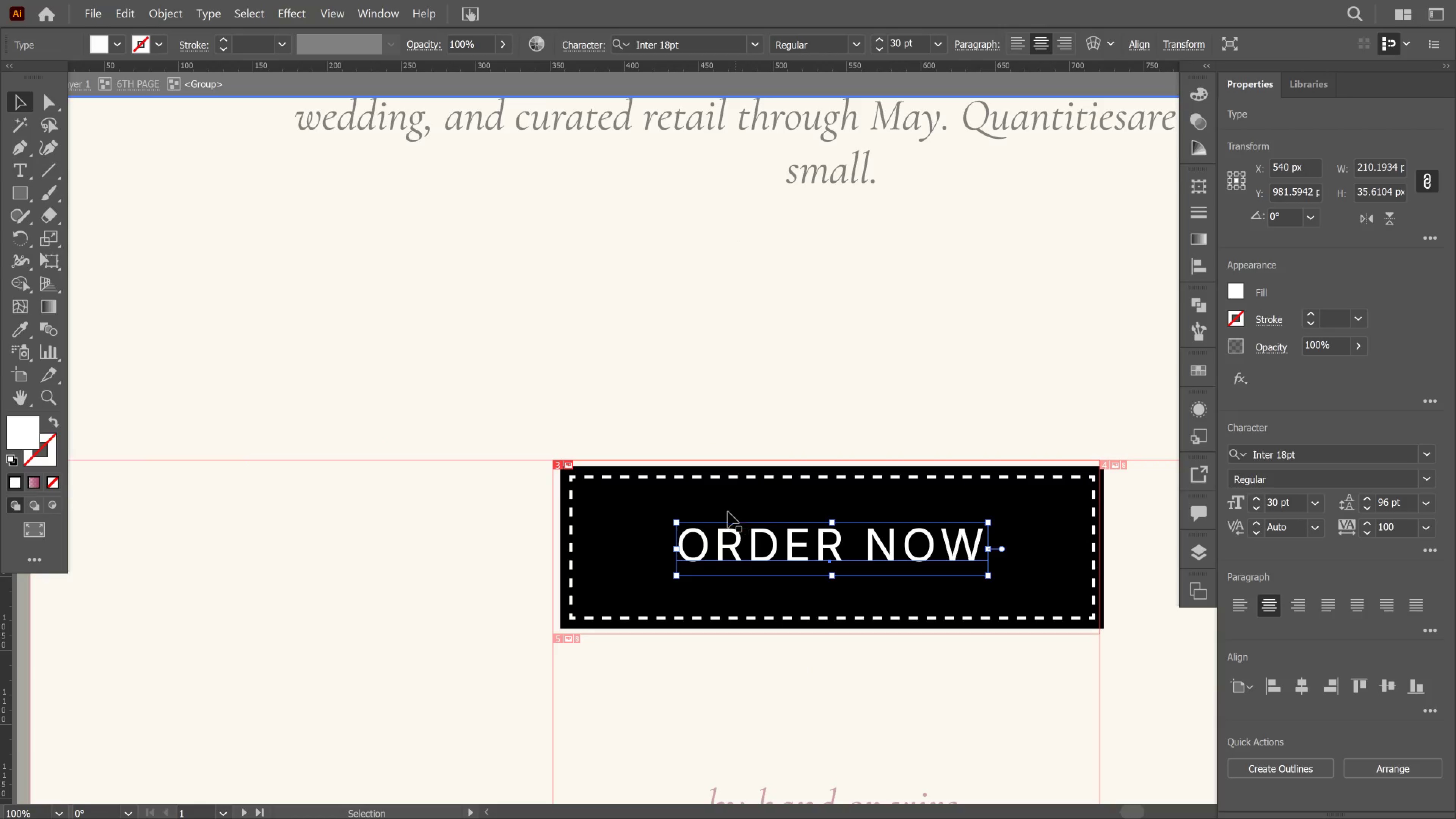 
left_click([714, 502])
 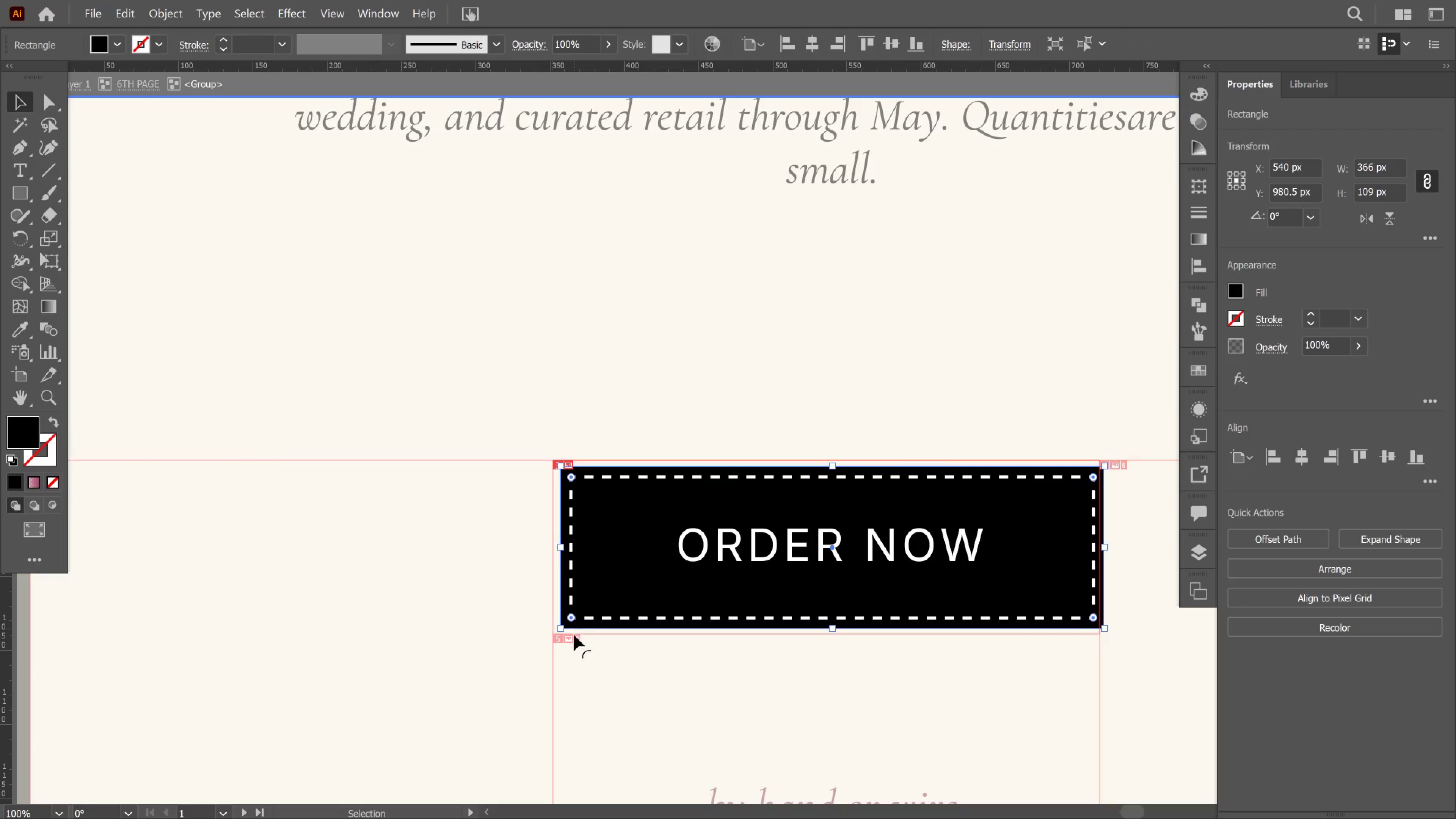 
double_click([574, 636])
 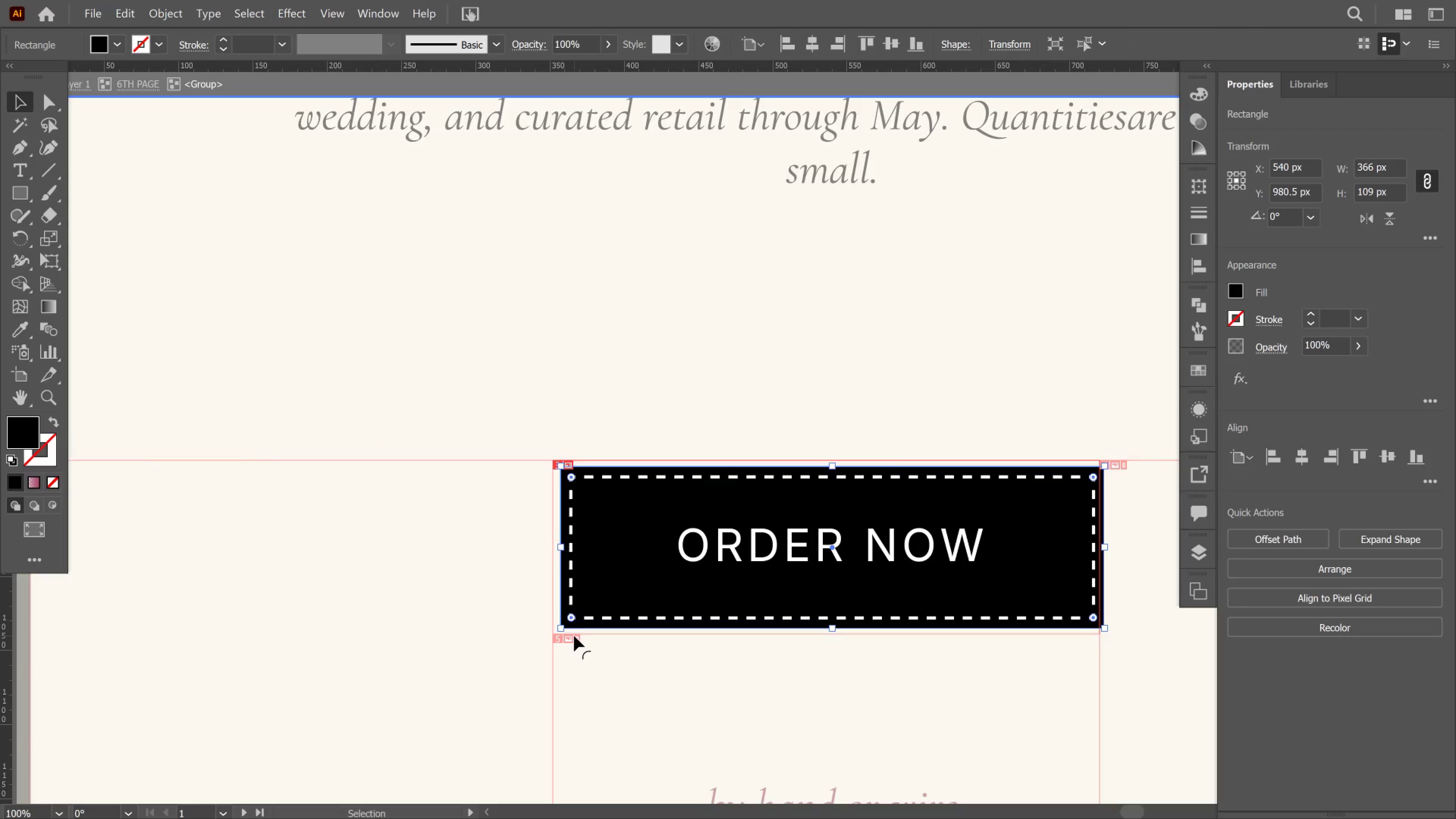 
triple_click([574, 636])
 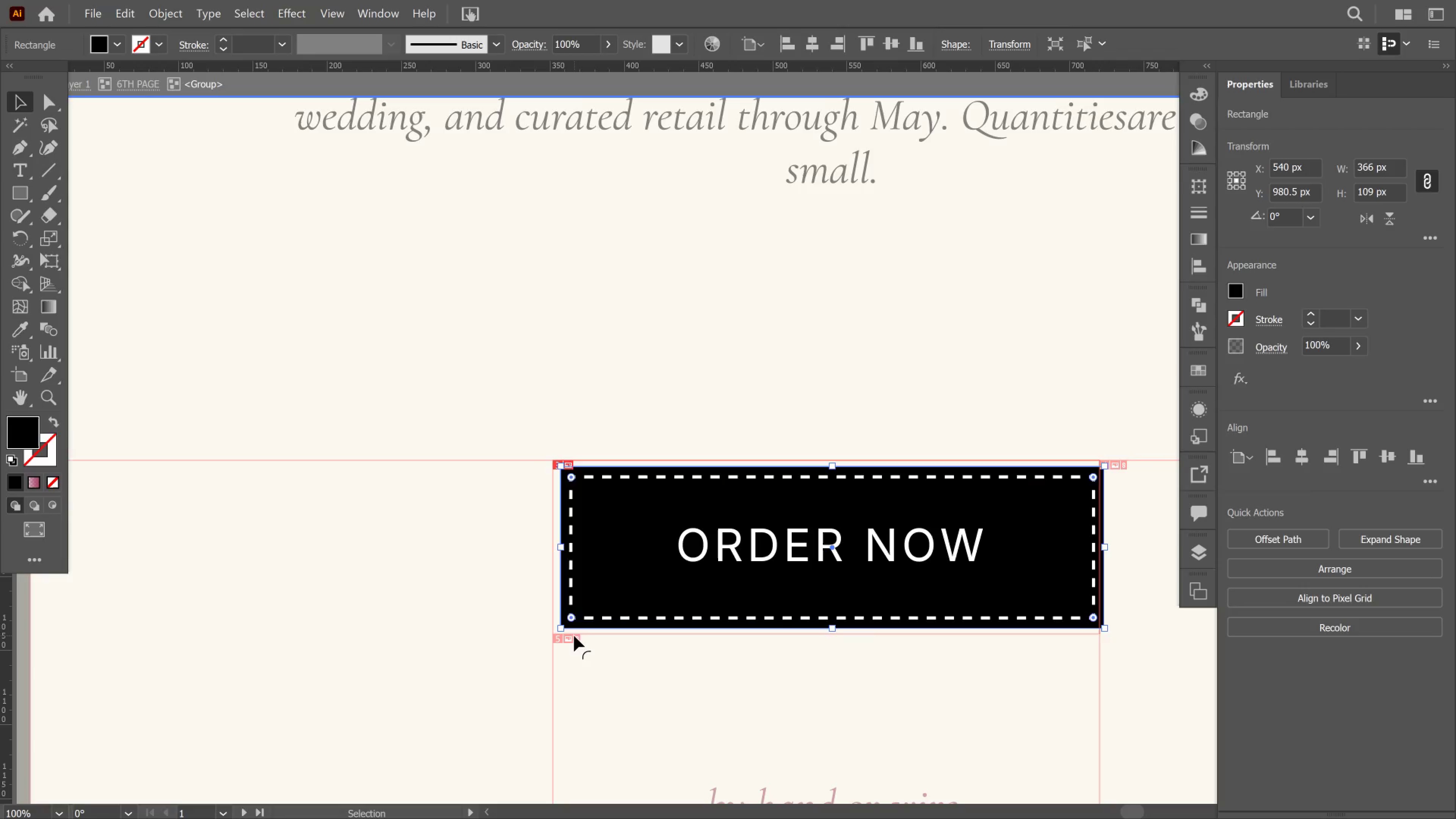 
left_click([574, 636])
 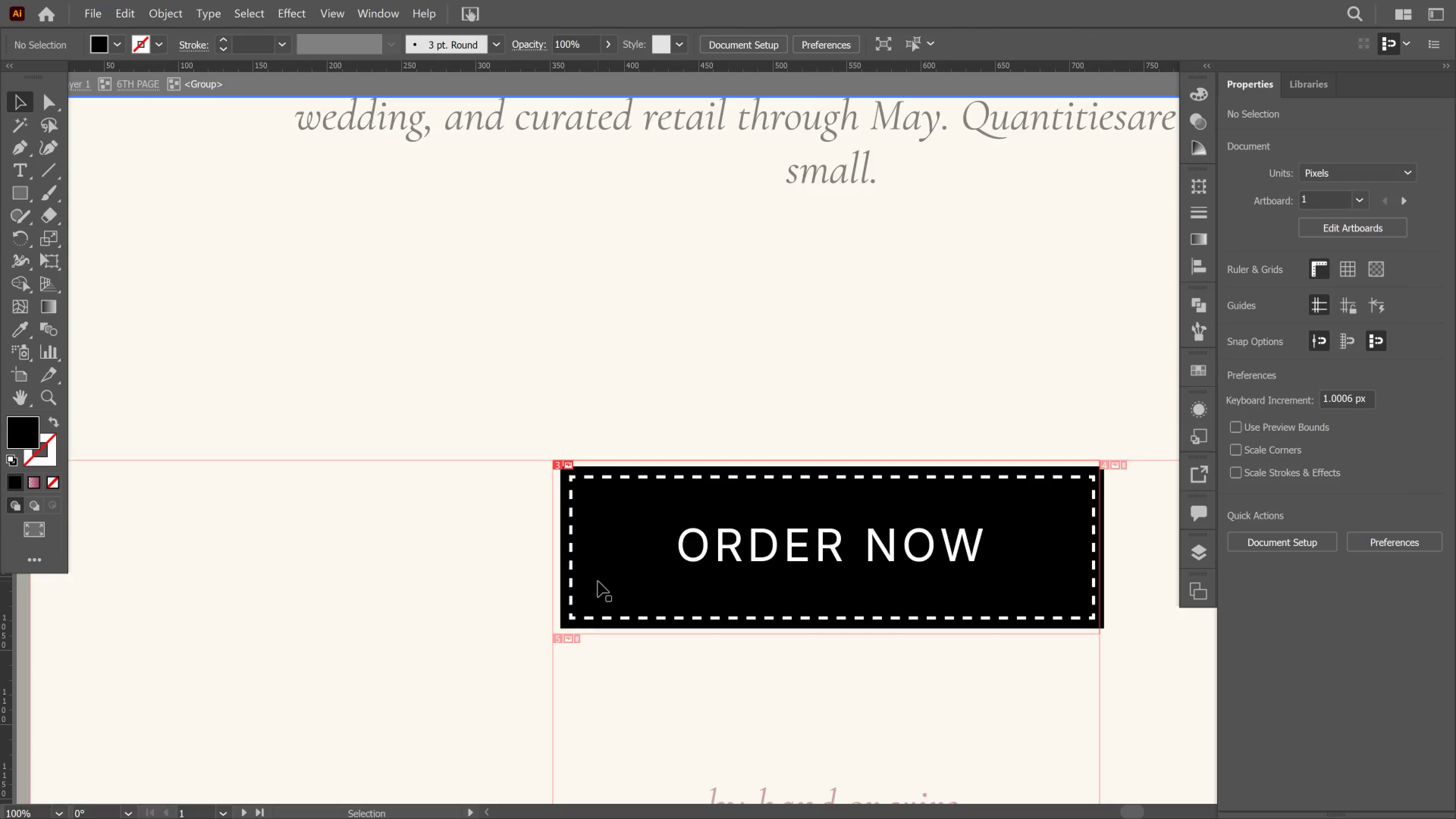 
left_click([580, 574])
 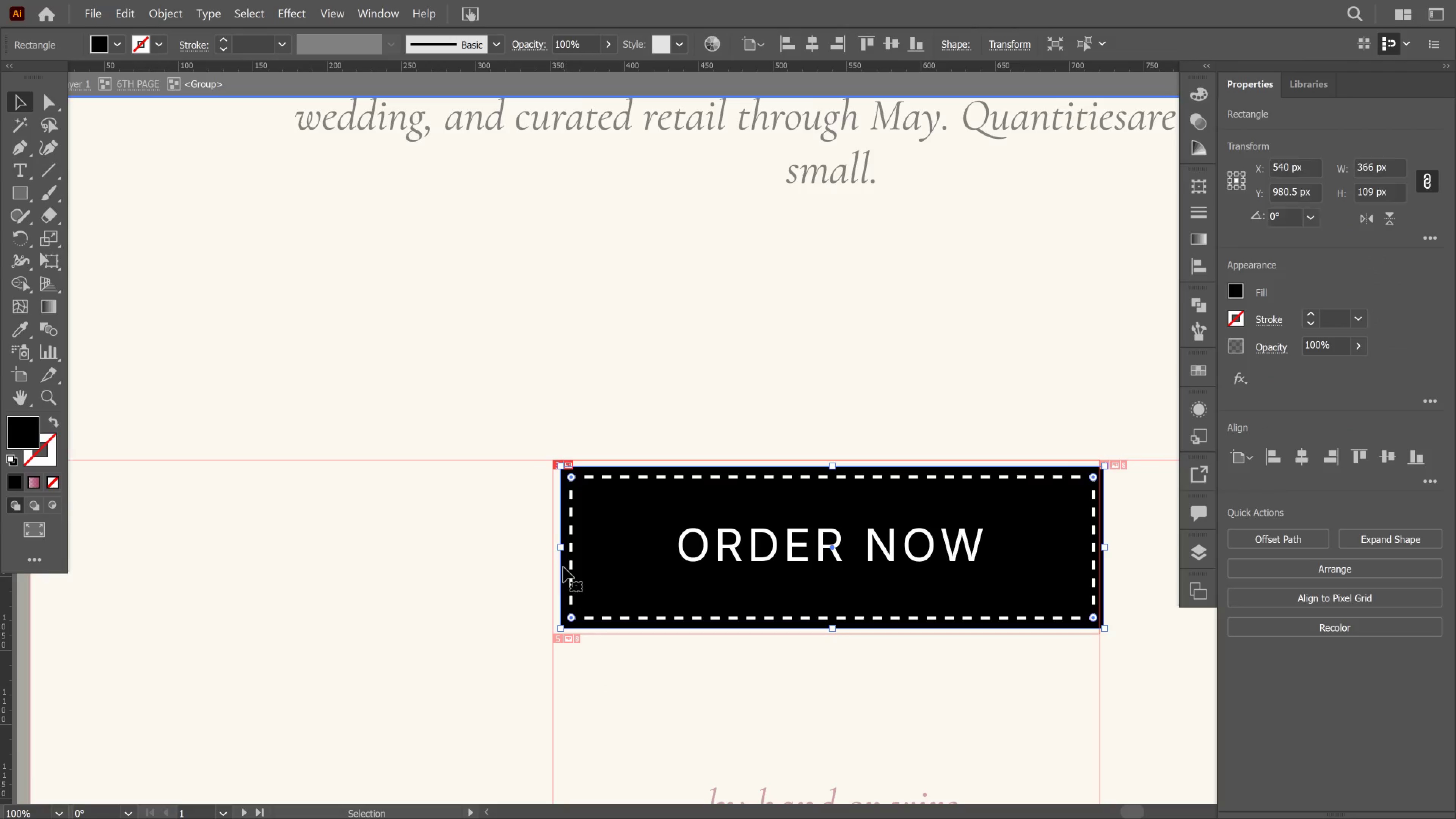 
left_click([563, 567])
 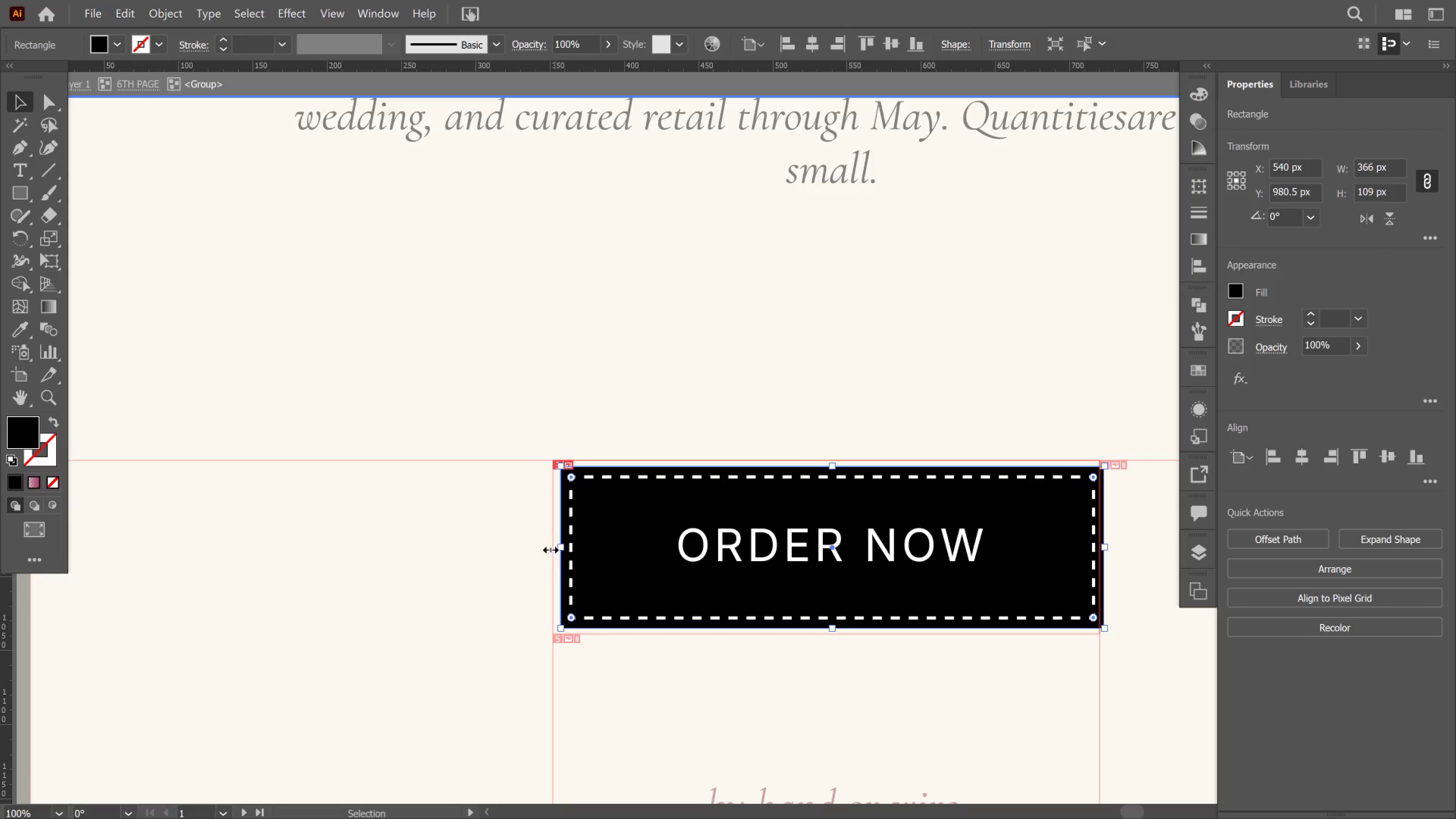 
left_click([549, 546])
 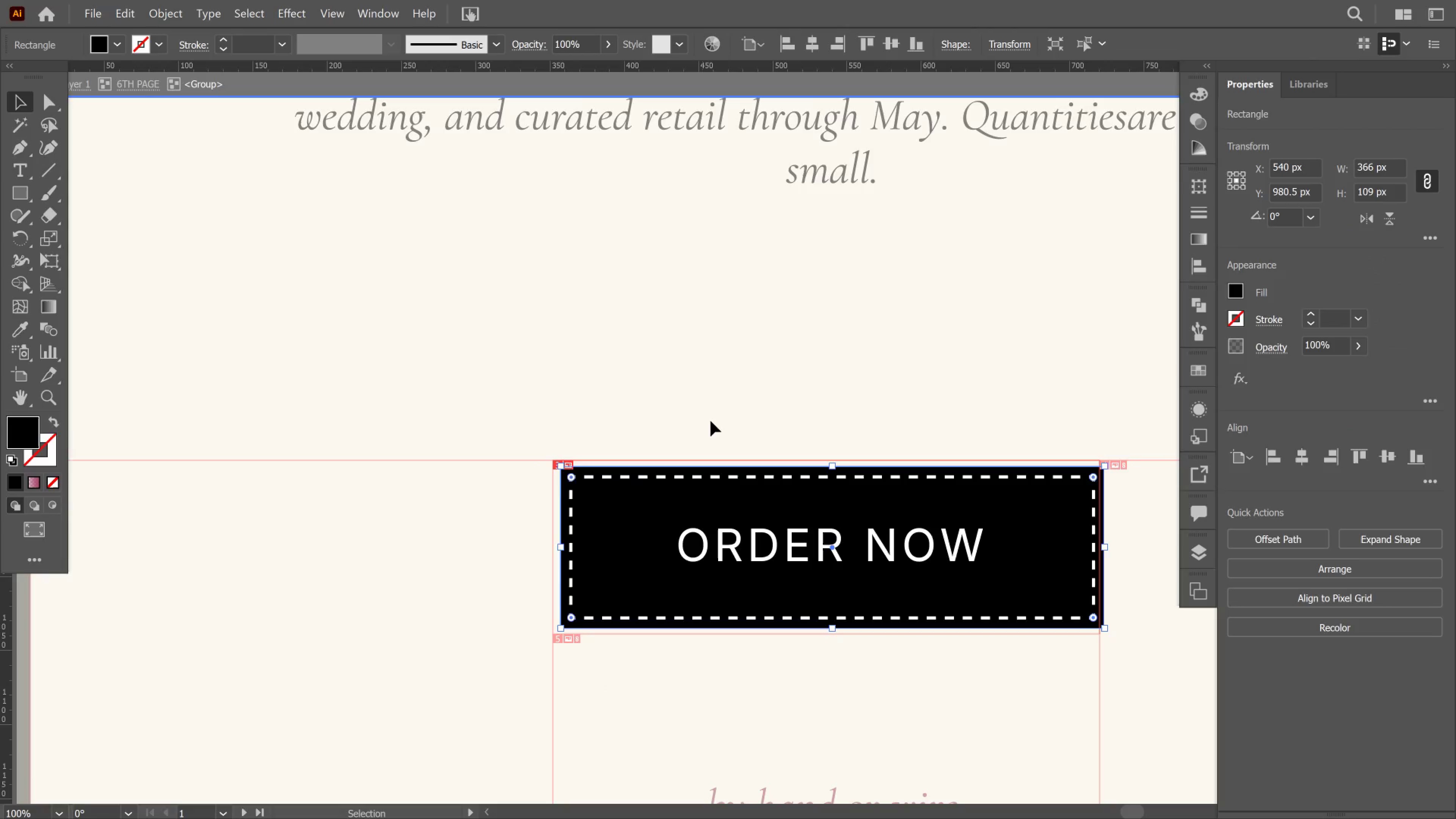 
double_click([711, 421])
 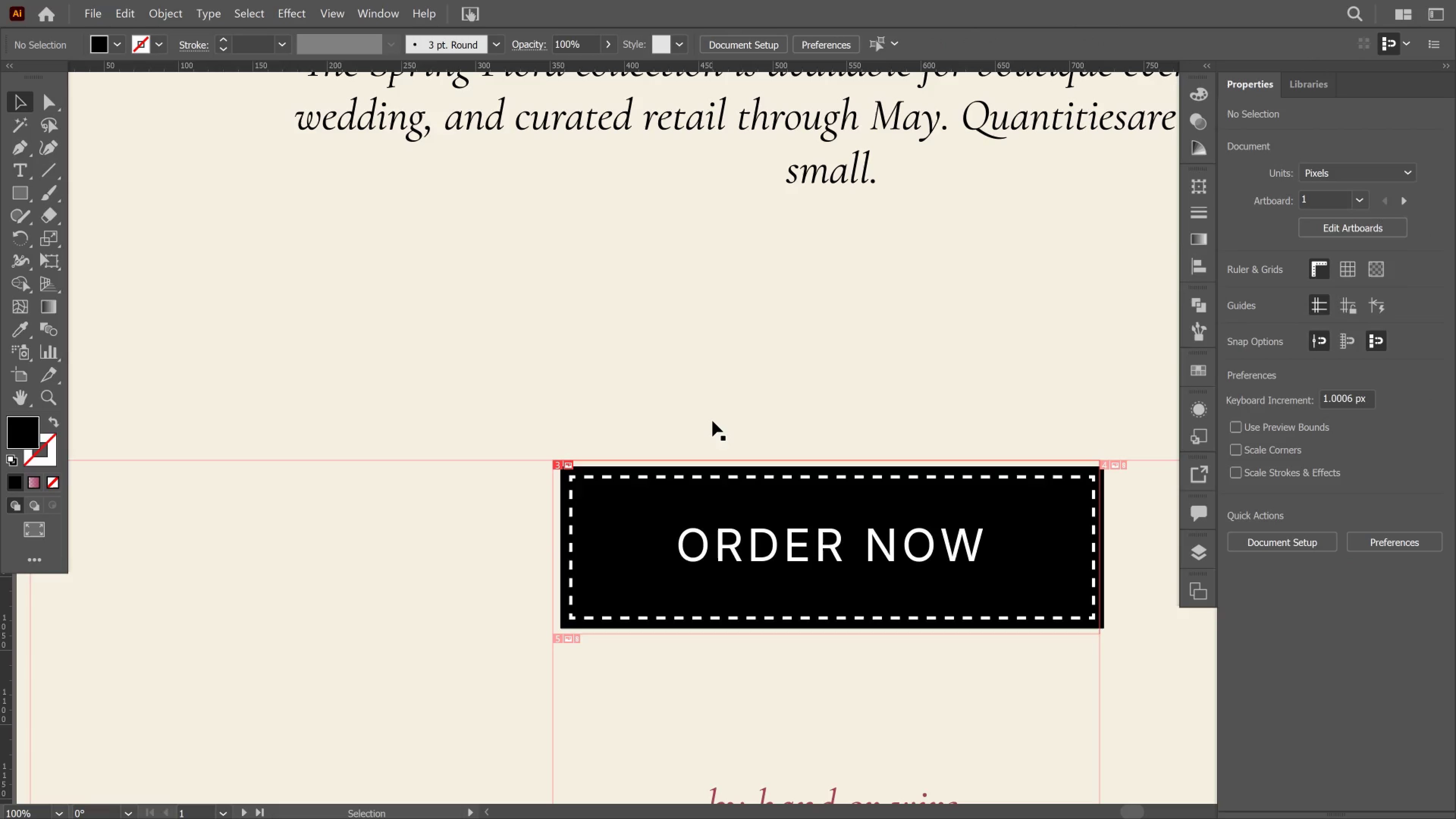 
hold_key(key=AltLeft, duration=1.72)
scroll: coordinate [712, 421], scroll_direction: down, amount: 1.0
 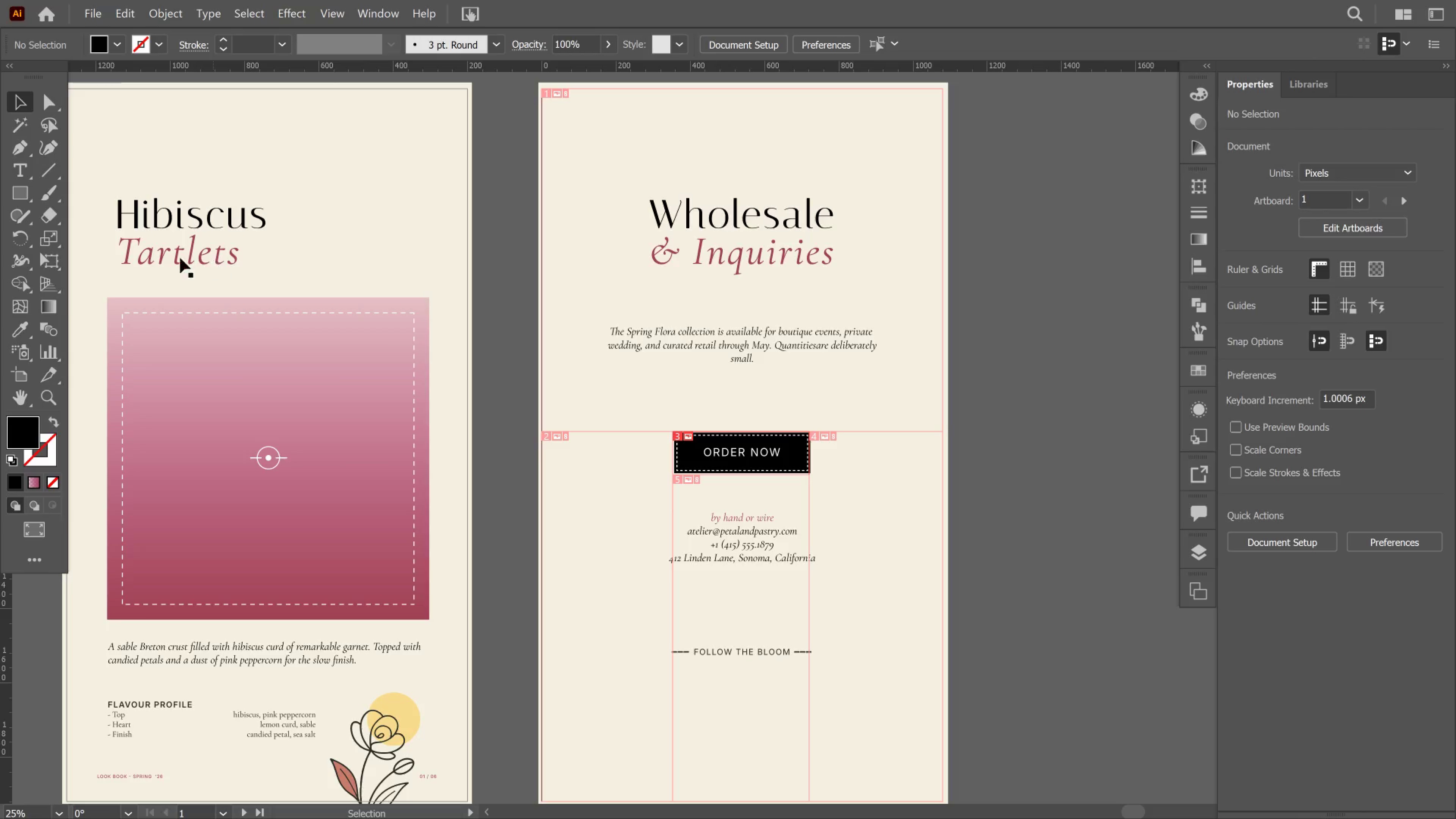 
left_click_drag(start_coordinate=[44, 377], to_coordinate=[50, 380])
 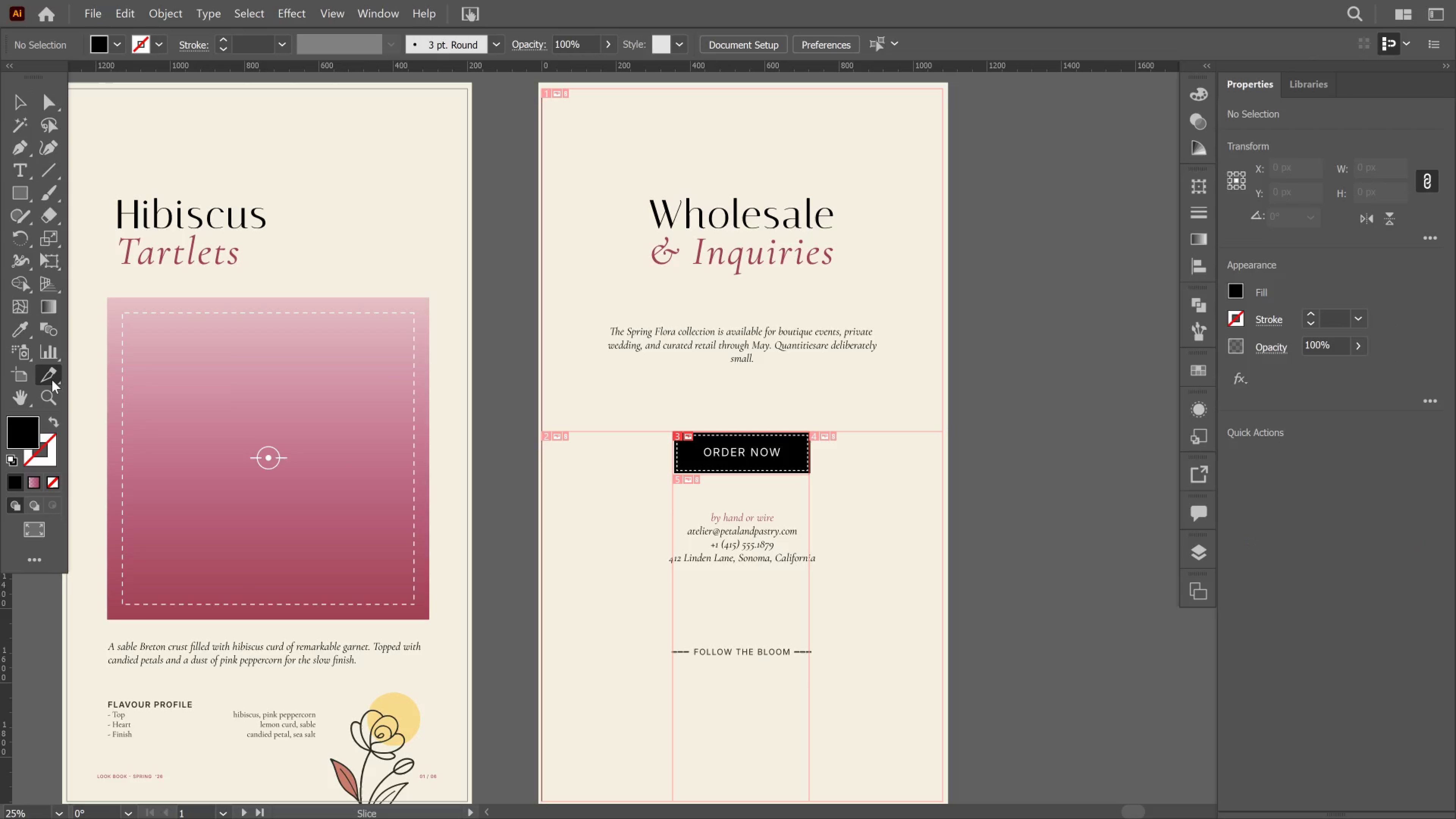 
right_click([52, 380])
 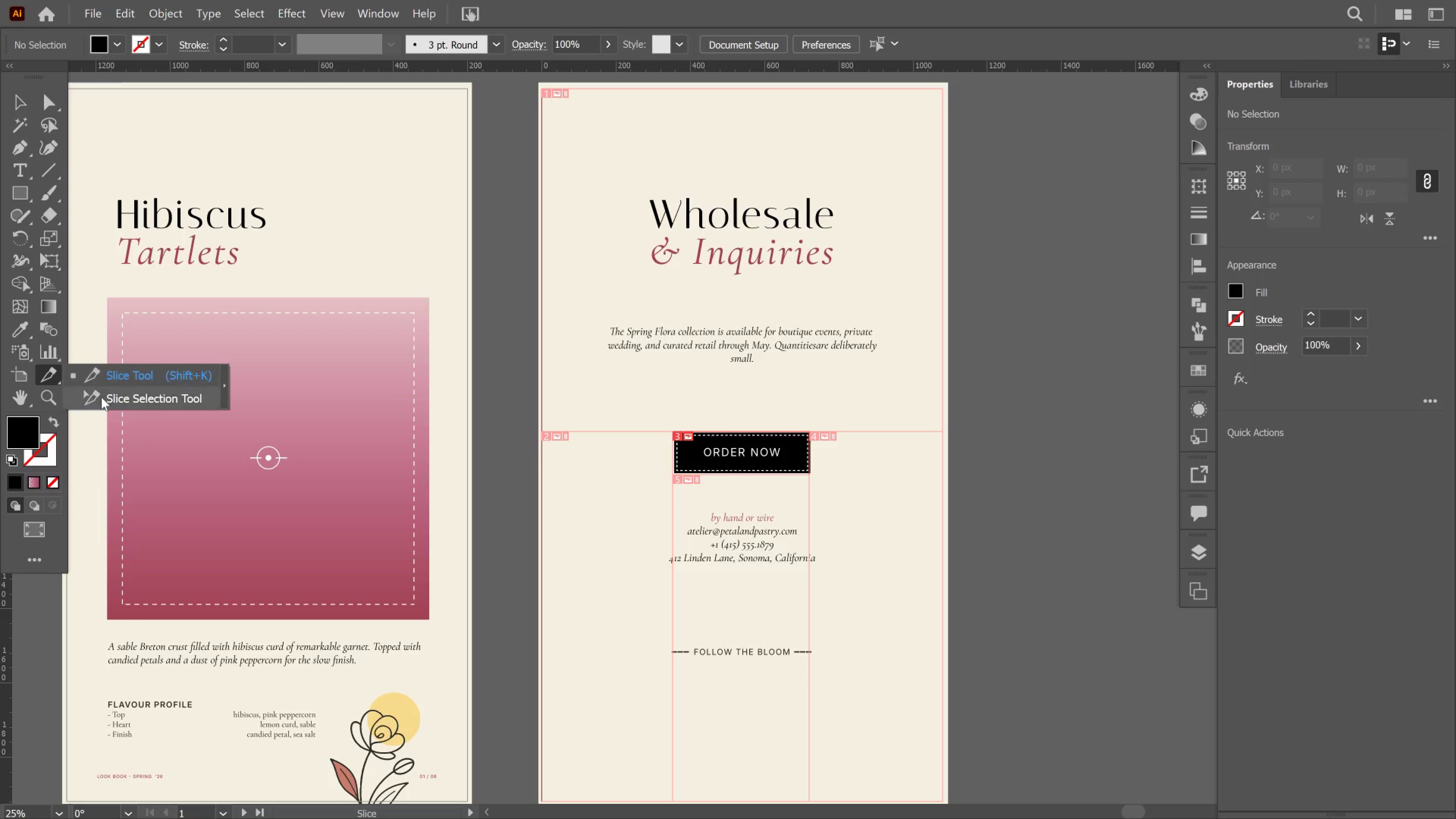 
left_click([108, 399])
 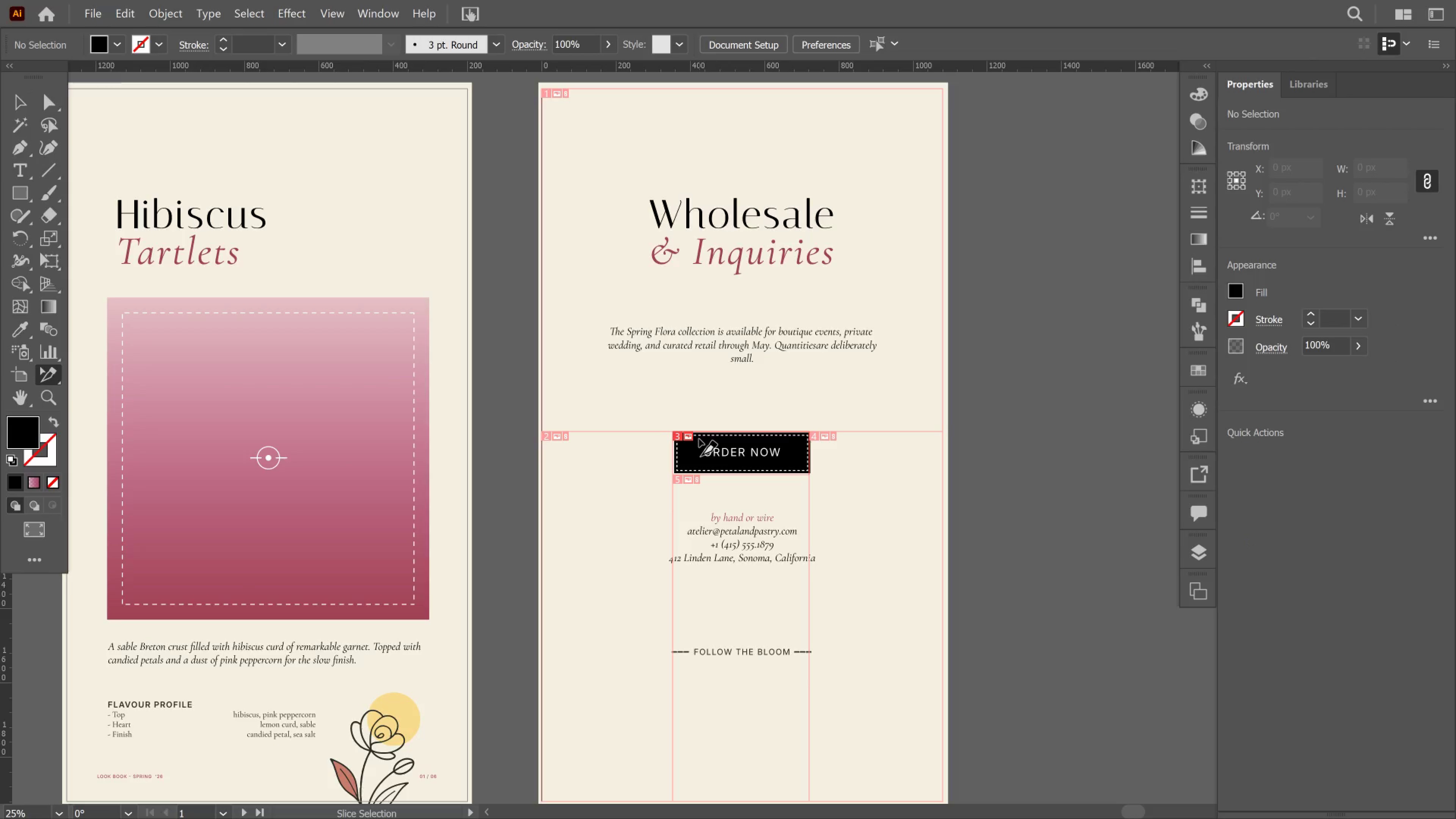 
double_click([699, 439])
 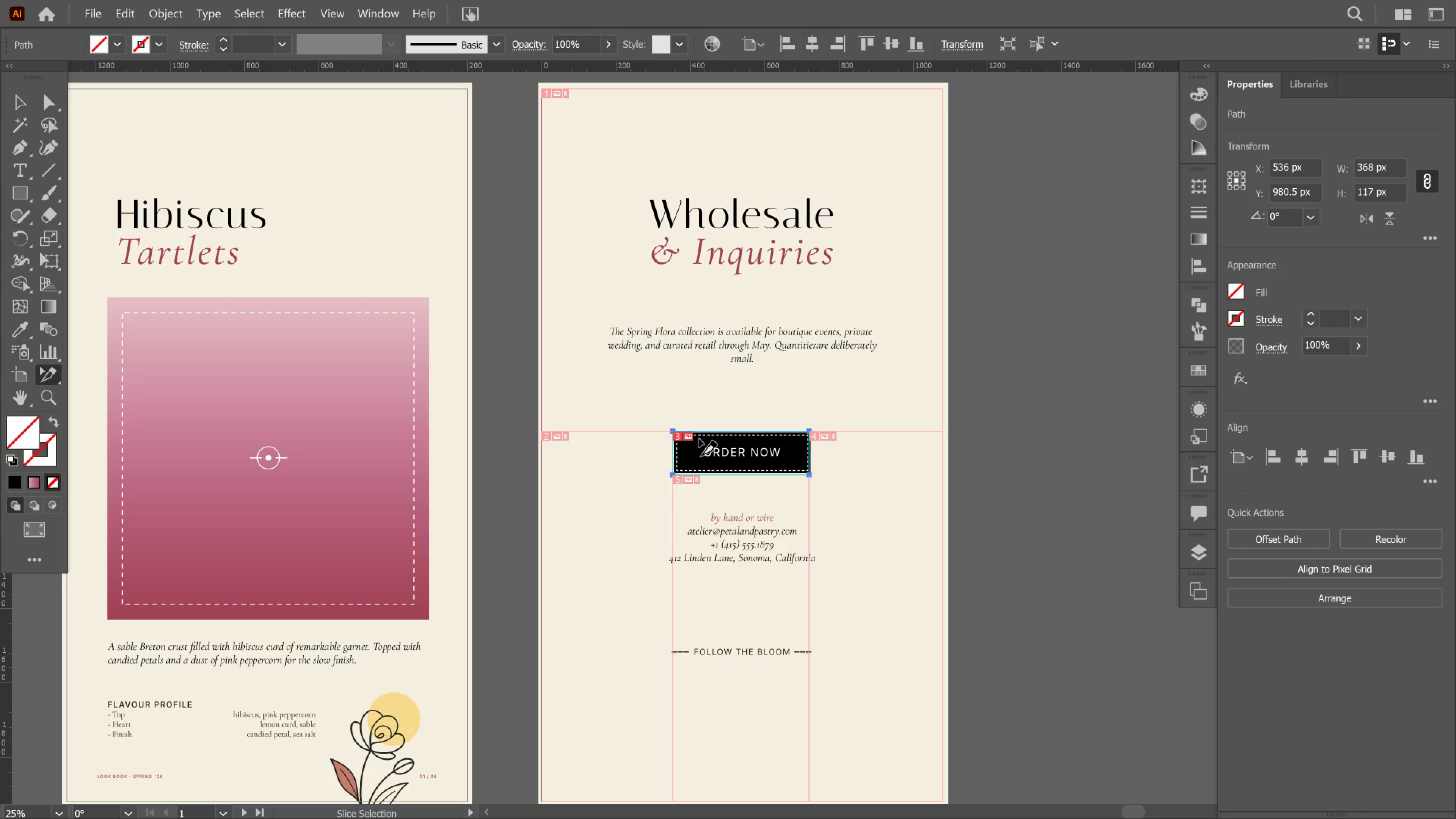 
double_click([699, 439])
 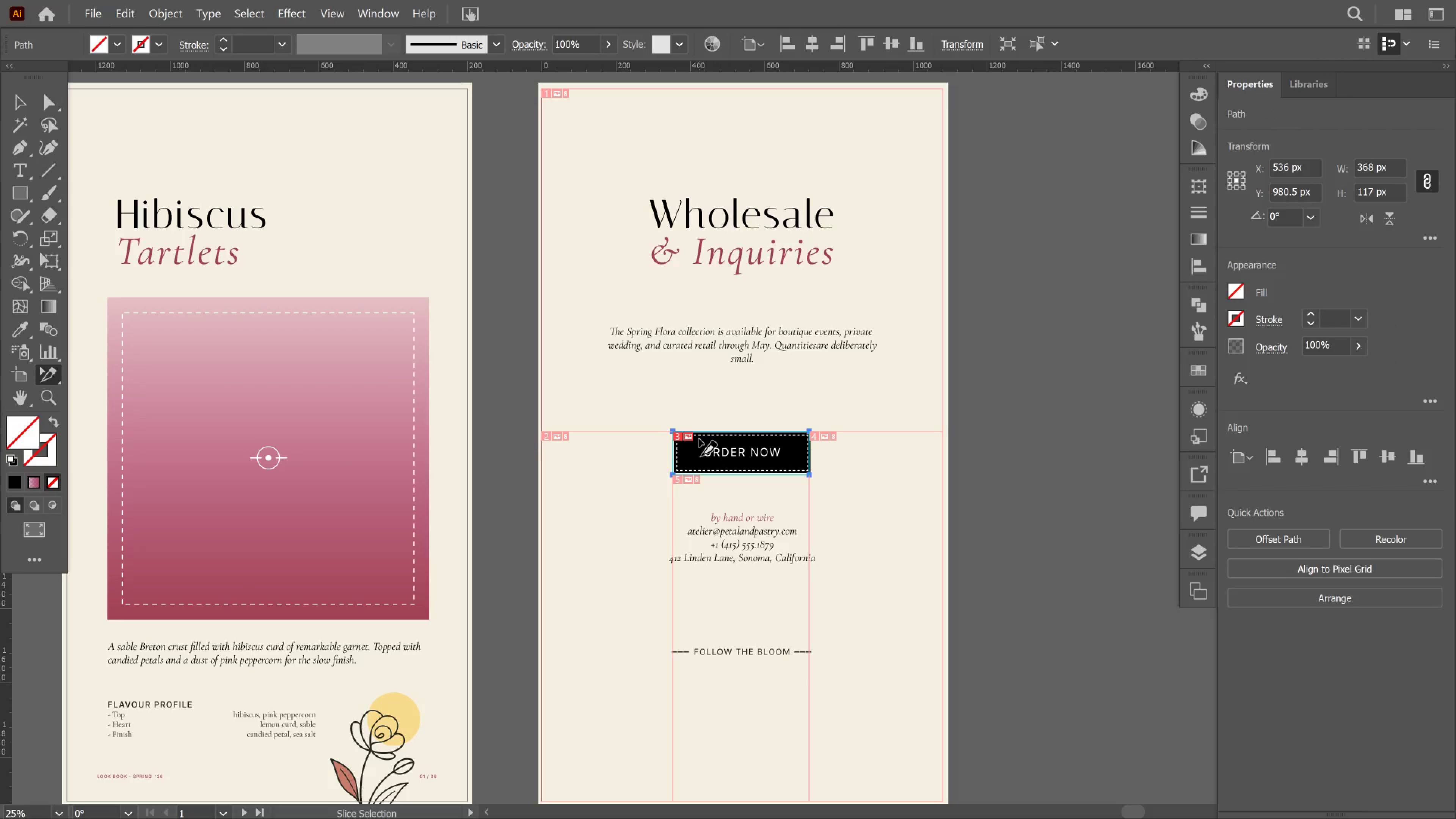 
double_click([699, 439])
 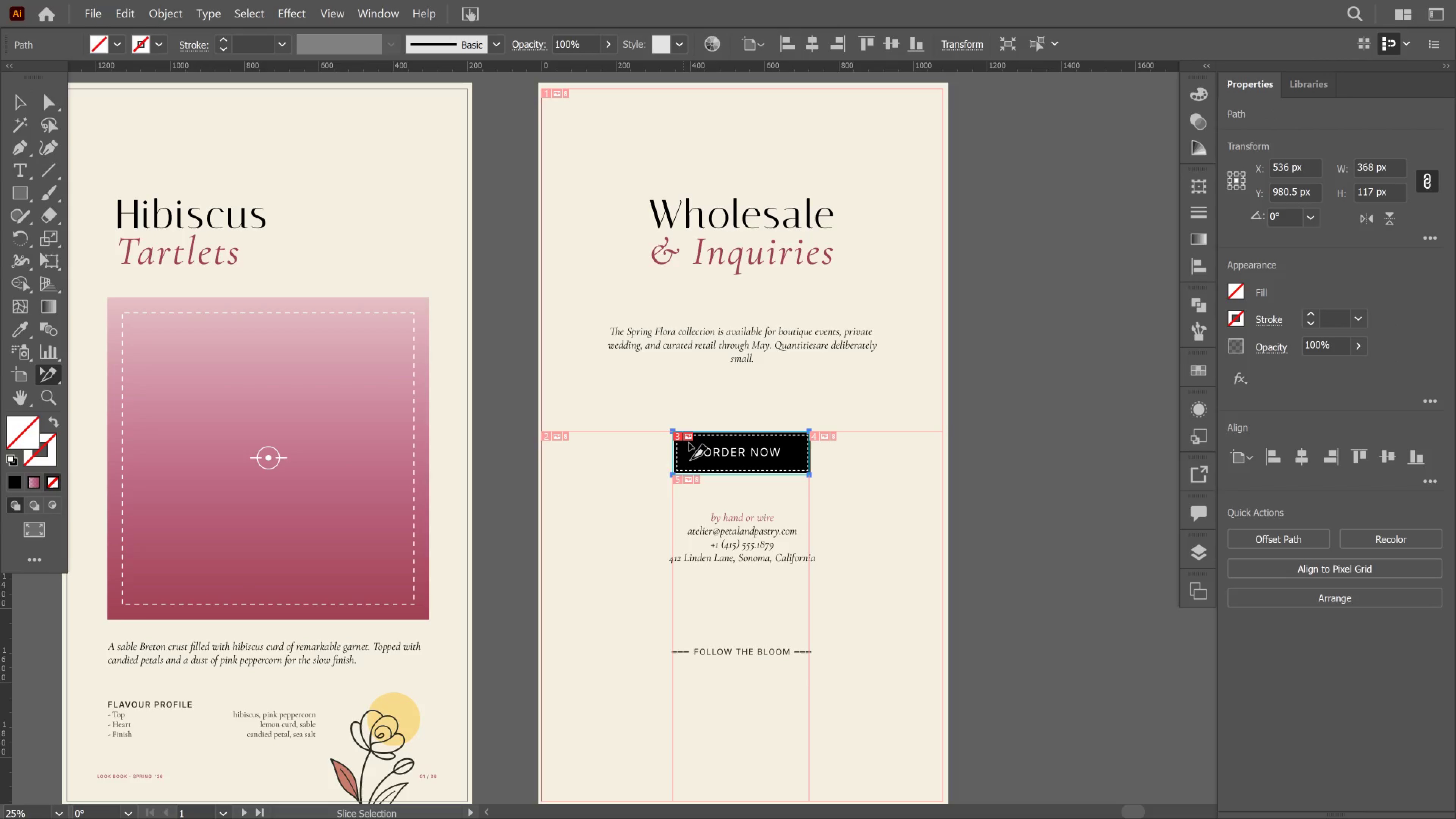 
double_click([689, 437])
 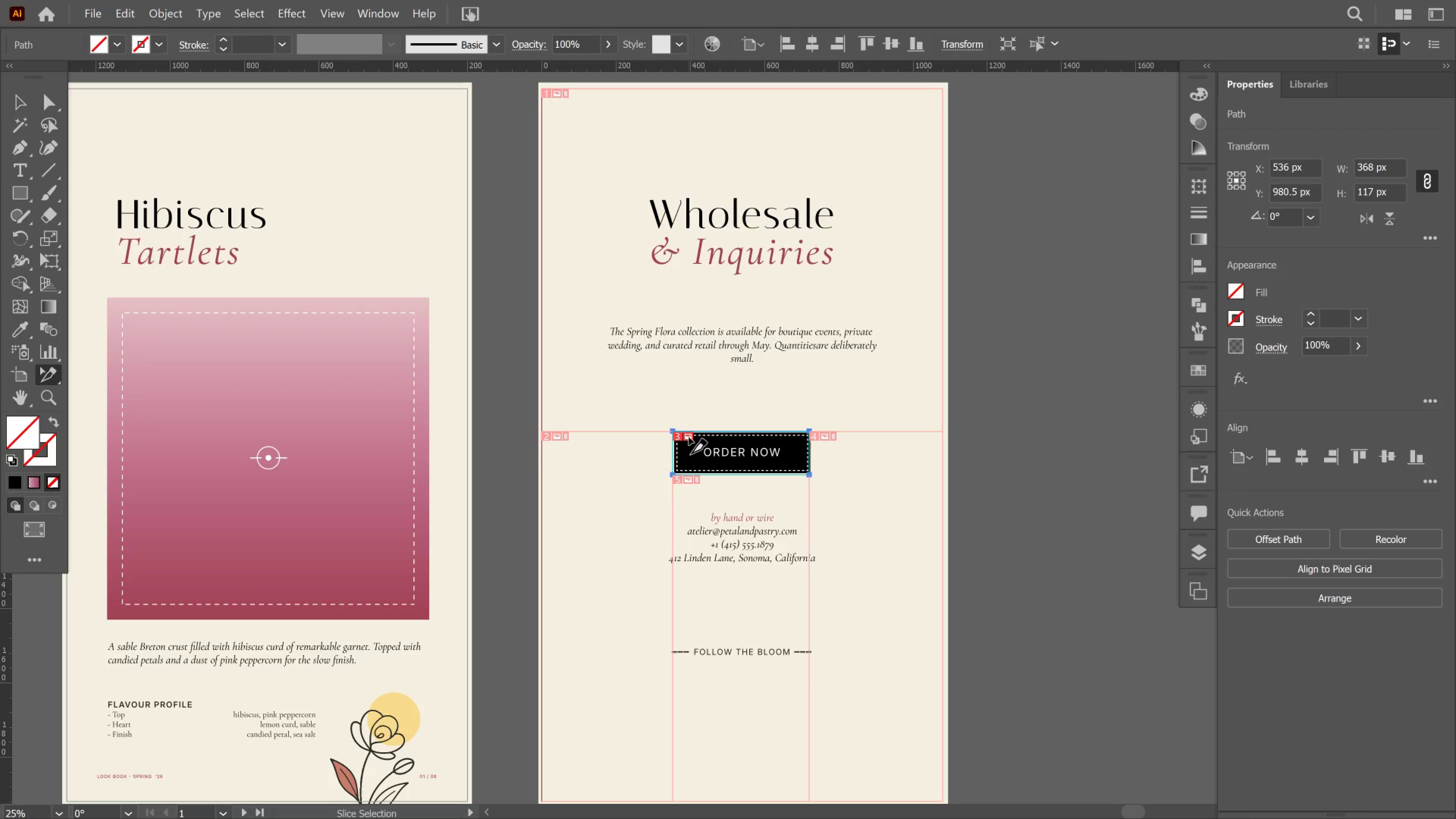 
double_click([689, 437])
 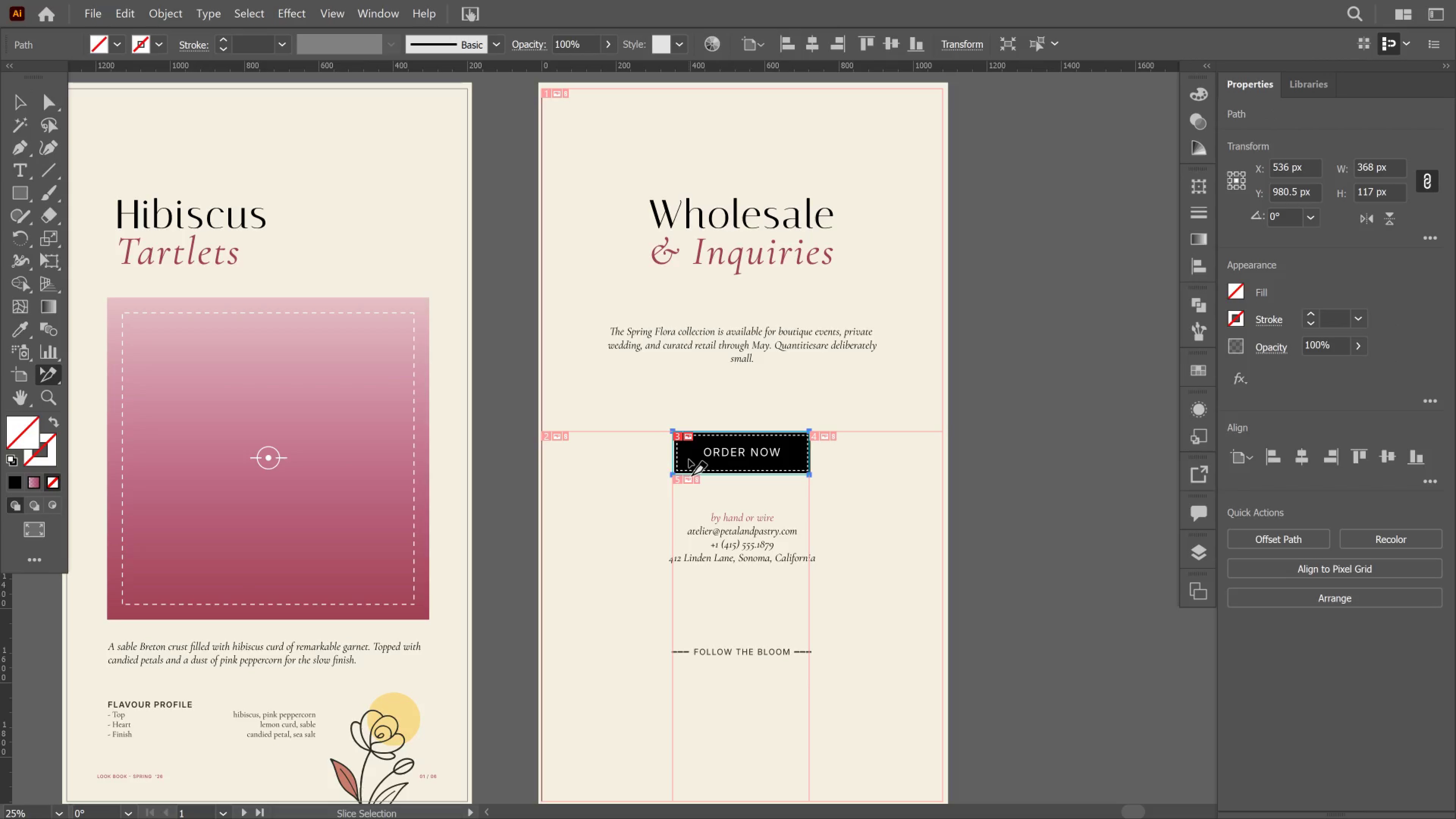 
left_click_drag(start_coordinate=[693, 460], to_coordinate=[704, 460])
 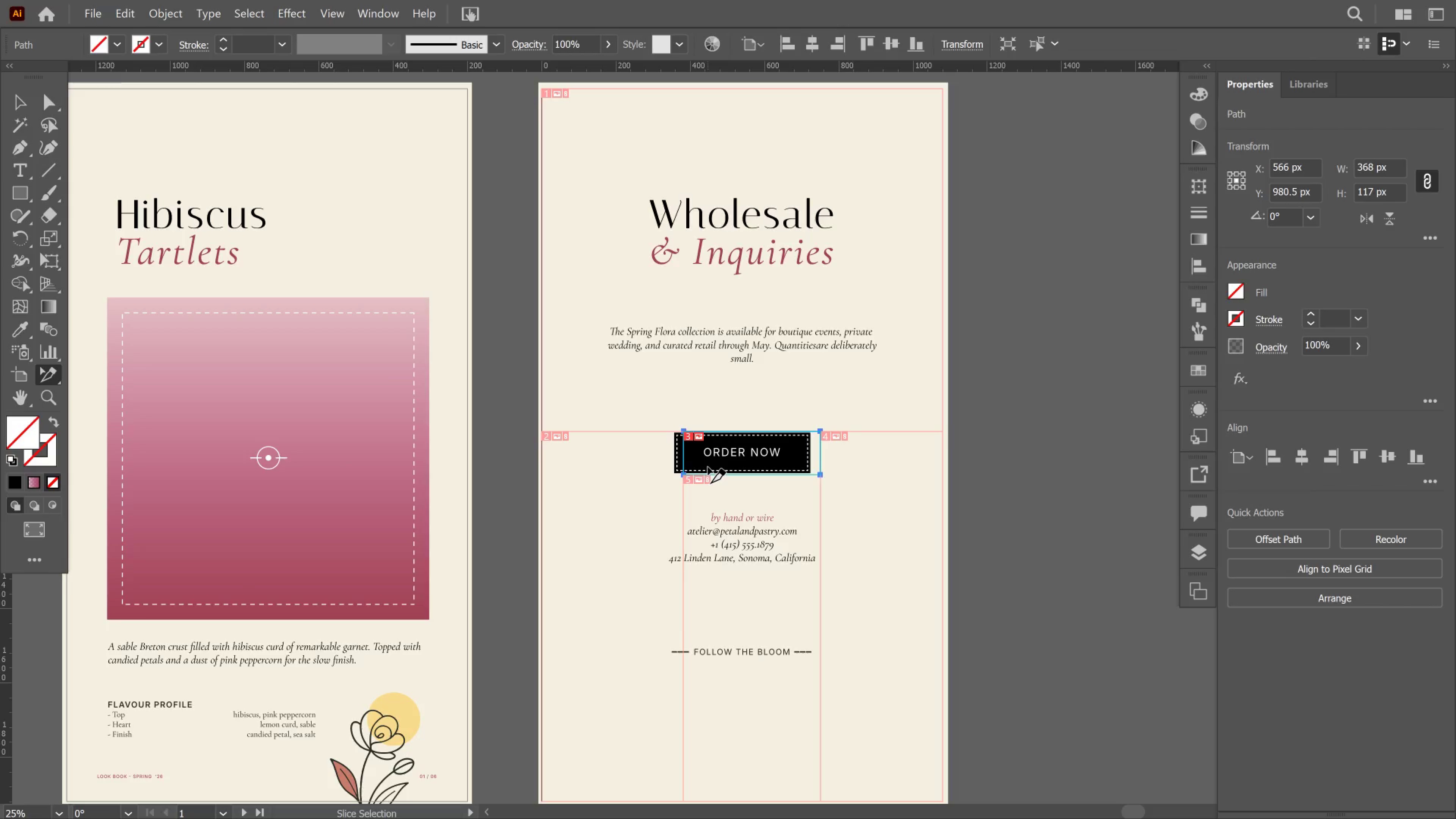 
key(Control+Z)
 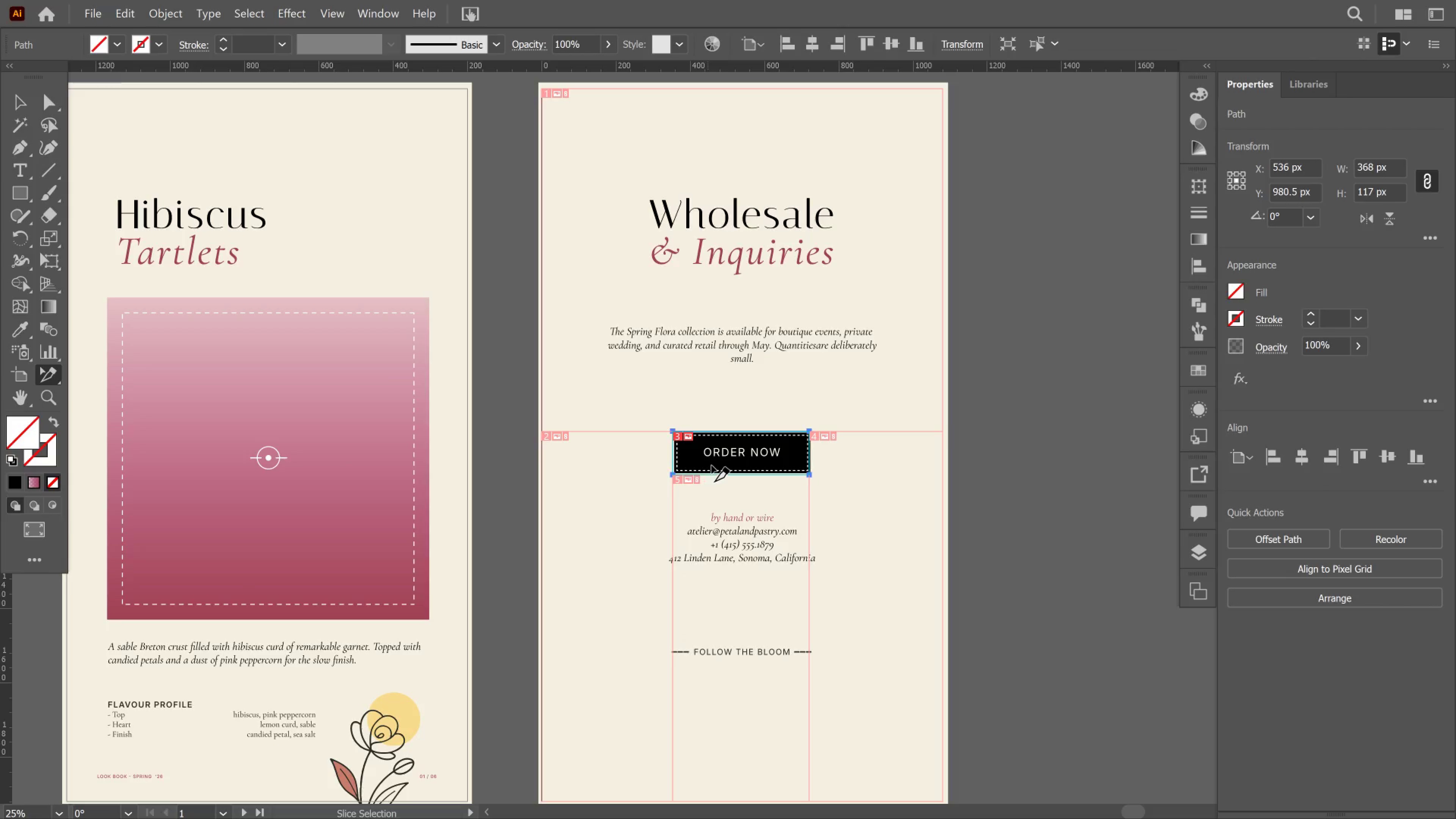 
double_click([712, 466])
 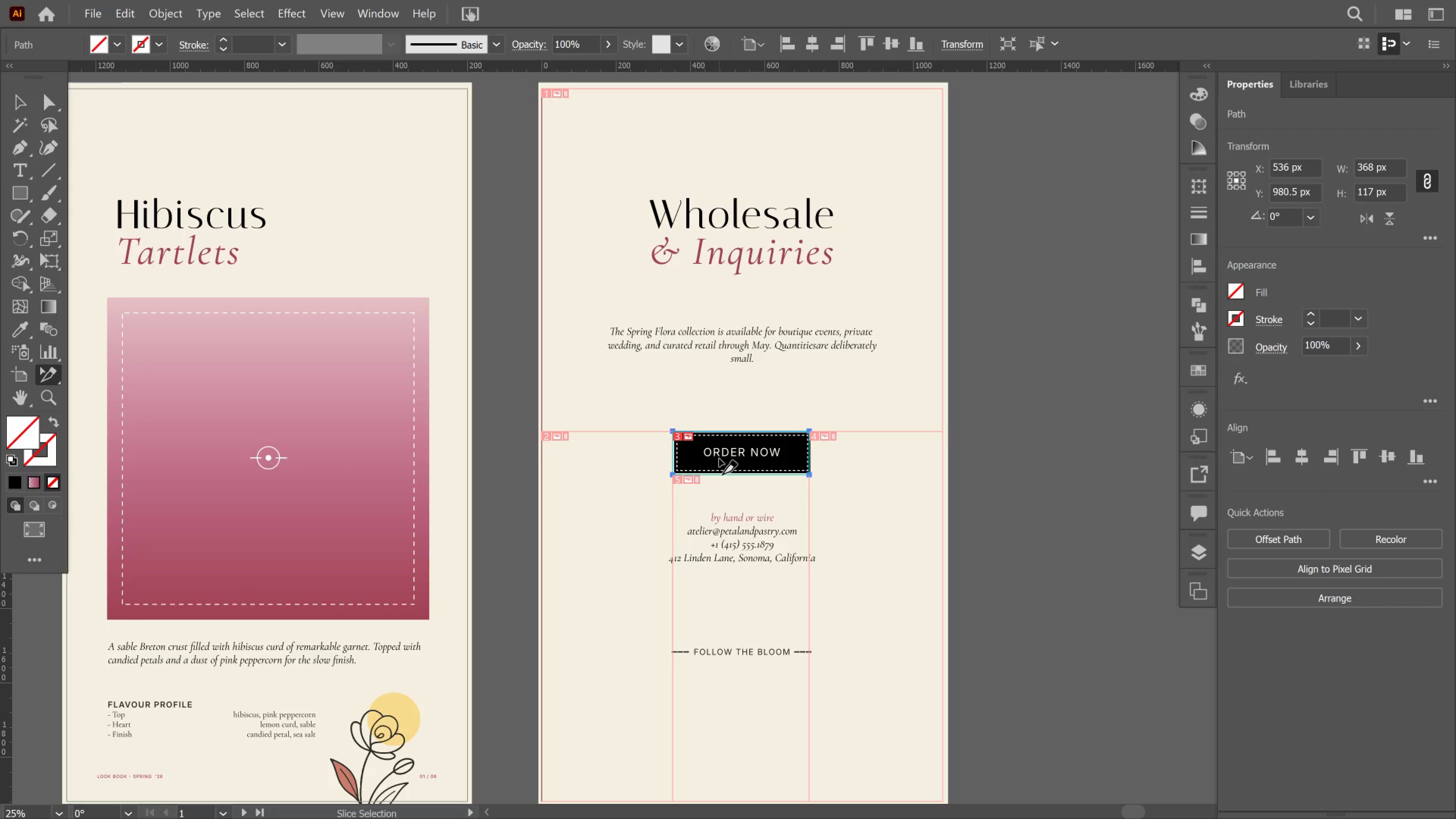 
double_click([719, 459])
 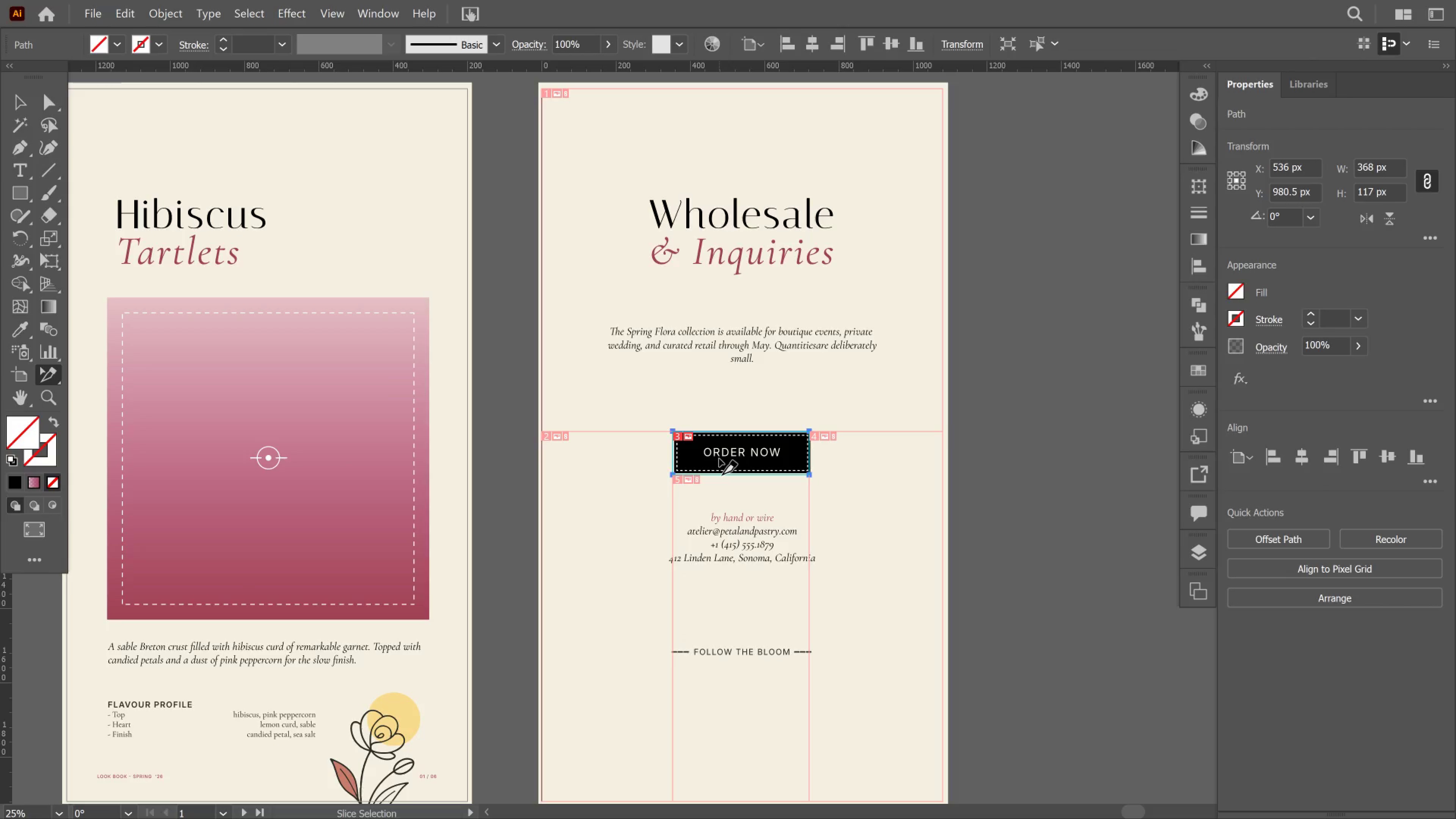 
left_click([719, 459])
 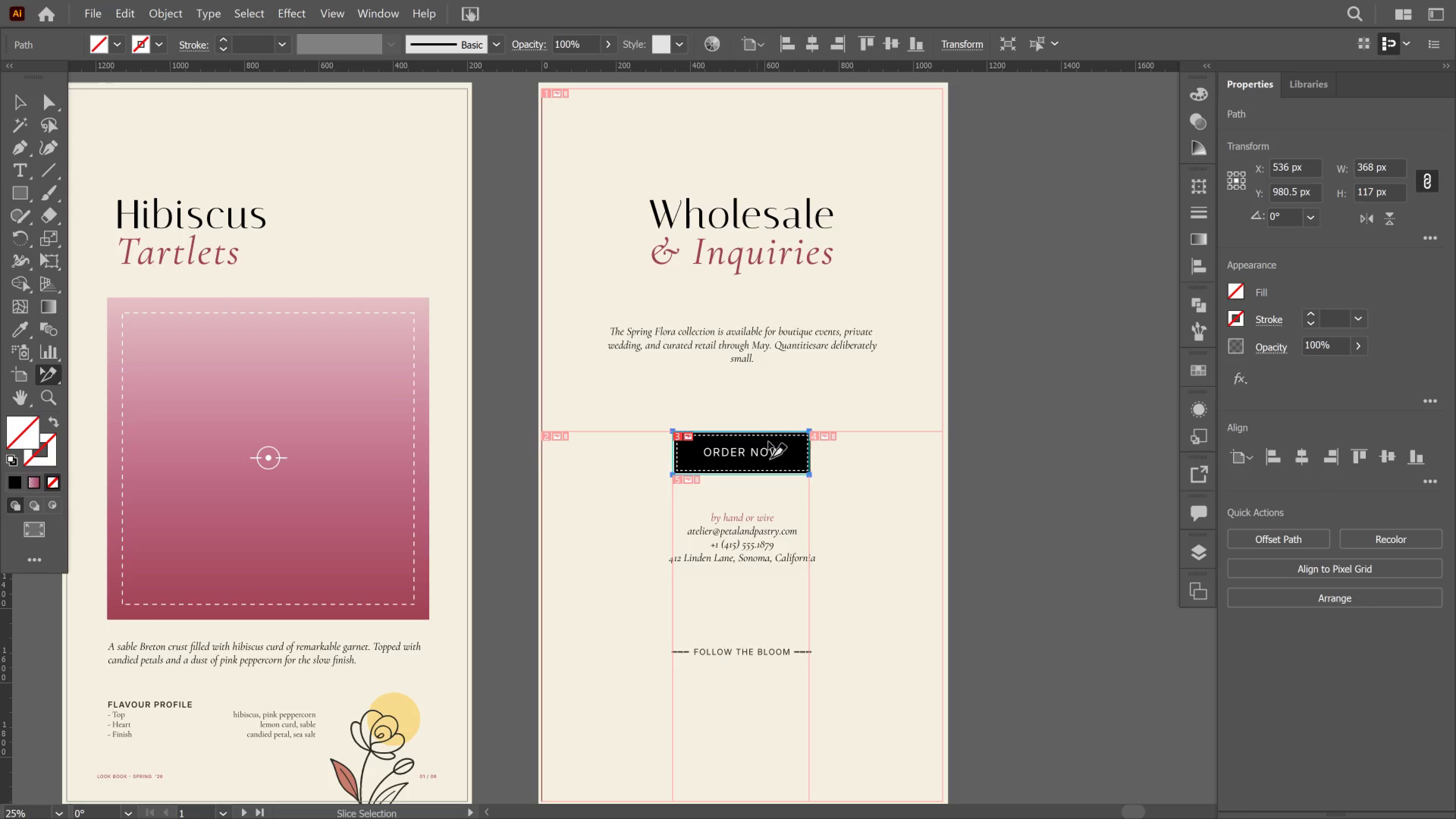 
left_click_drag(start_coordinate=[777, 434], to_coordinate=[783, 438])
 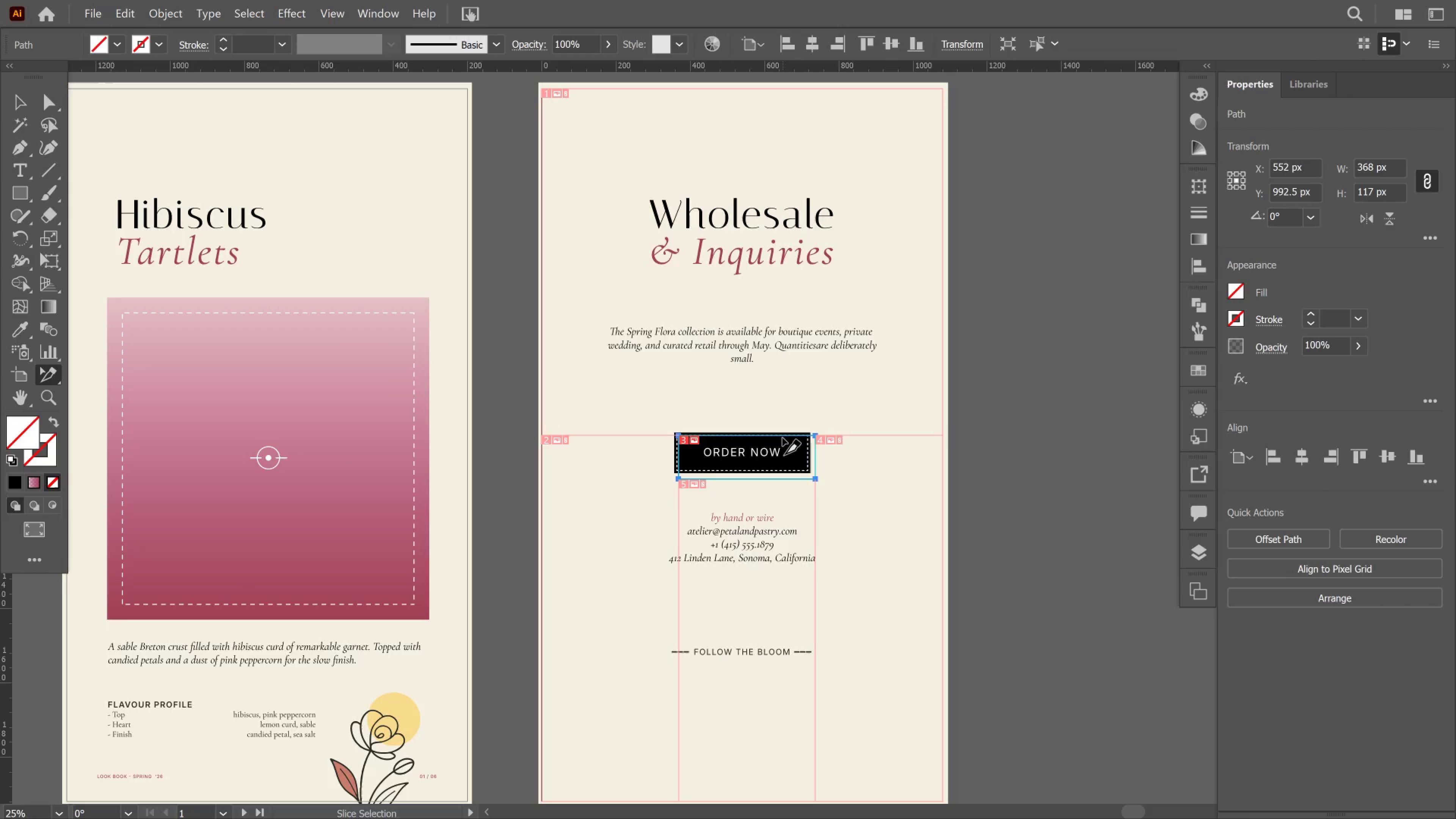 
double_click([783, 438])
 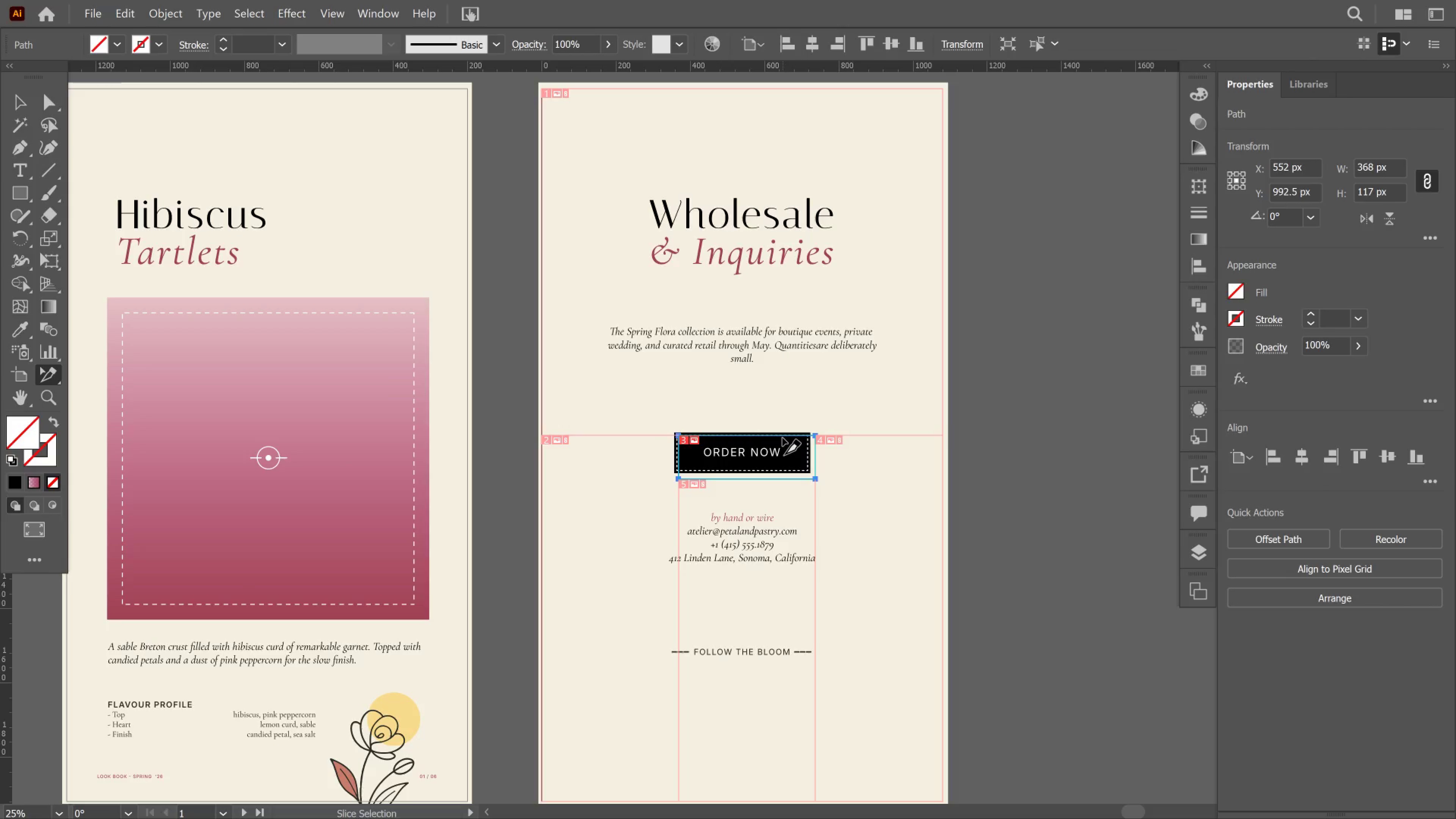 
triple_click([783, 438])
 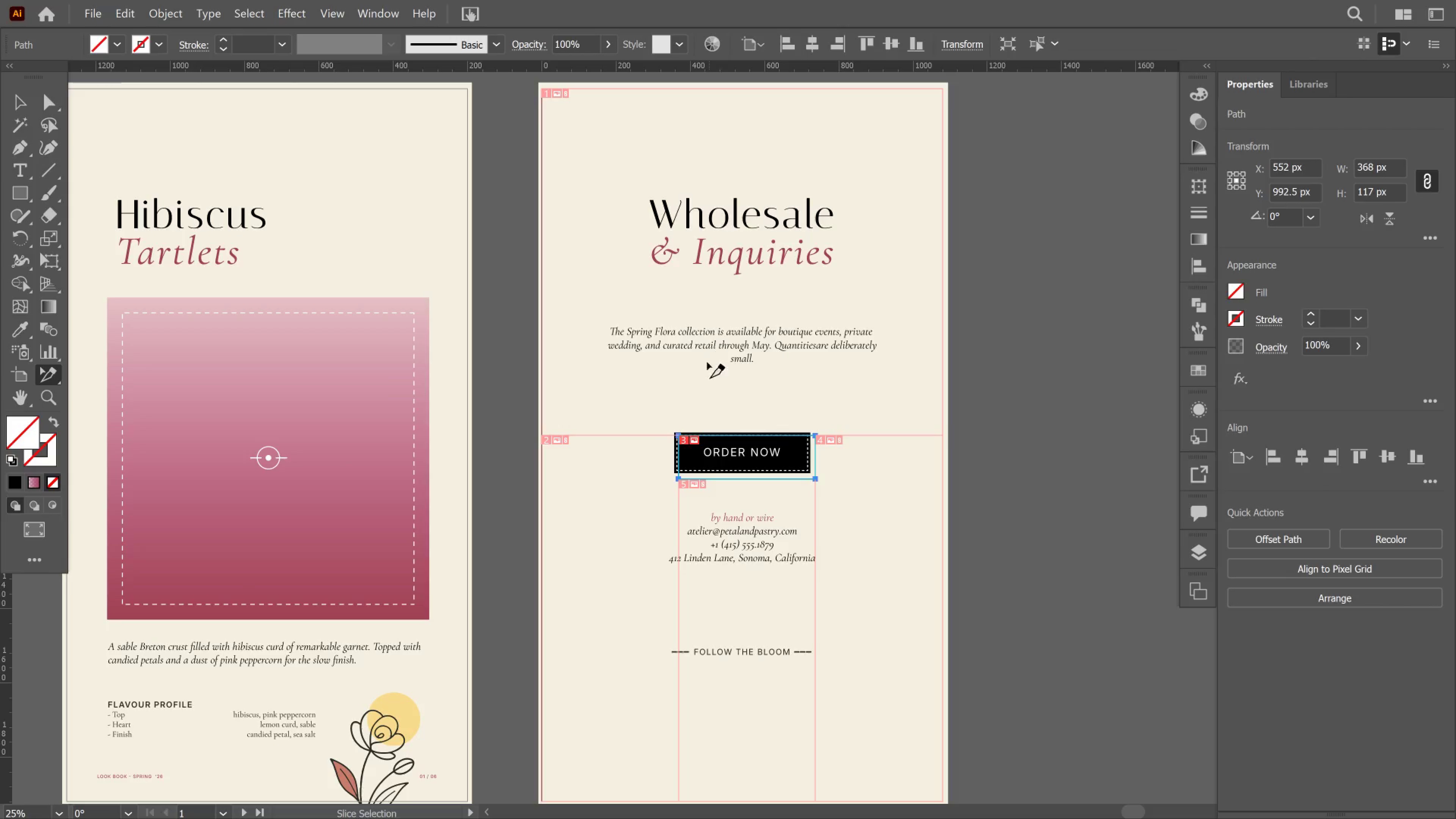 
key(Control+Z)
 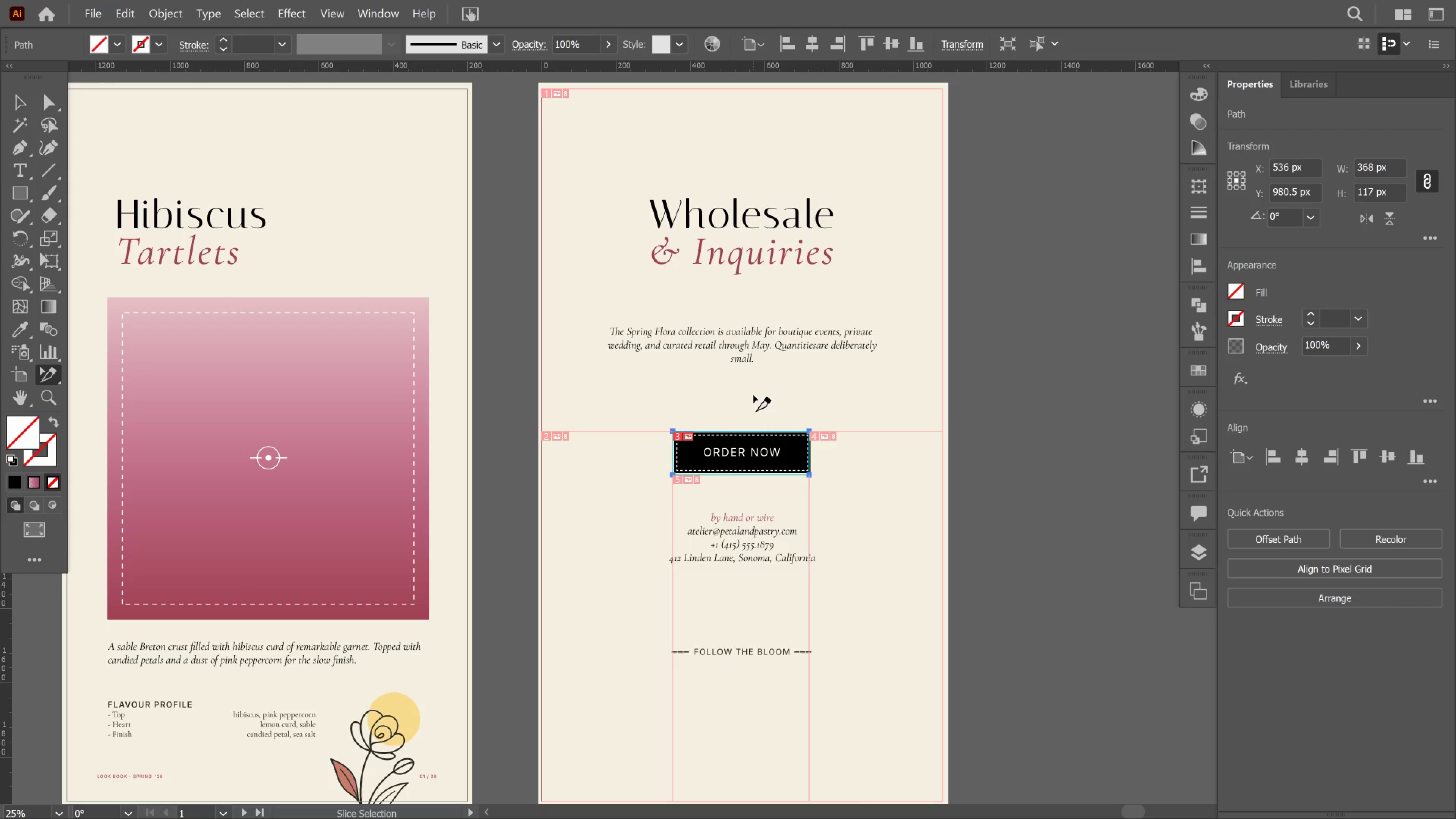 
key(Alt+Tab)